 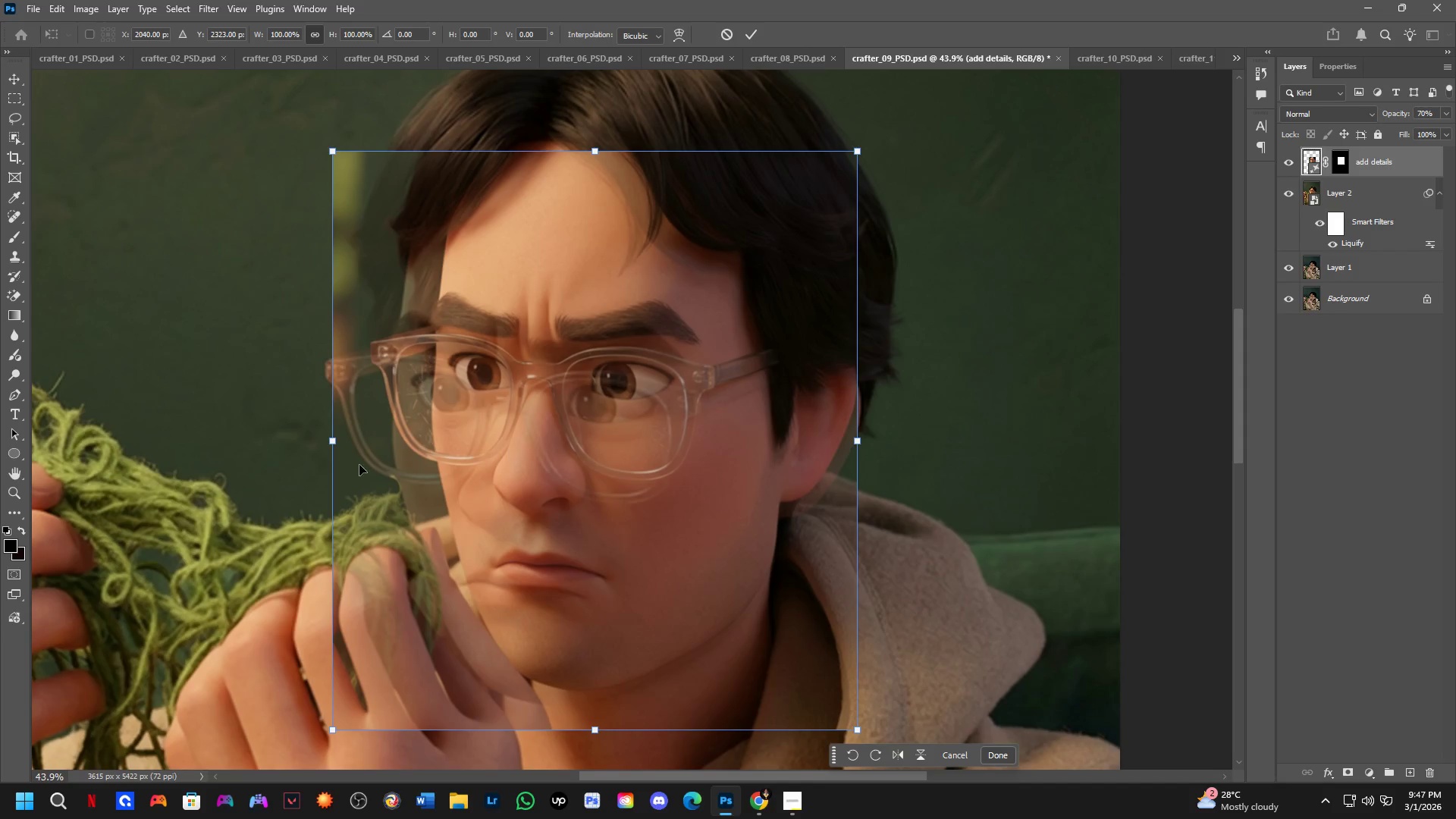 
scroll: coordinate [359, 455], scroll_direction: up, amount: 3.0
 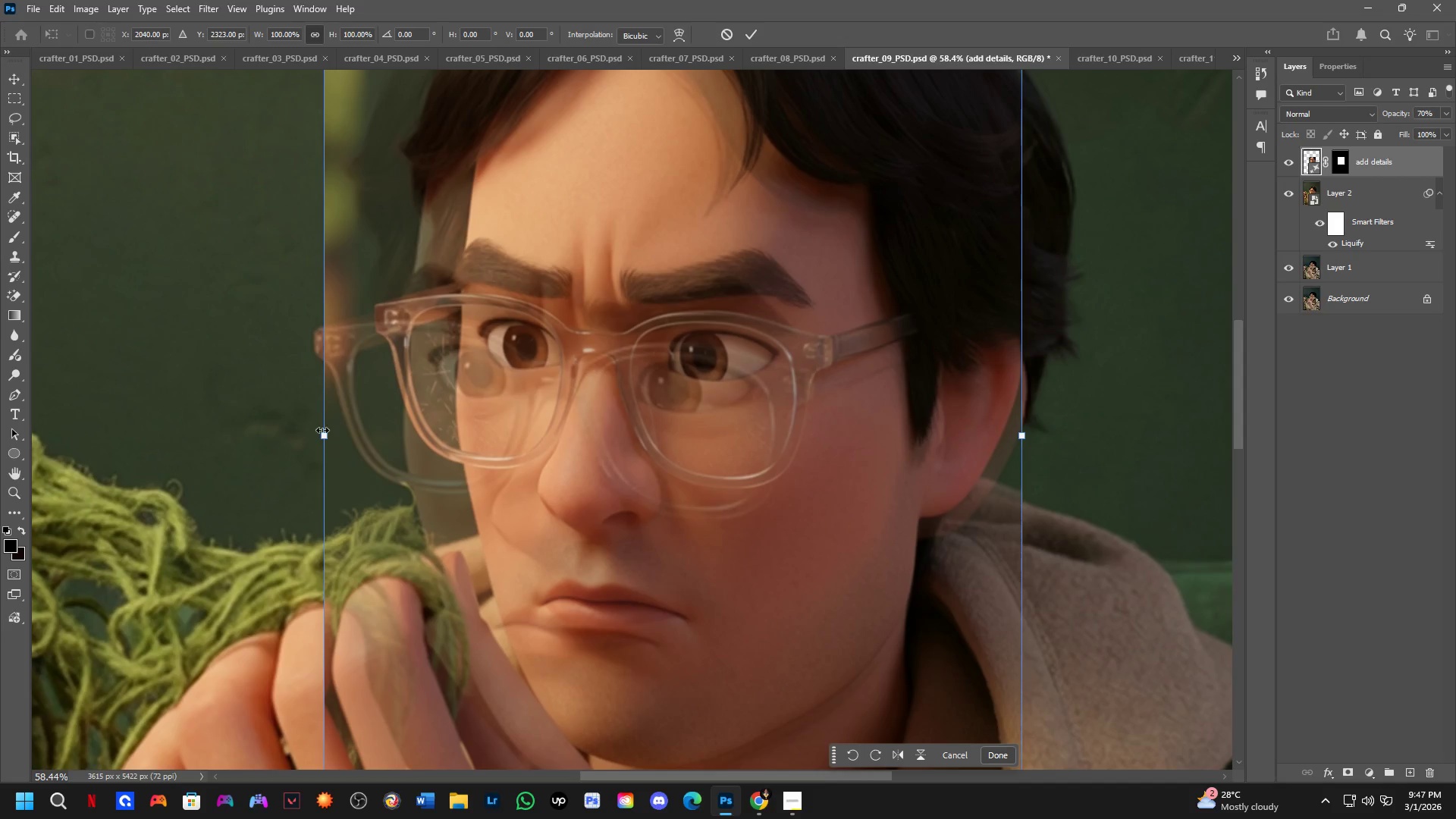 
hold_key(key=ShiftLeft, duration=1.25)
left_click_drag(start_coordinate=[326, 438], to_coordinate=[256, 451])
 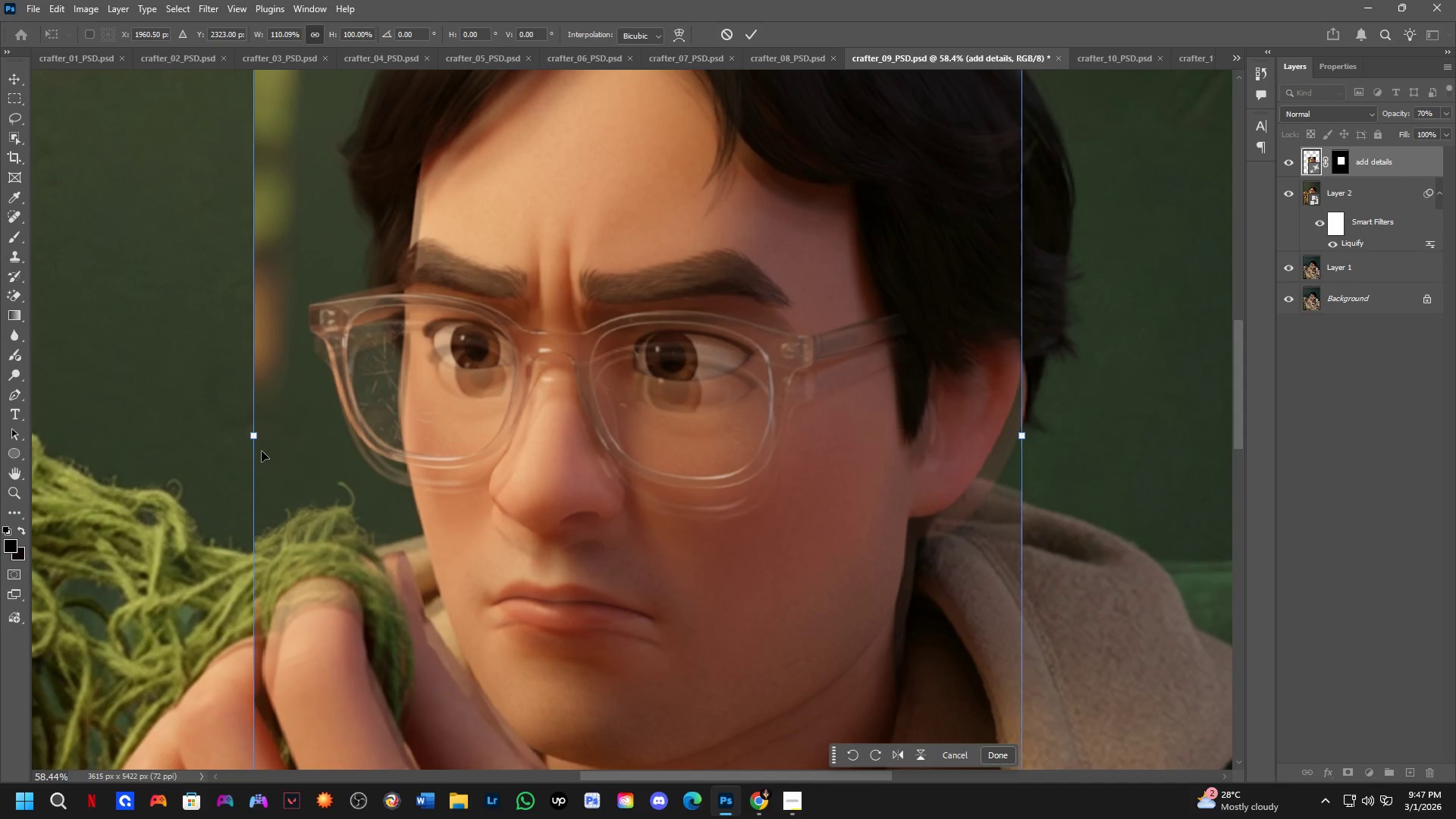 
hold_key(key=ShiftLeft, duration=3.69)
 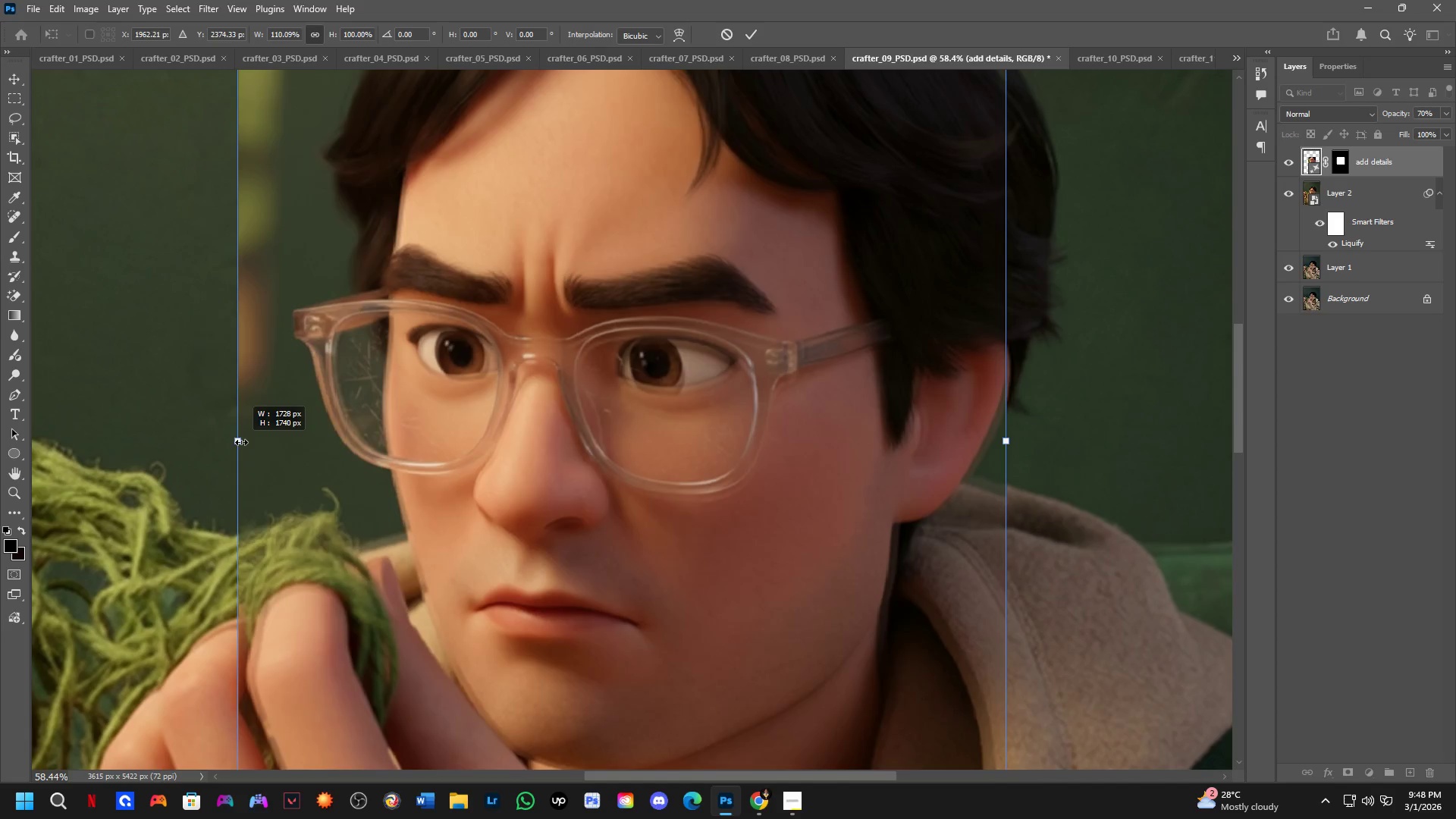 
hold_key(key=Space, duration=0.45)
 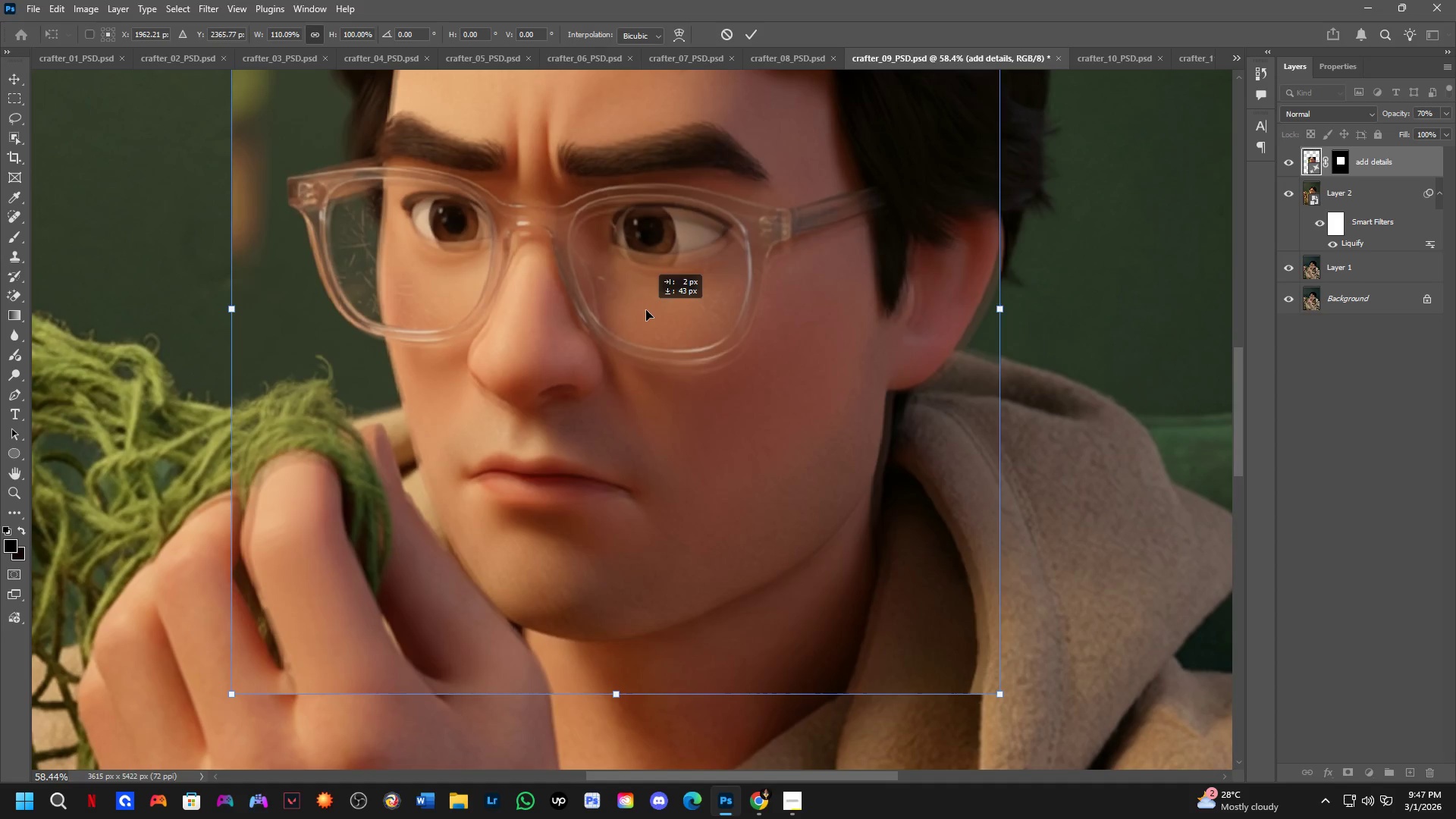 
left_click_drag(start_coordinate=[592, 415], to_coordinate=[570, 278])
 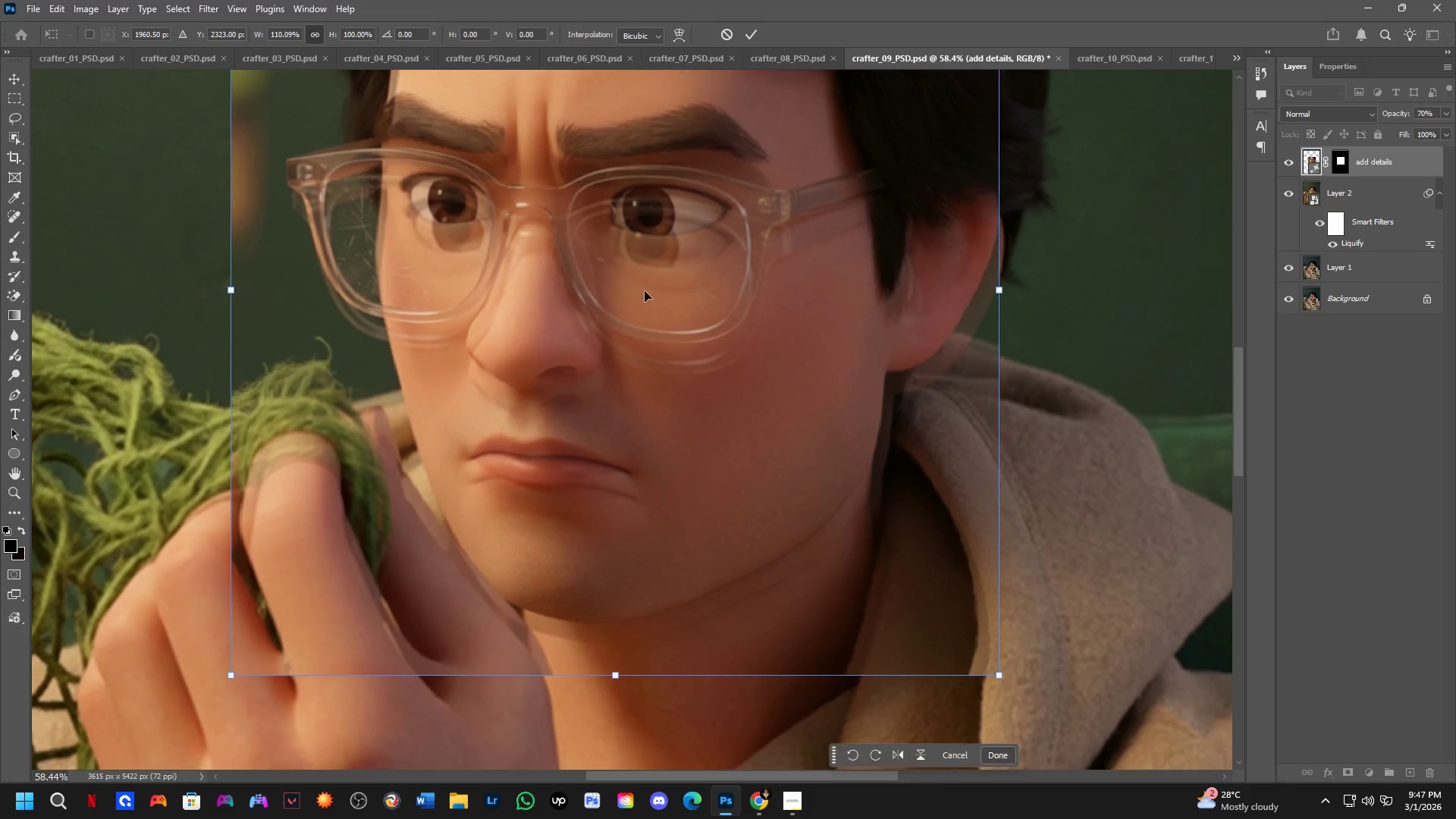 
hold_key(key=ControlLeft, duration=1.08)
left_click_drag(start_coordinate=[645, 291], to_coordinate=[646, 314])
 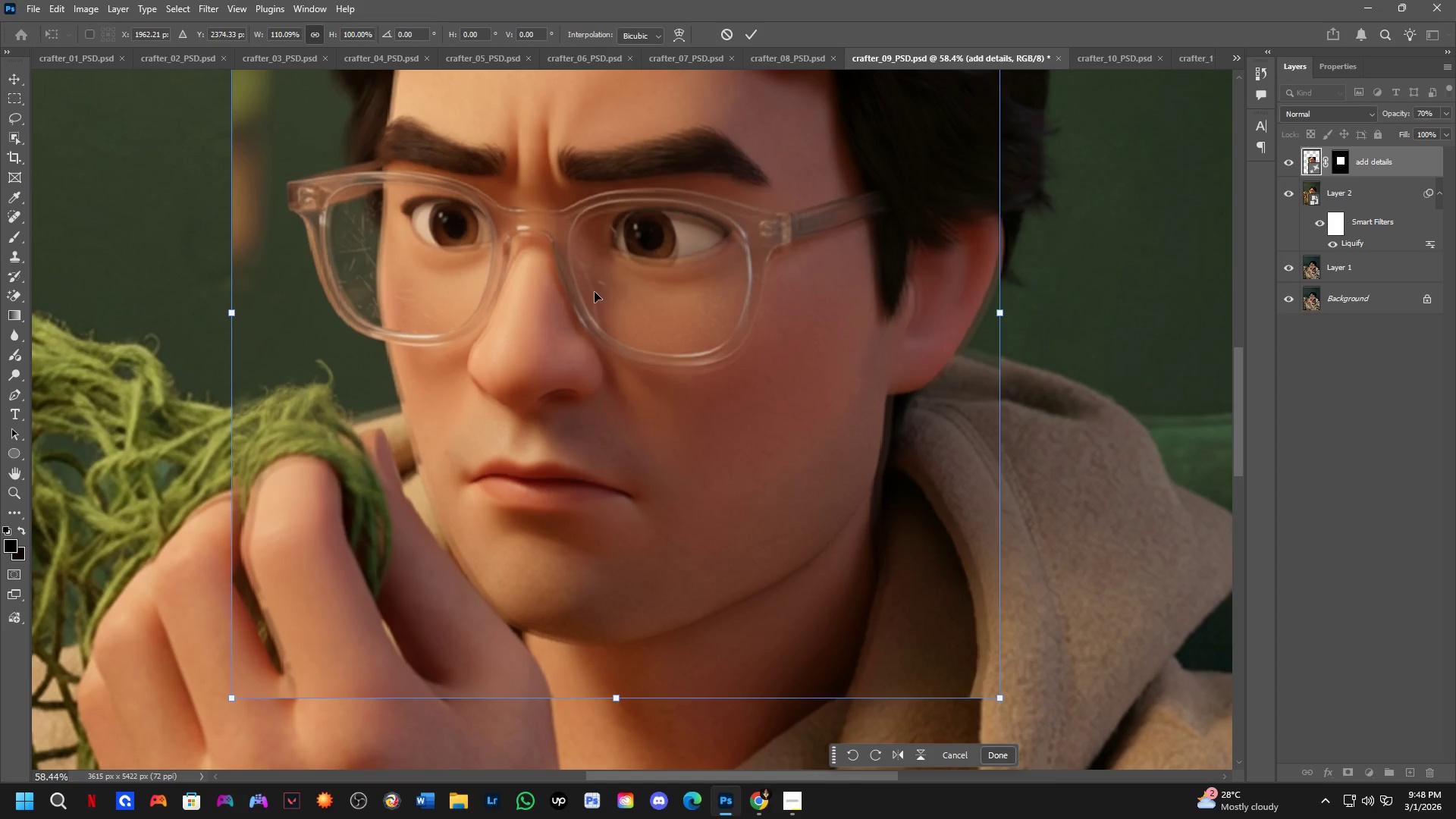 
hold_key(key=Space, duration=0.52)
 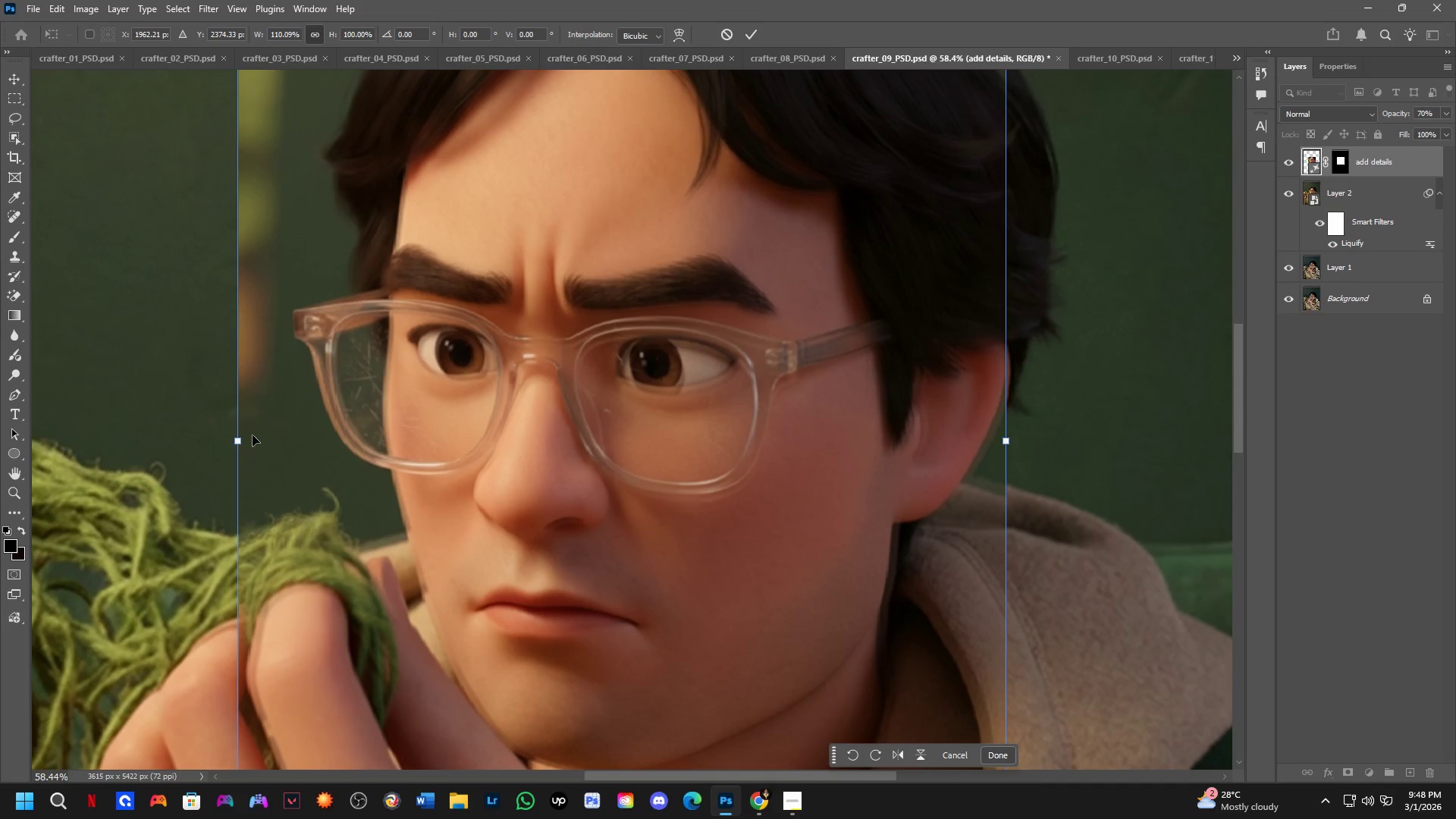 
left_click_drag(start_coordinate=[576, 259], to_coordinate=[582, 384])
 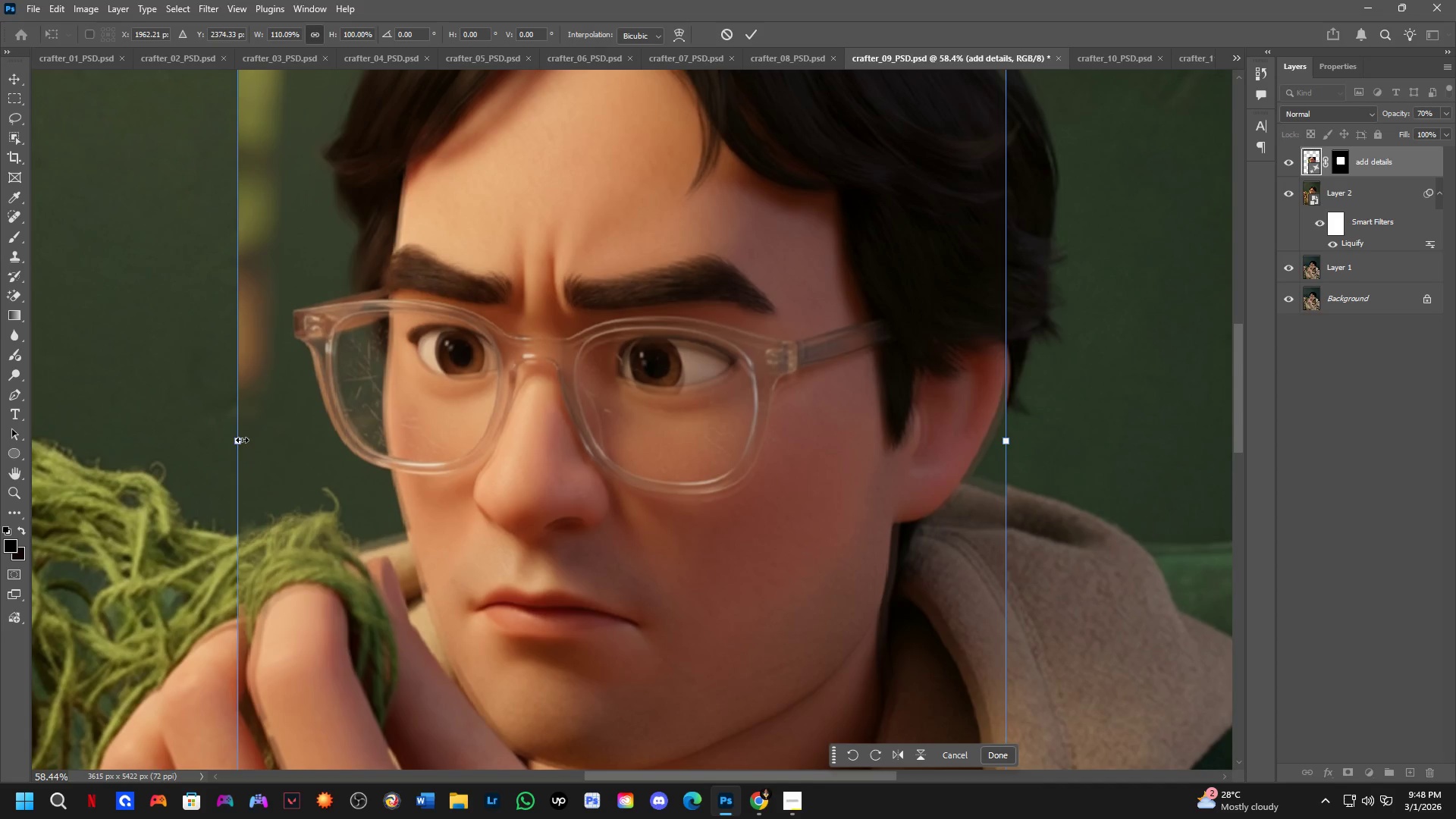 
hold_key(key=ShiftLeft, duration=1.17)
left_click_drag(start_coordinate=[237, 442], to_coordinate=[246, 442])
 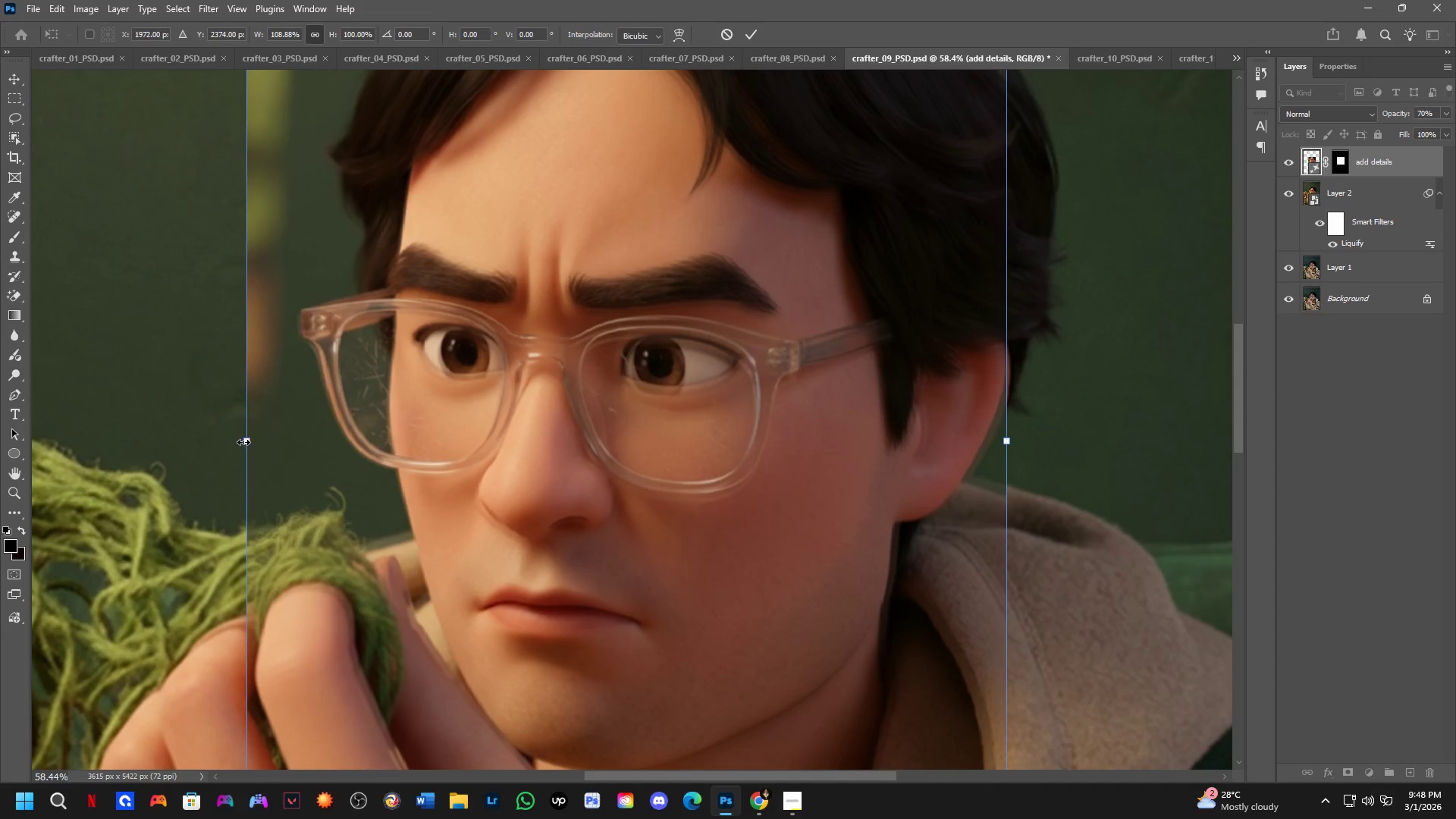 
hold_key(key=ShiftLeft, duration=1.27)
left_click_drag(start_coordinate=[246, 442], to_coordinate=[240, 443])
 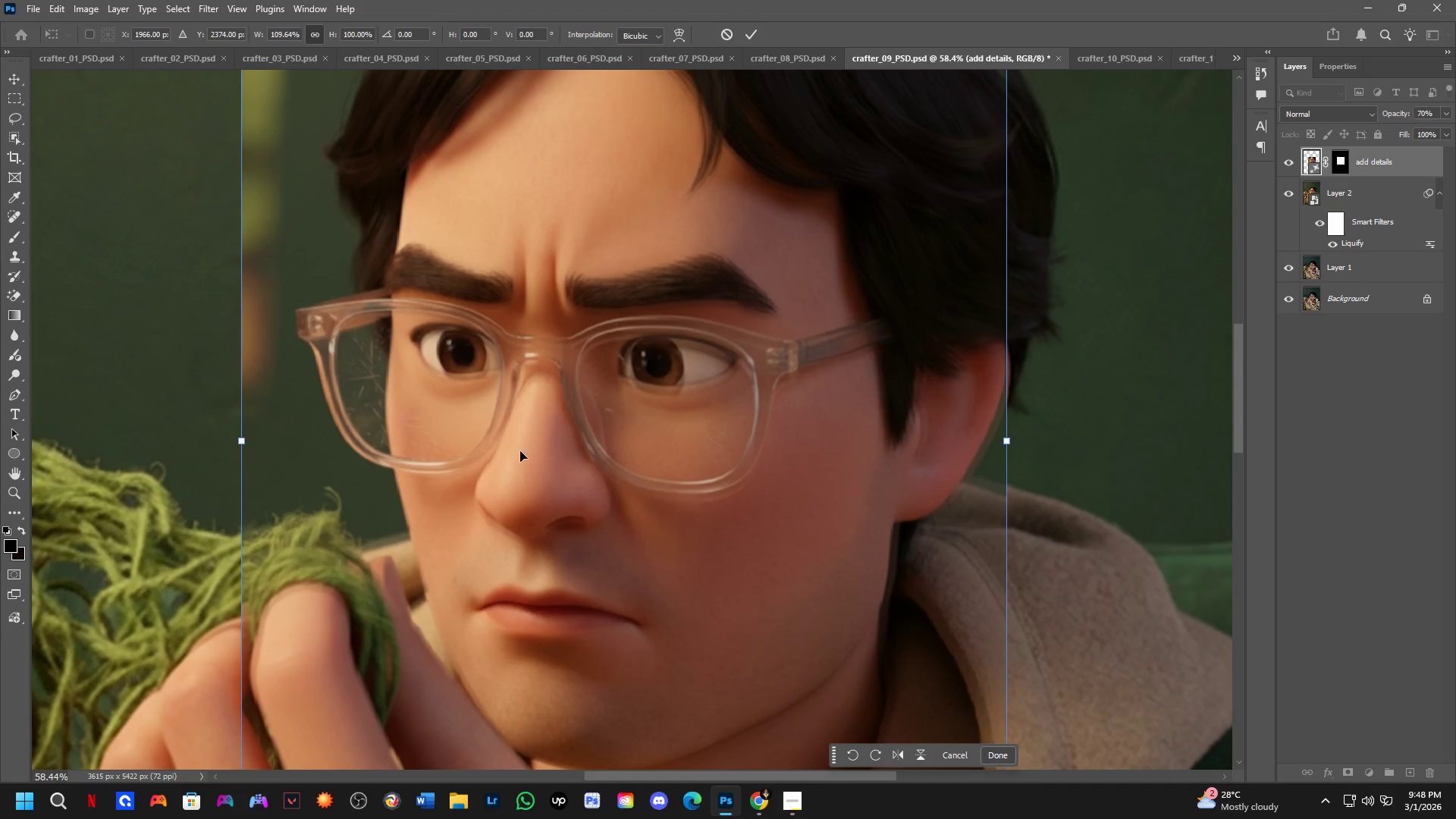 
hold_key(key=Space, duration=0.56)
 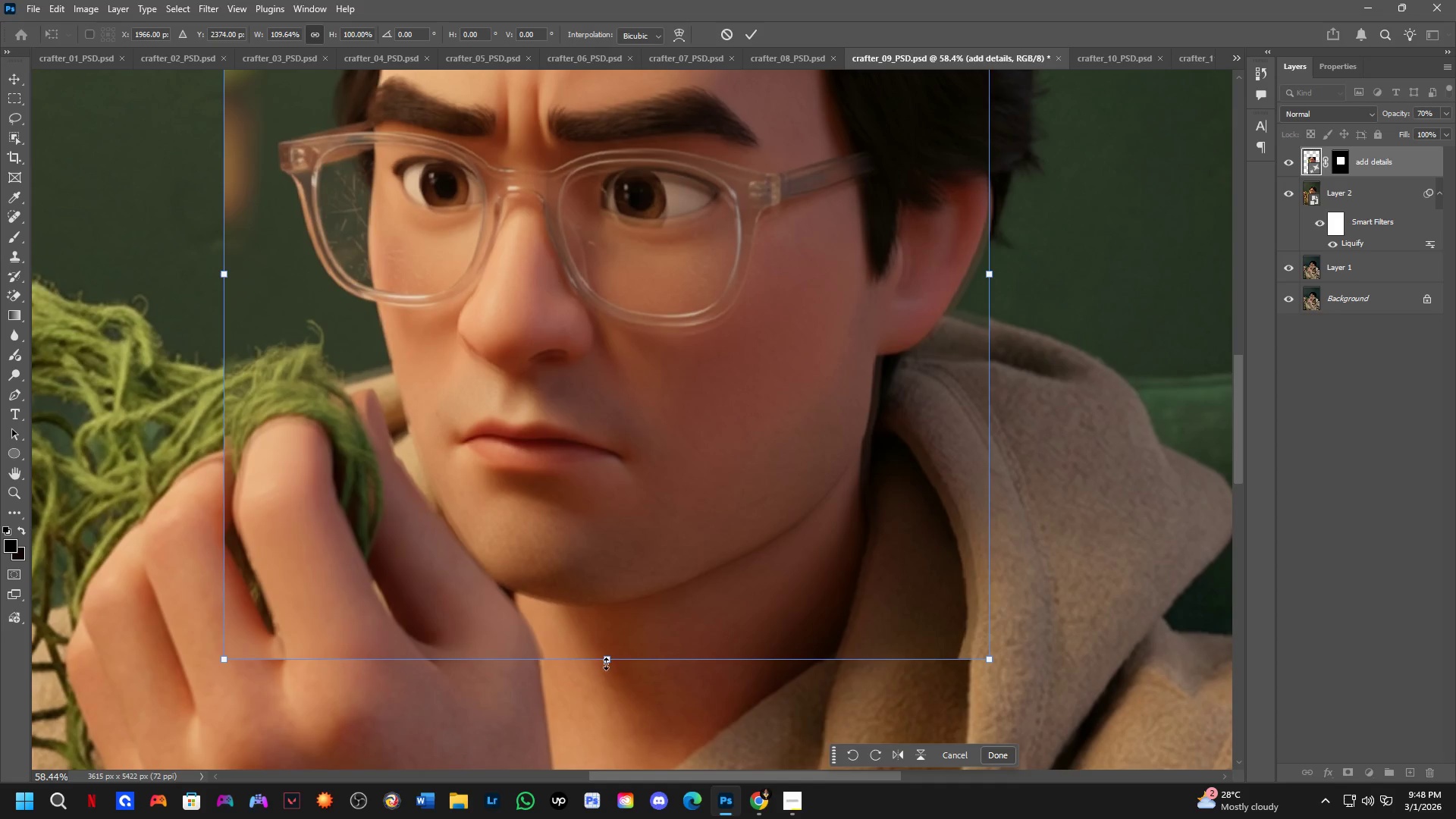 
left_click_drag(start_coordinate=[582, 481], to_coordinate=[564, 314])
 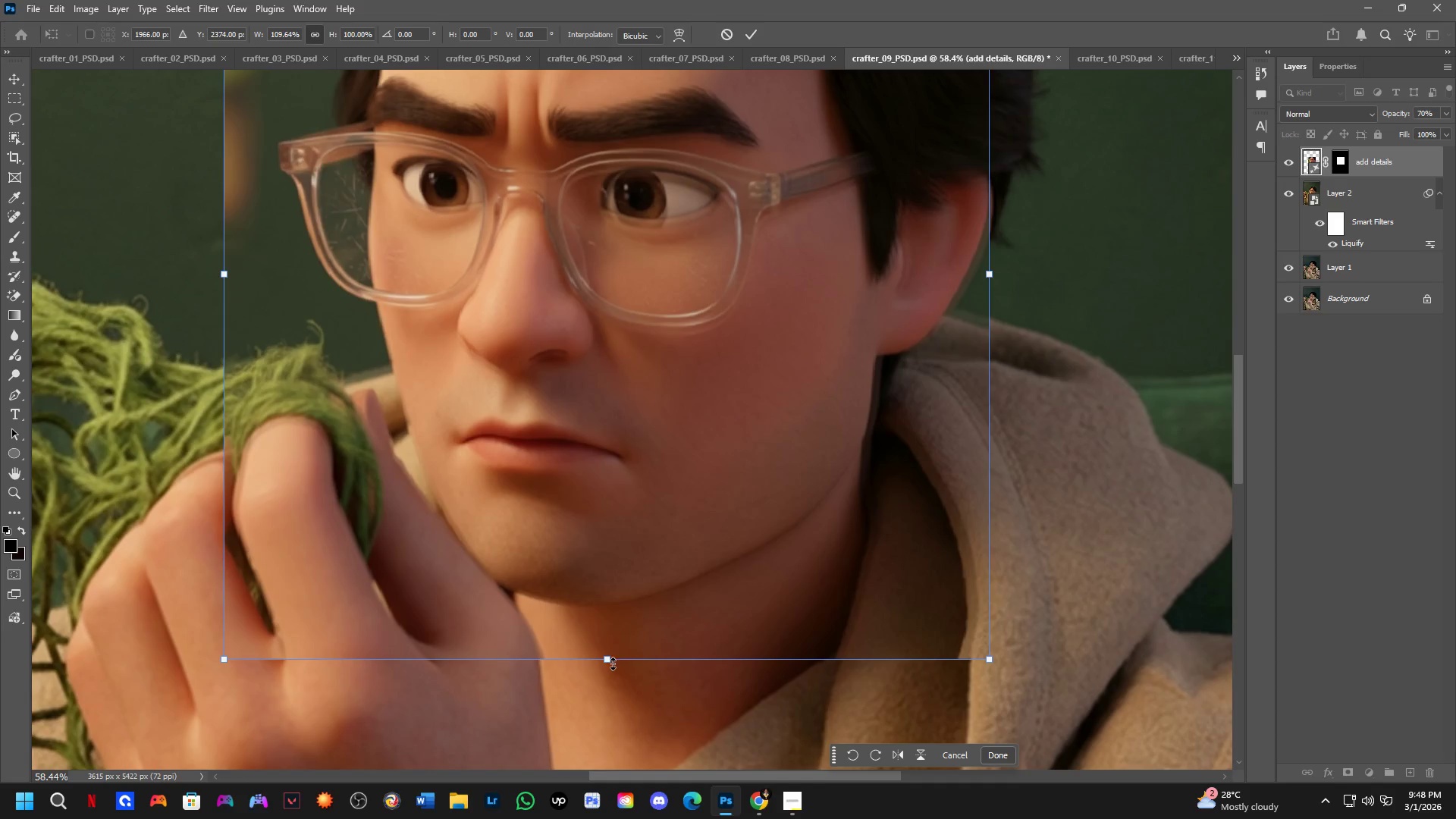 
hold_key(key=ShiftLeft, duration=1.51)
left_click_drag(start_coordinate=[602, 655], to_coordinate=[599, 649])
 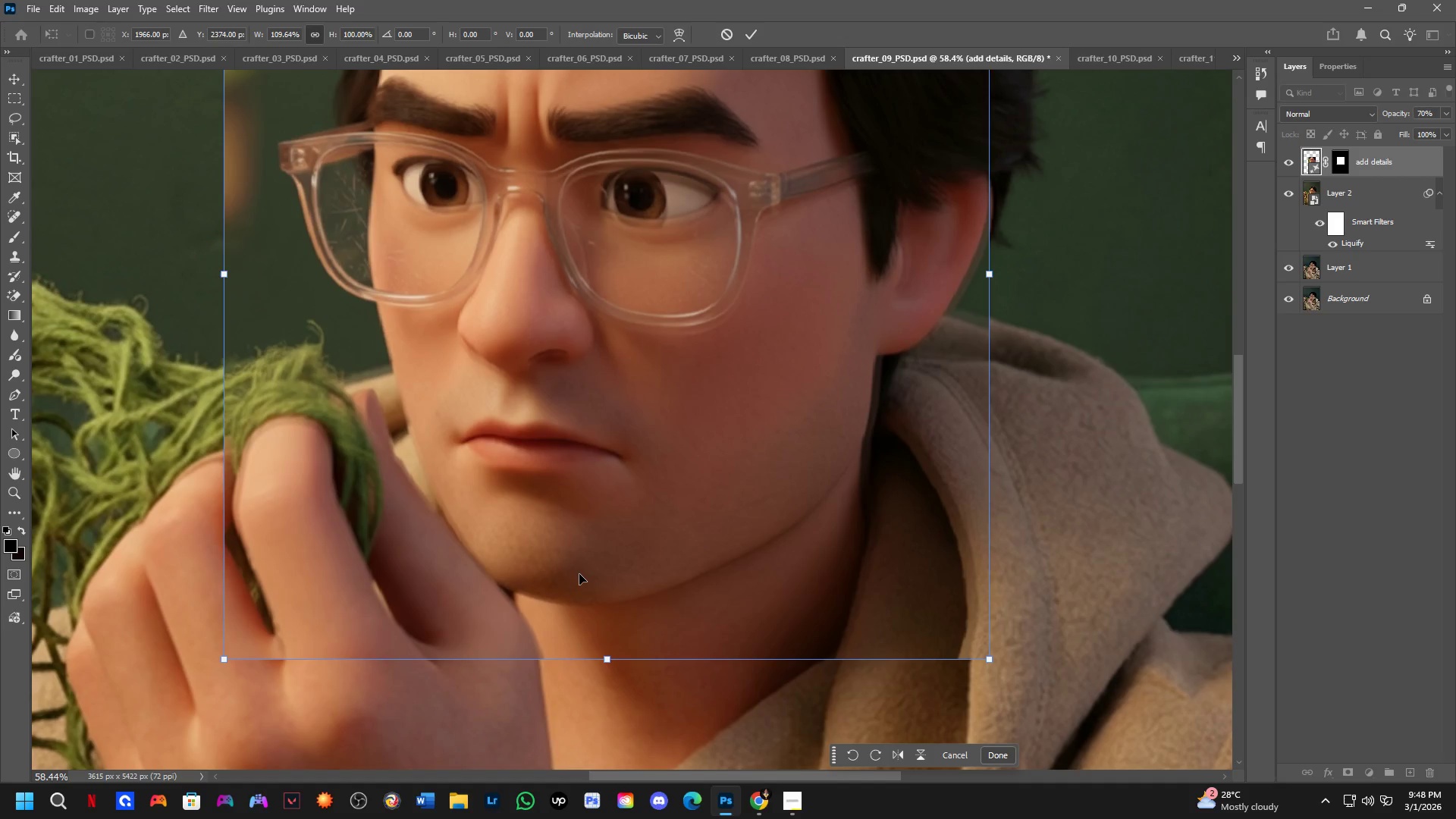 
key(Shift+ShiftLeft)
 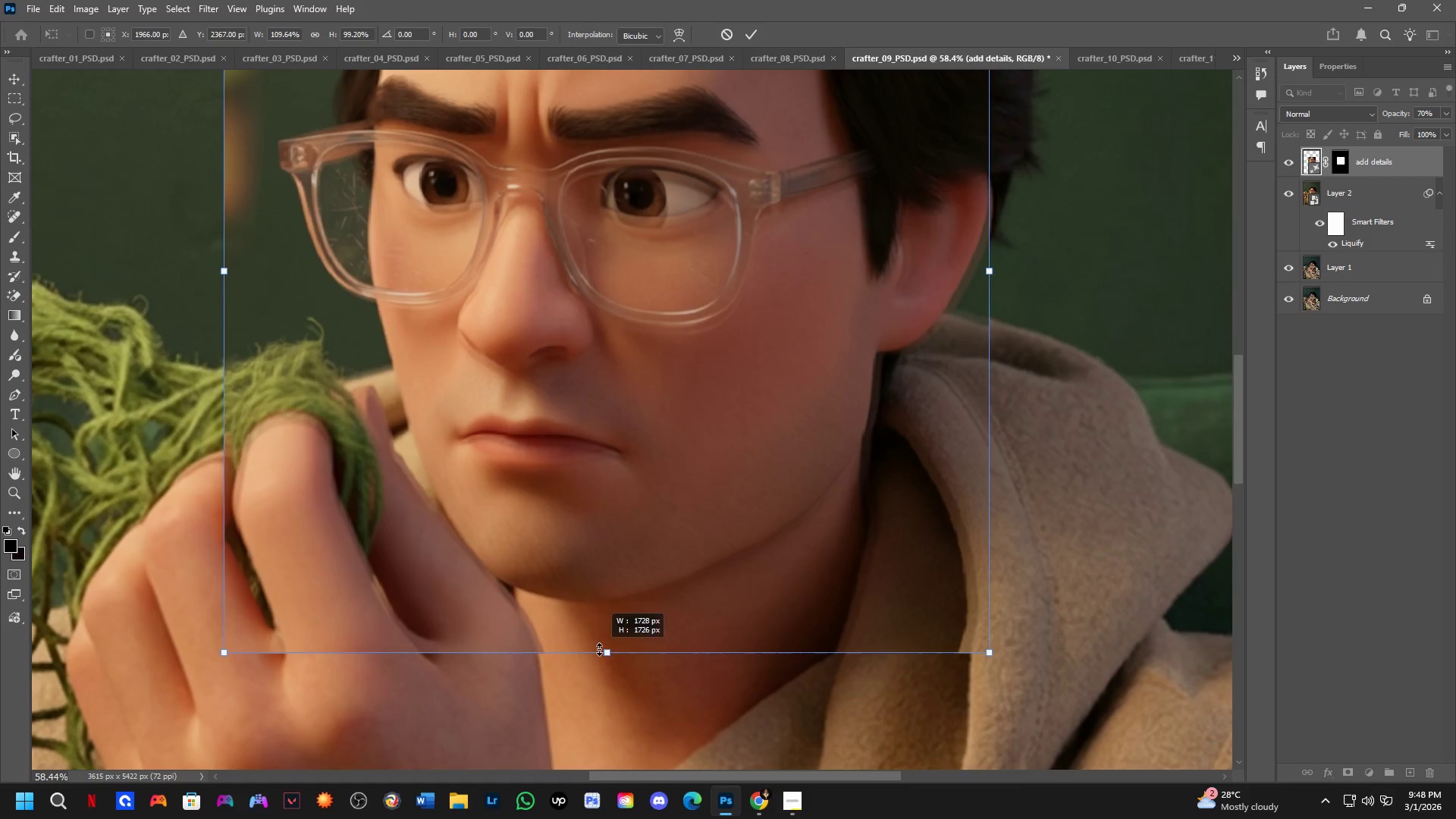 
key(Shift+ShiftLeft)
 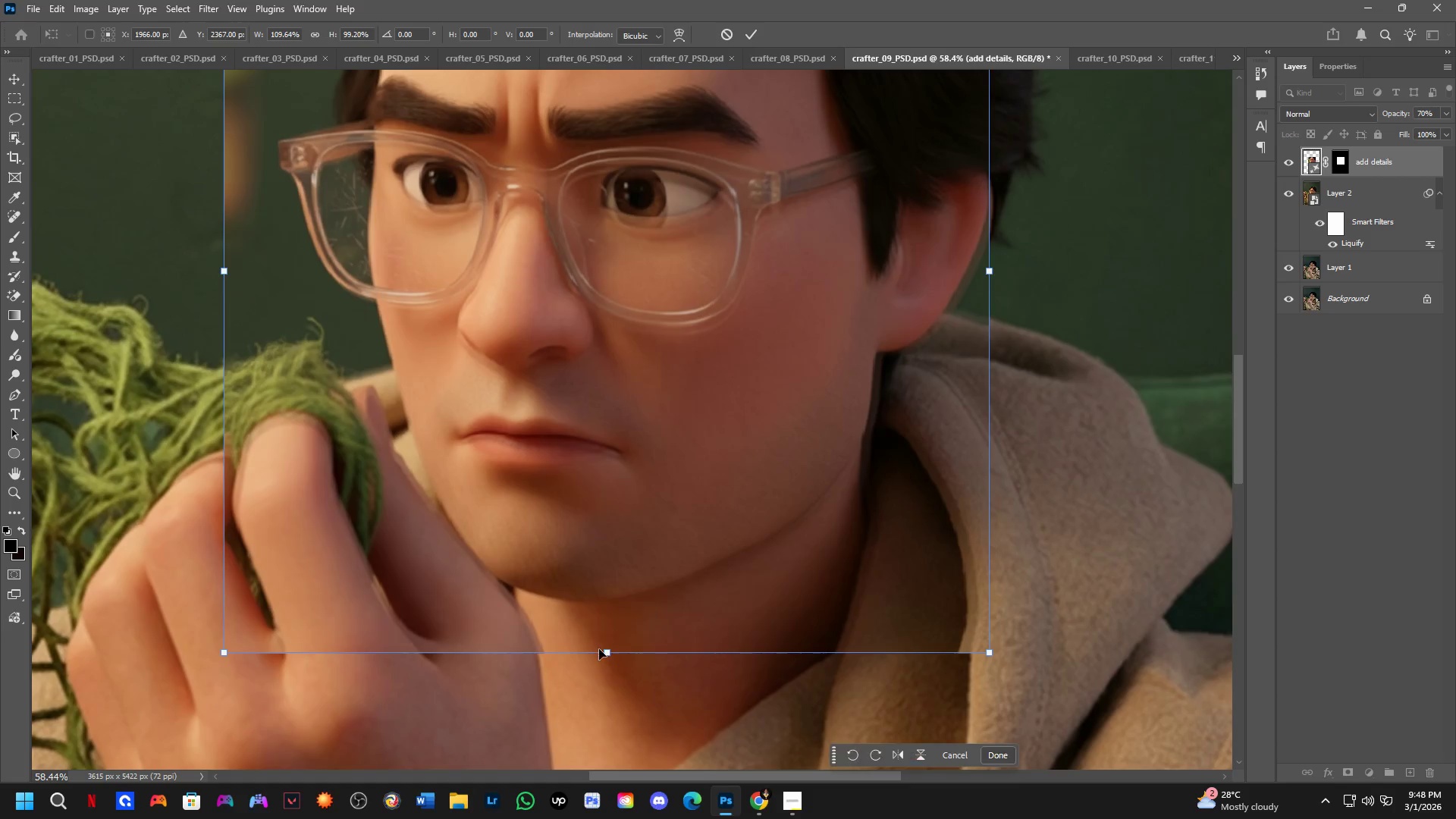 
key(Shift+ShiftLeft)
 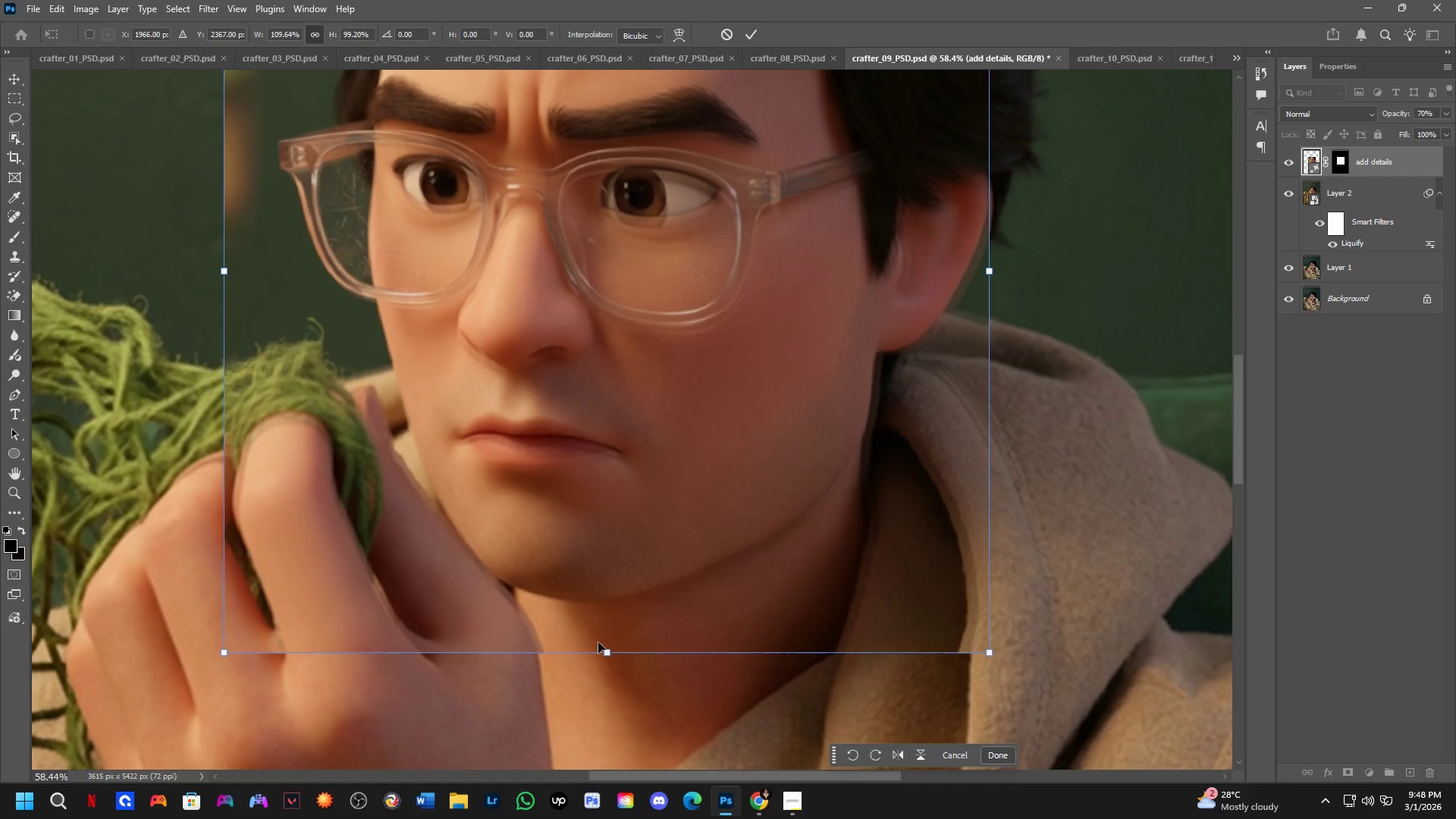 
key(Control+ControlLeft)
 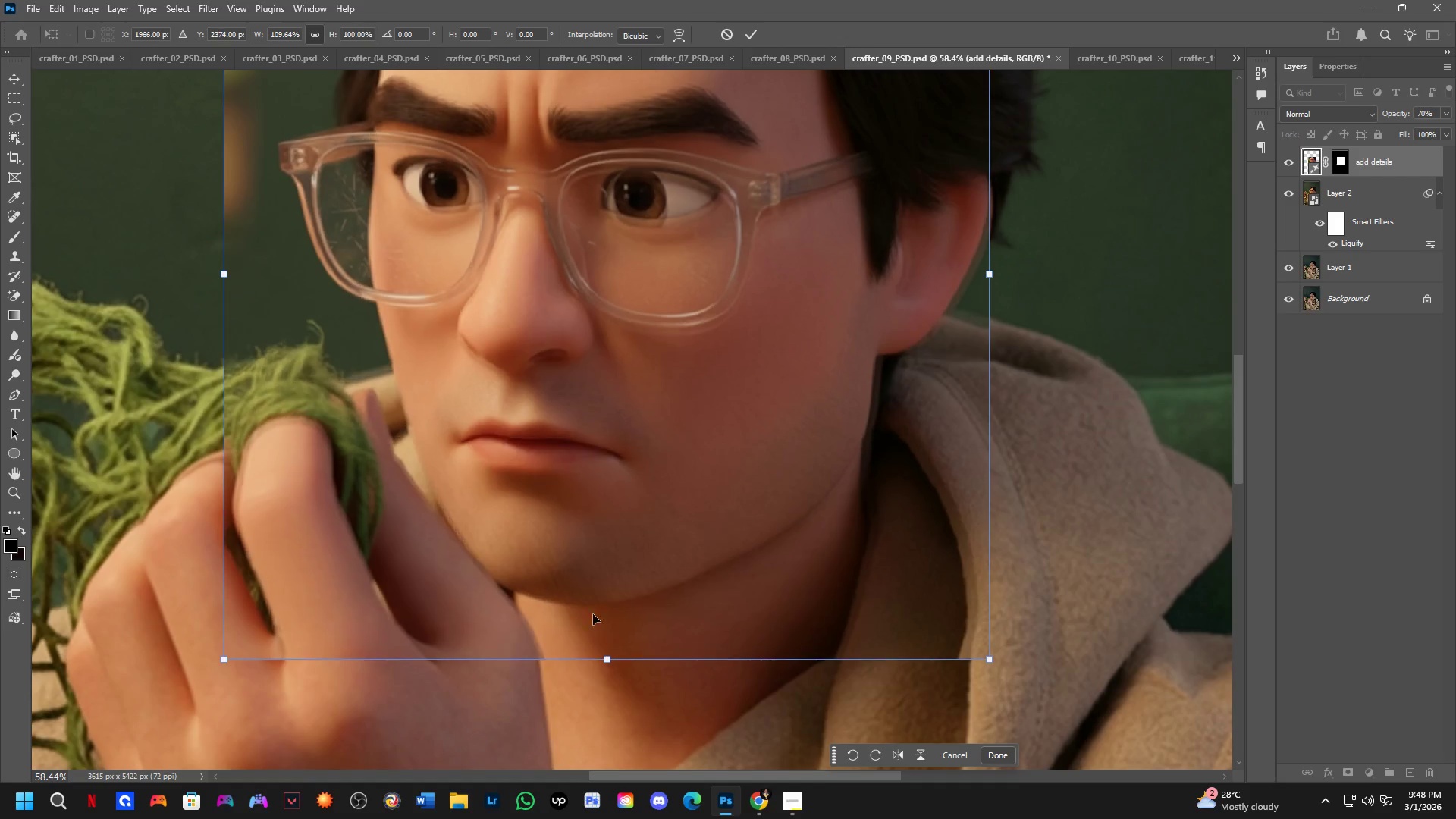 
key(Control+Z)
 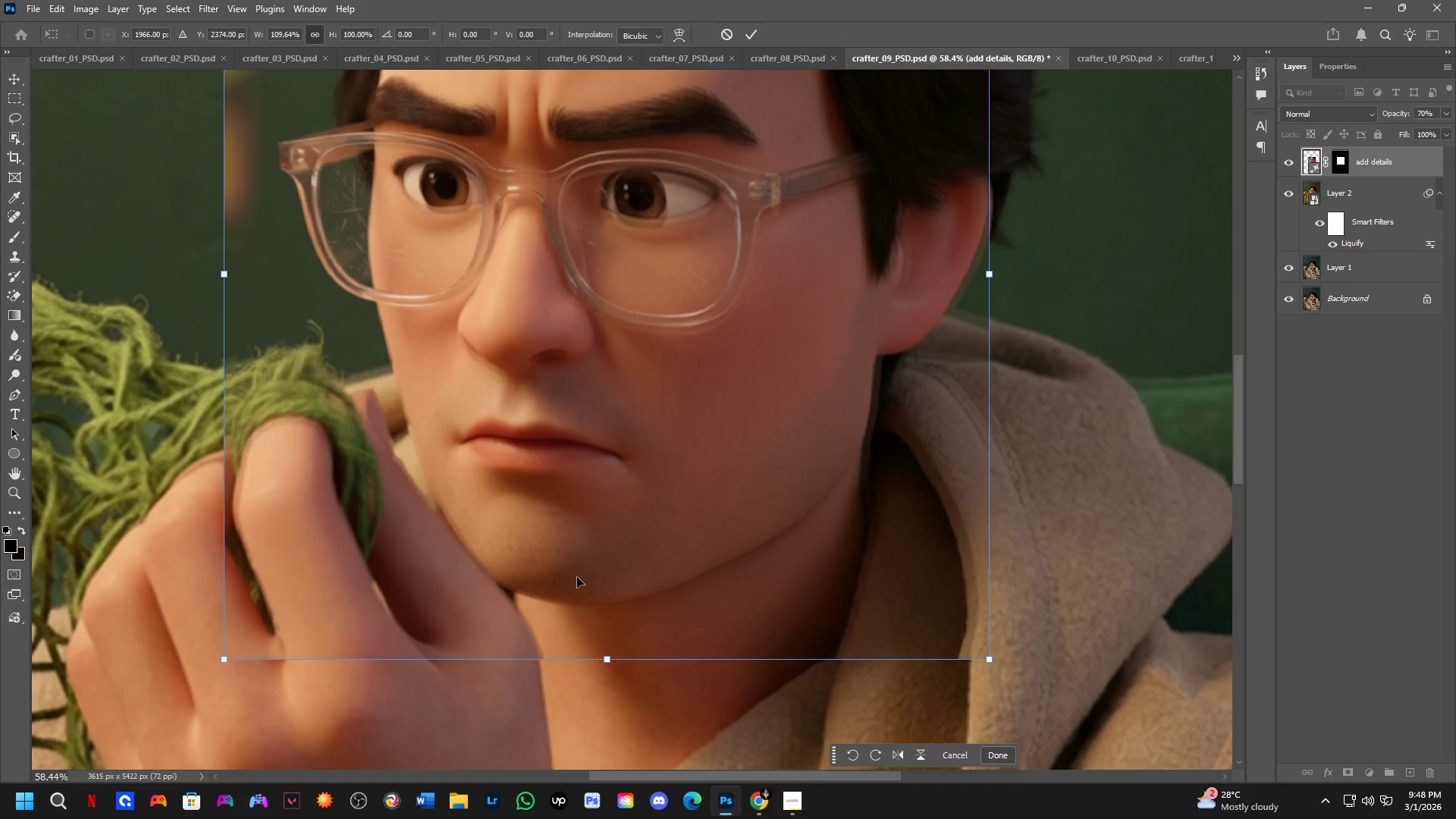 
hold_key(key=Space, duration=0.7)
 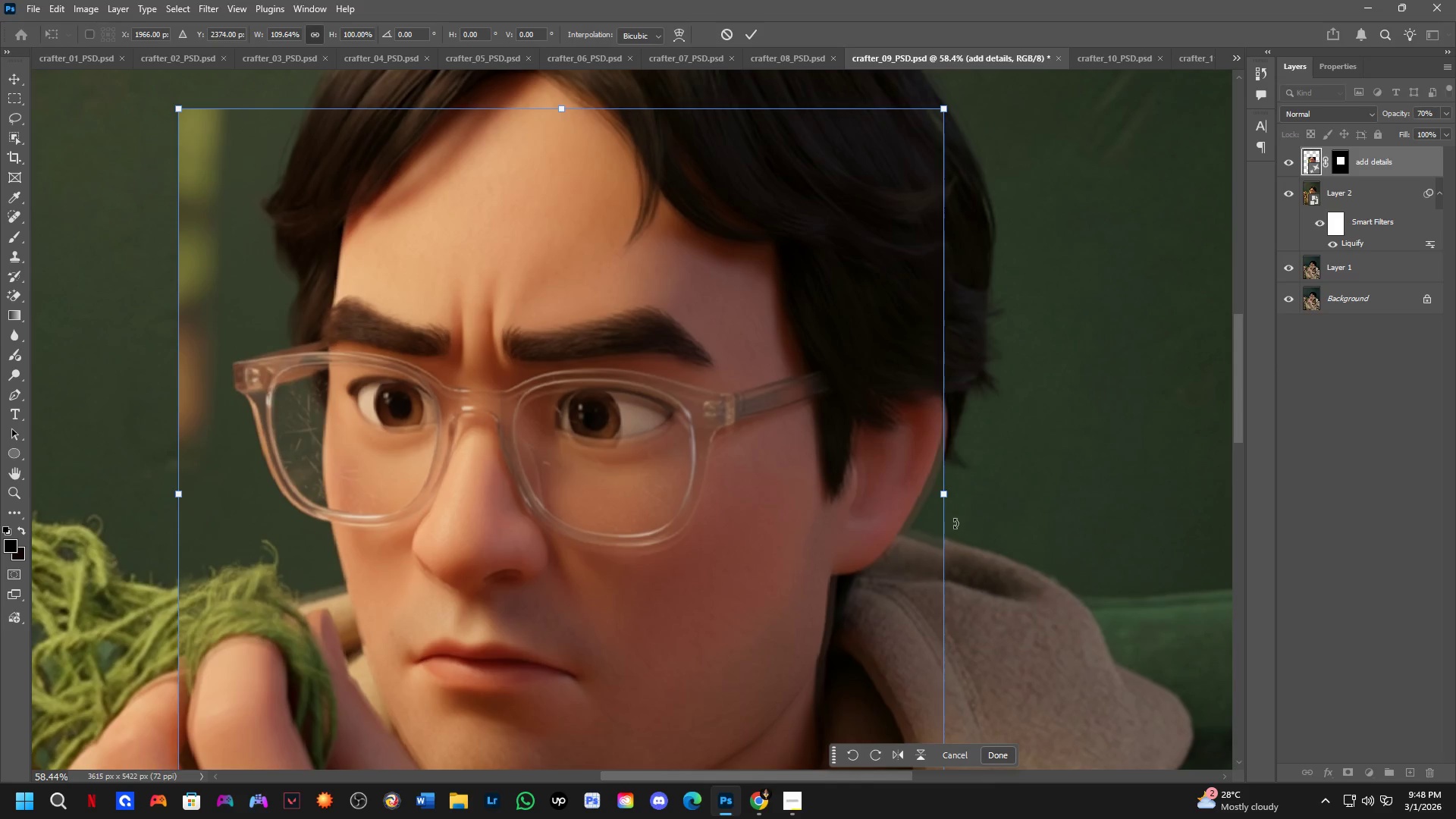 
left_click_drag(start_coordinate=[624, 457], to_coordinate=[579, 677])
 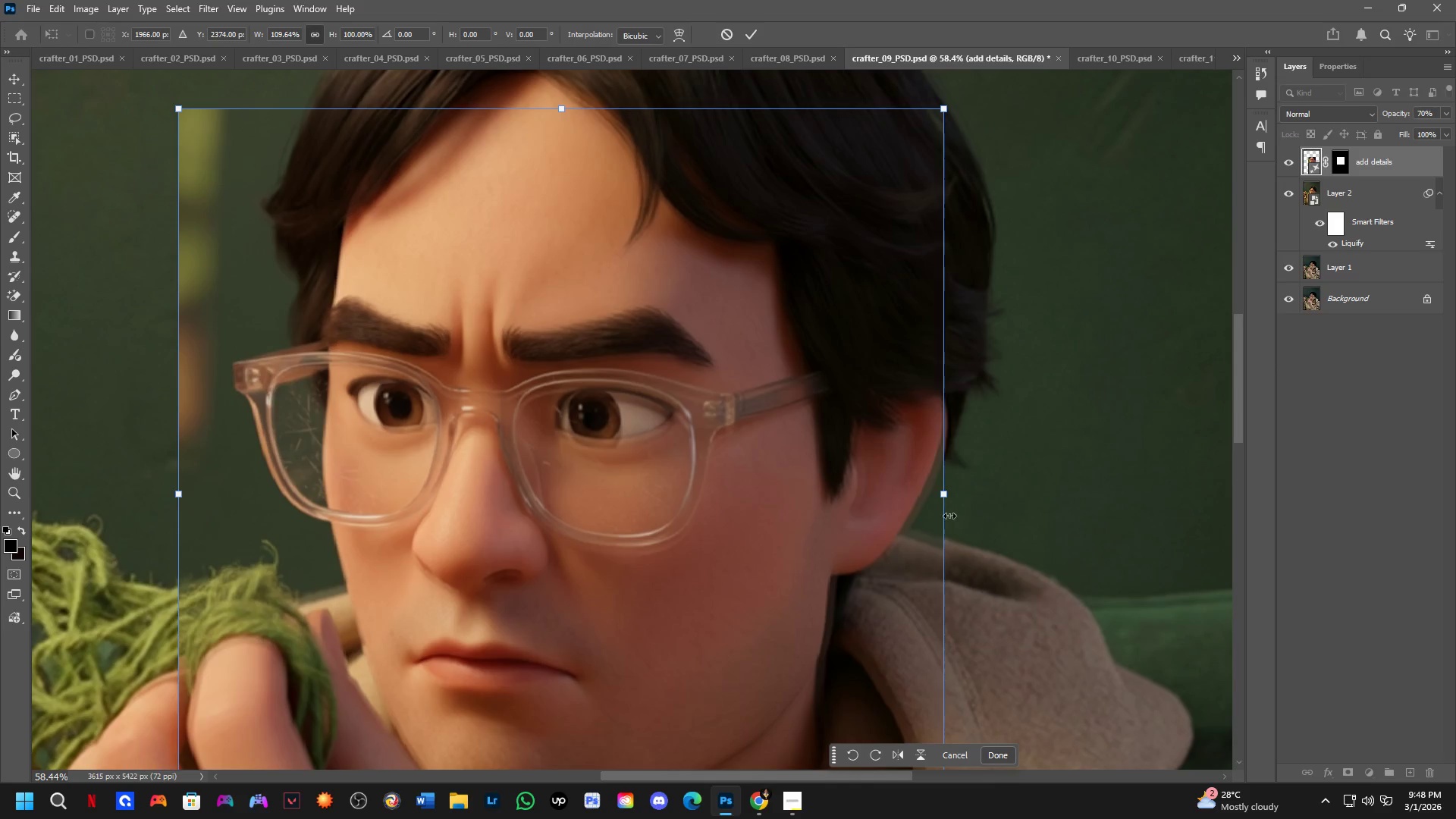 
hold_key(key=ShiftLeft, duration=1.52)
left_click_drag(start_coordinate=[946, 501], to_coordinate=[952, 502])
 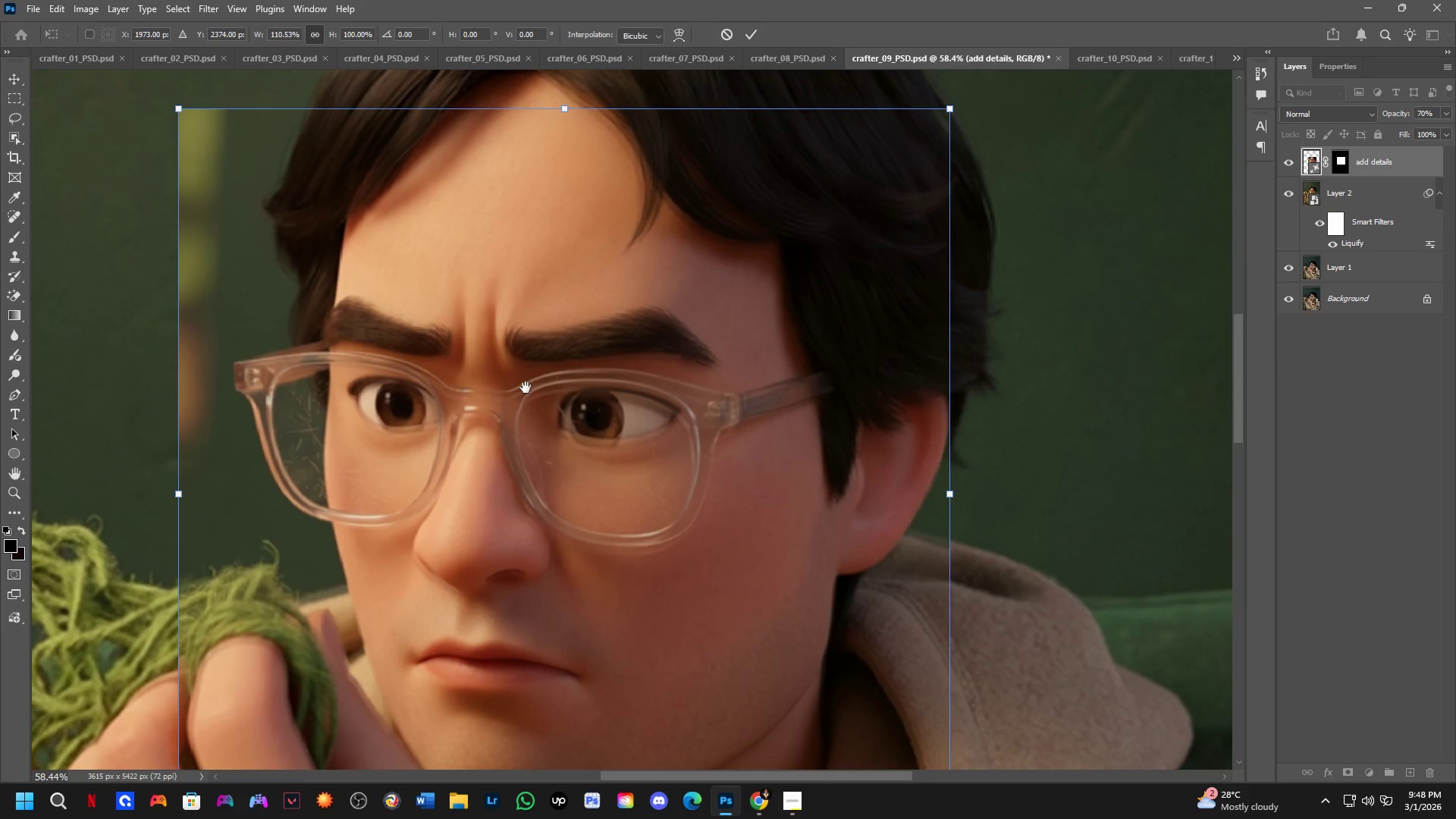 
hold_key(key=ShiftLeft, duration=0.55)
 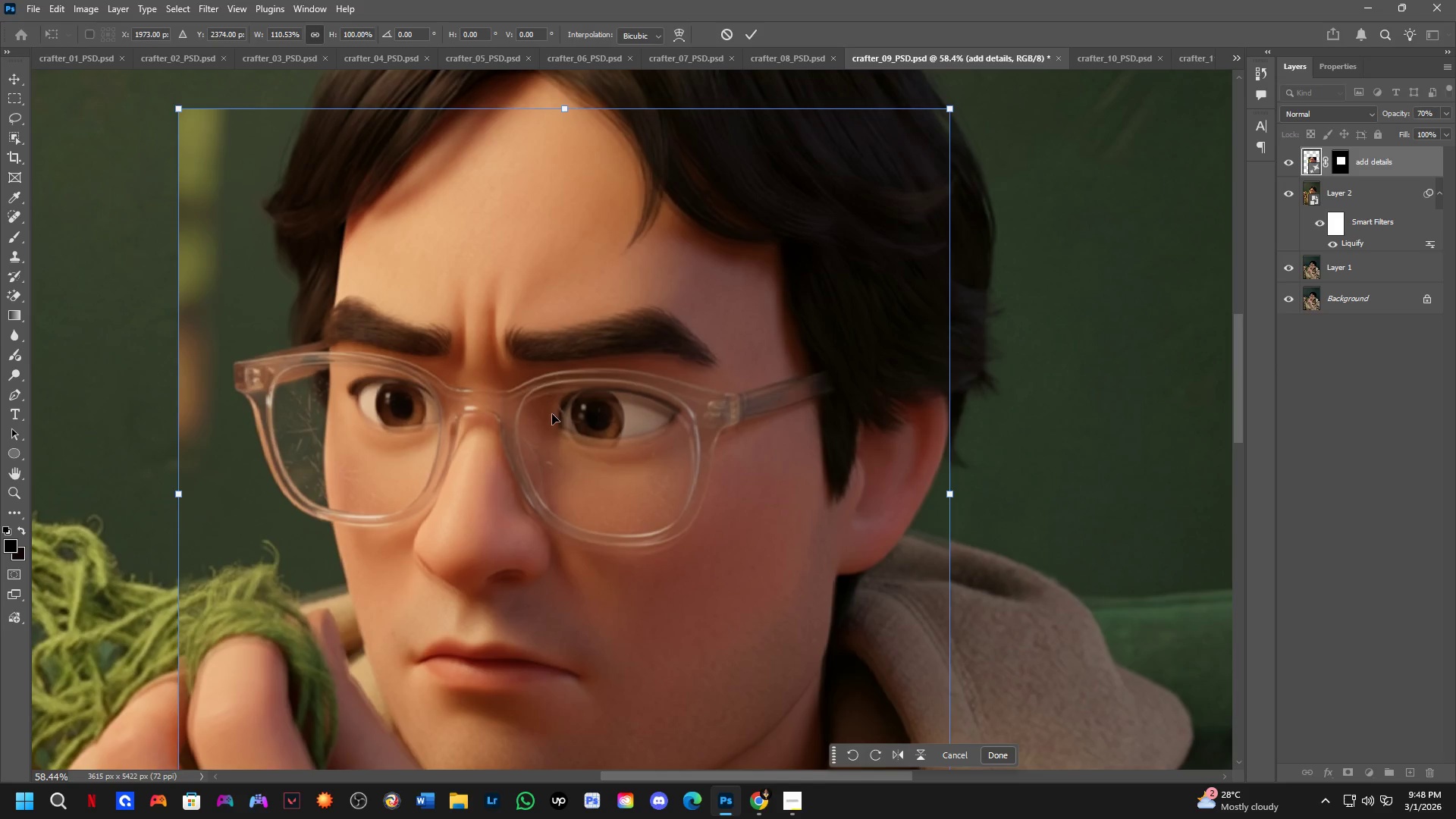 
hold_key(key=Space, duration=0.7)
 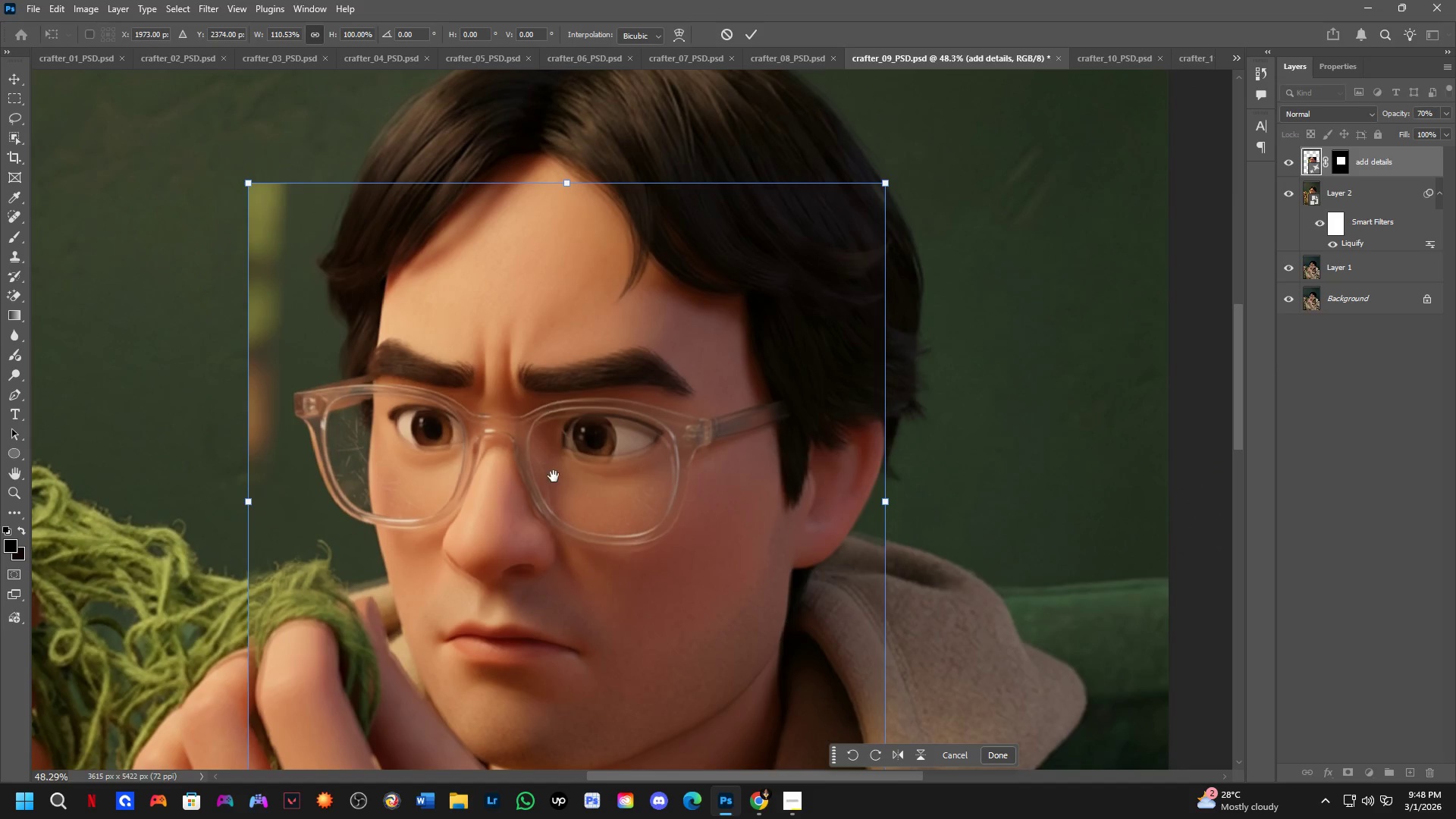 
left_click_drag(start_coordinate=[526, 388], to_coordinate=[533, 416])
 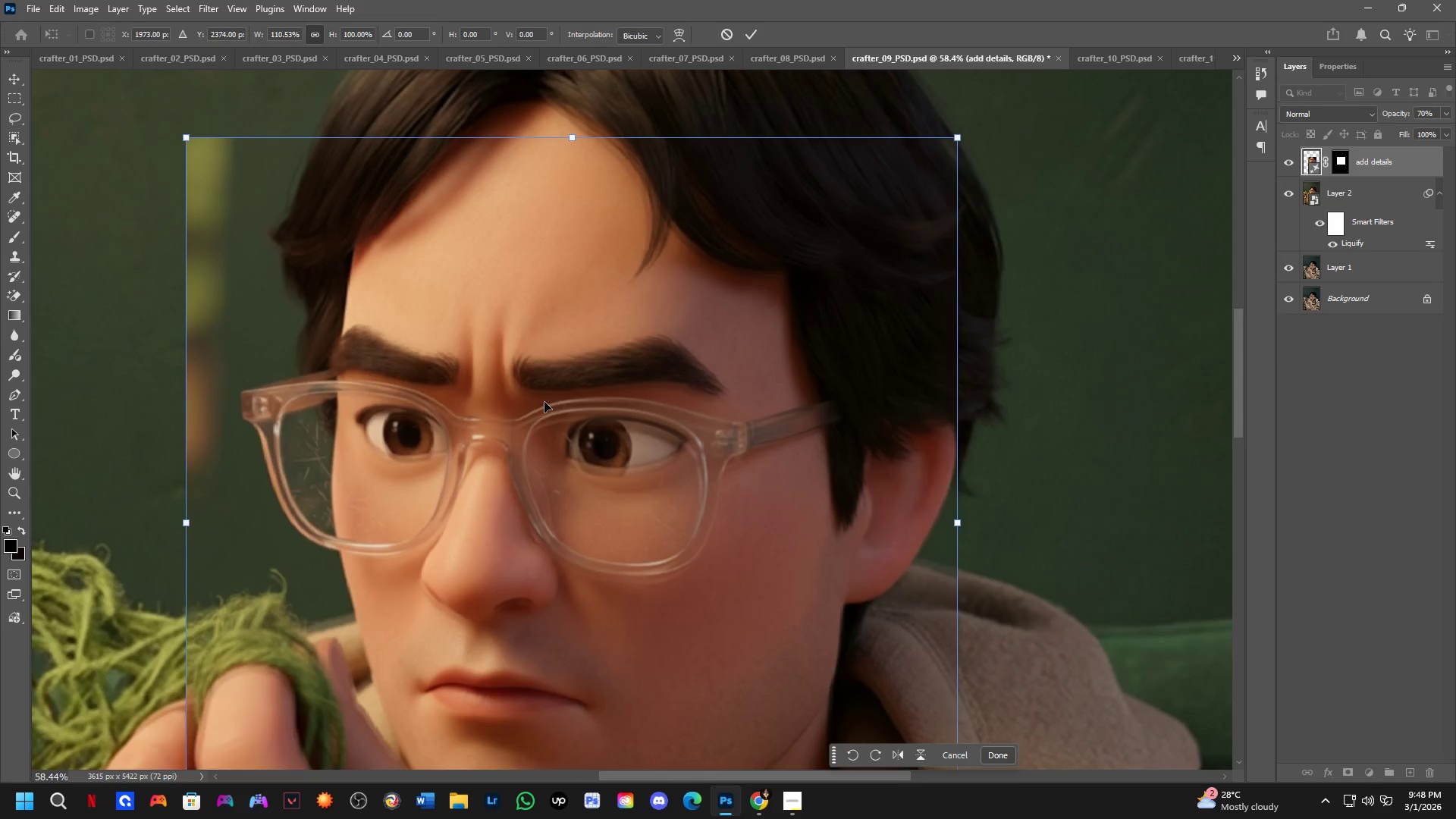 
hold_key(key=Space, duration=0.69)
 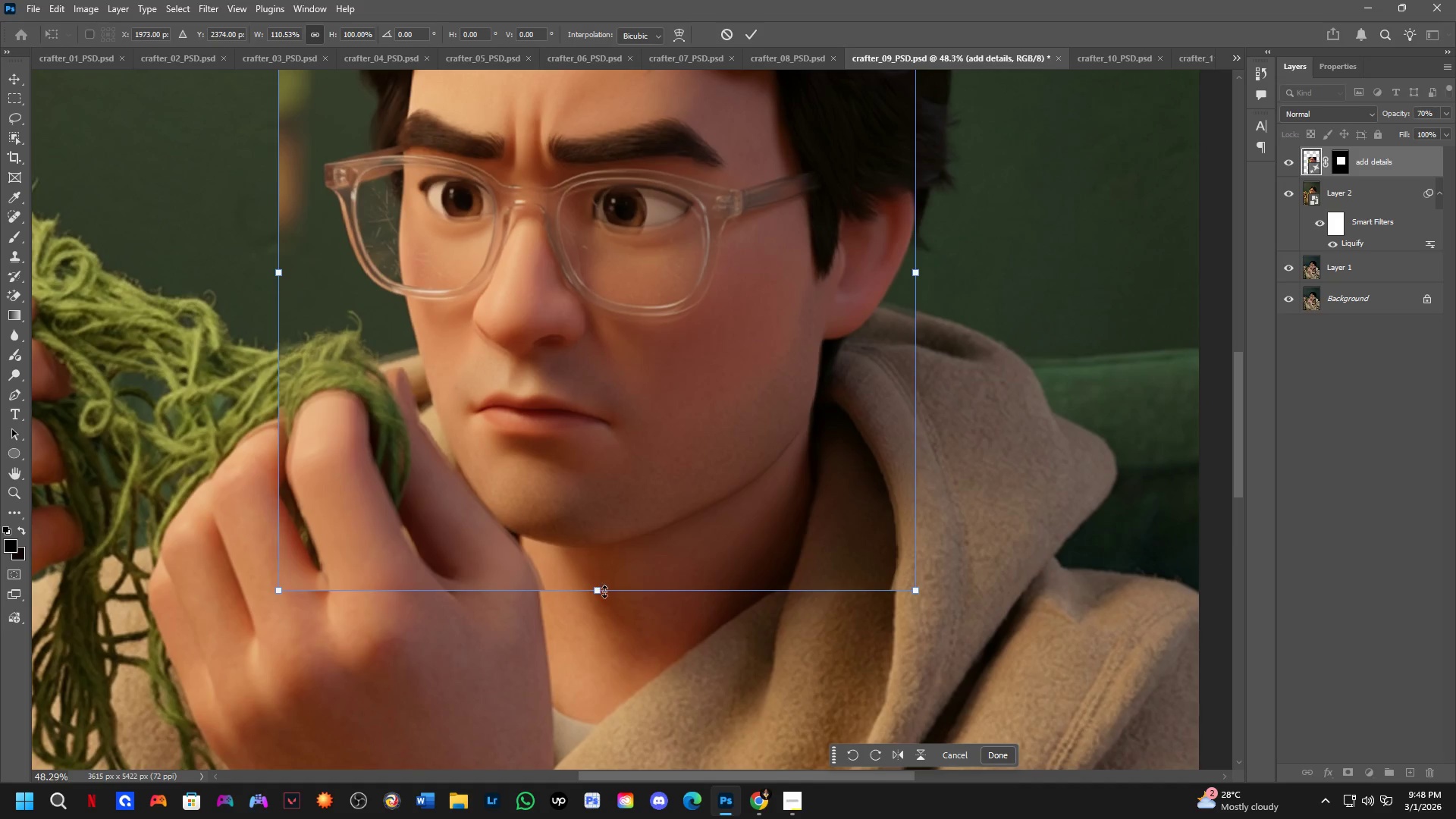 
scroll: coordinate [544, 402], scroll_direction: down, amount: 2.0
 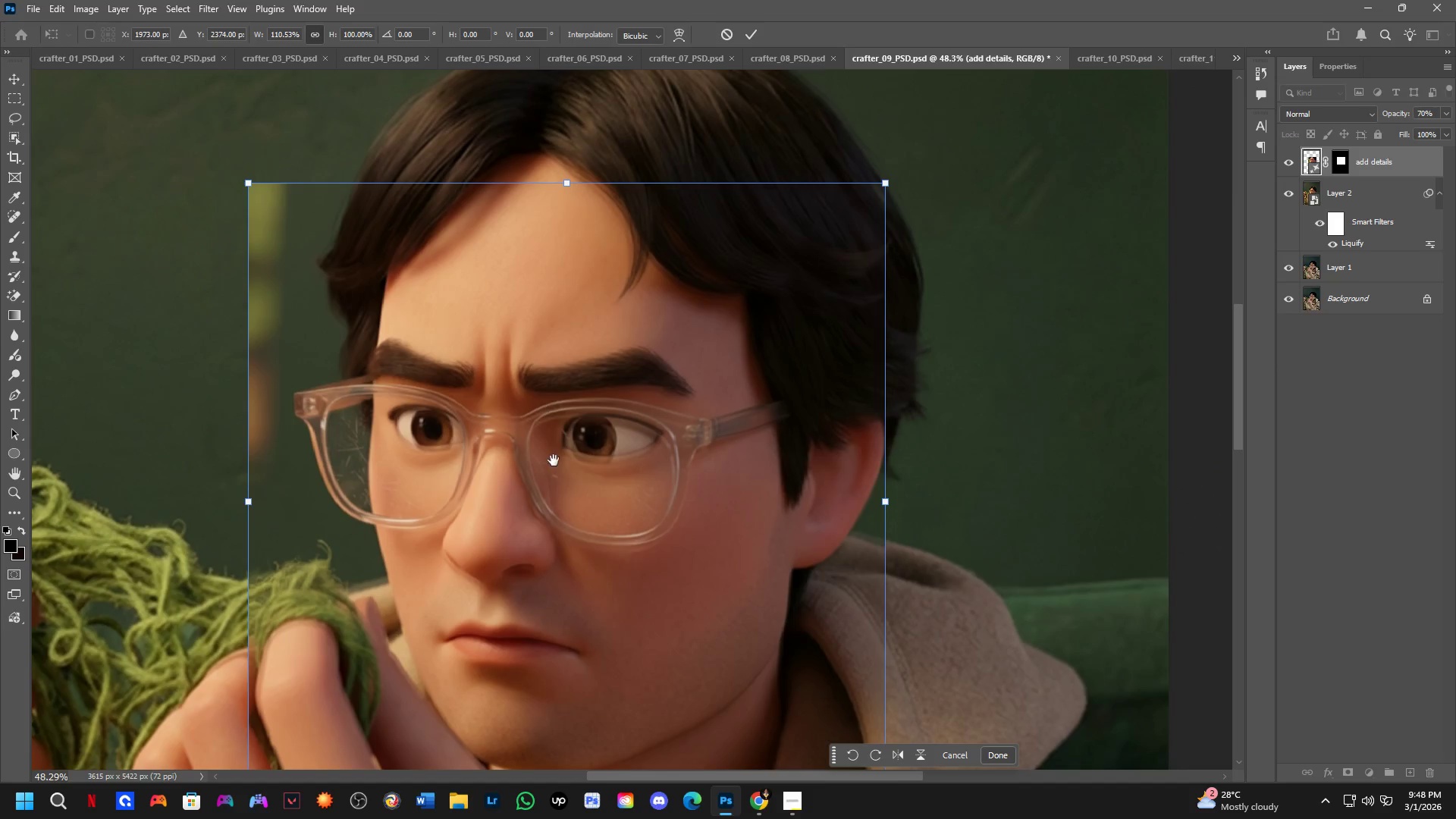 
left_click_drag(start_coordinate=[554, 477], to_coordinate=[584, 248])
 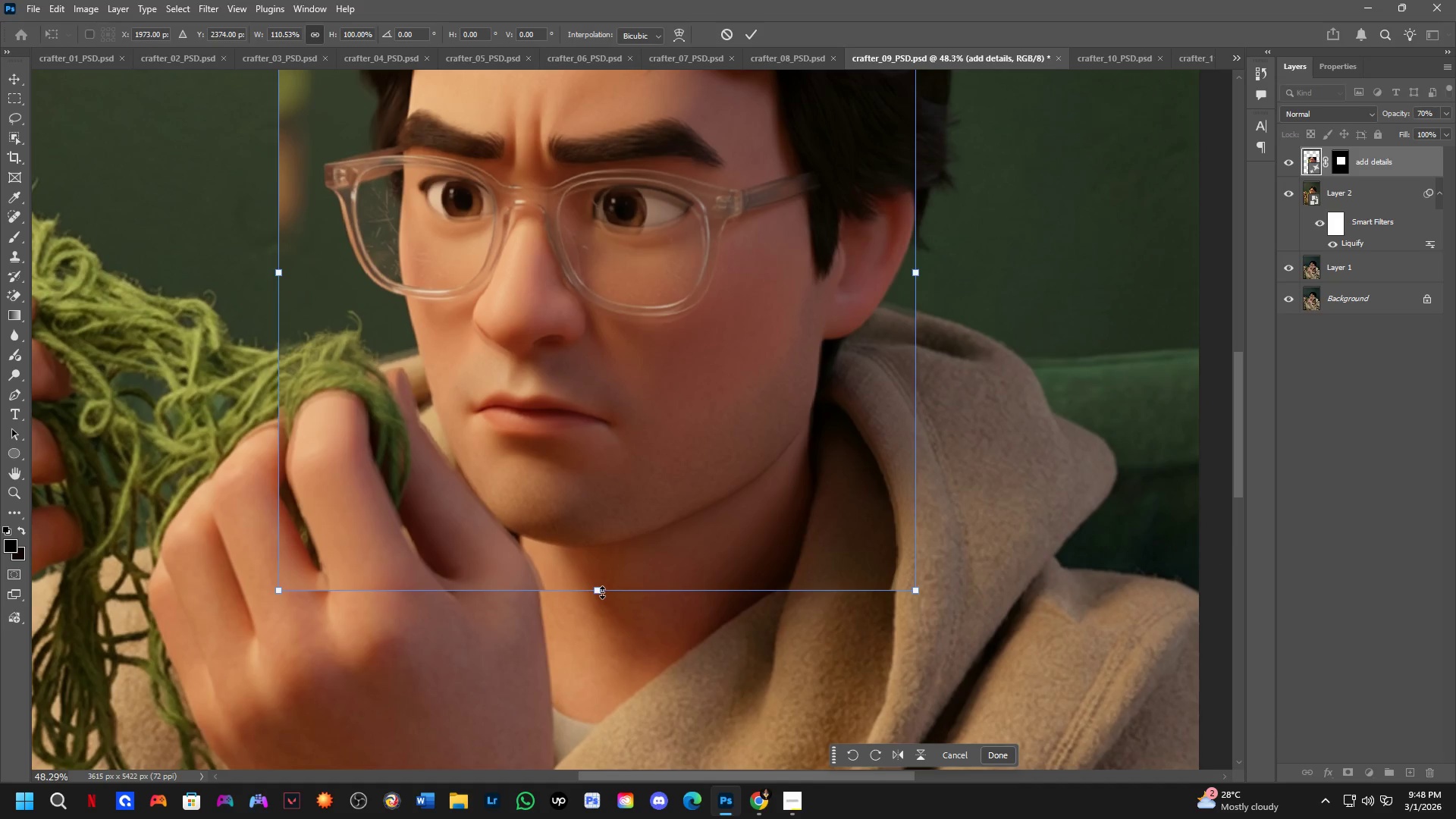 
left_click_drag(start_coordinate=[601, 592], to_coordinate=[595, 591])
 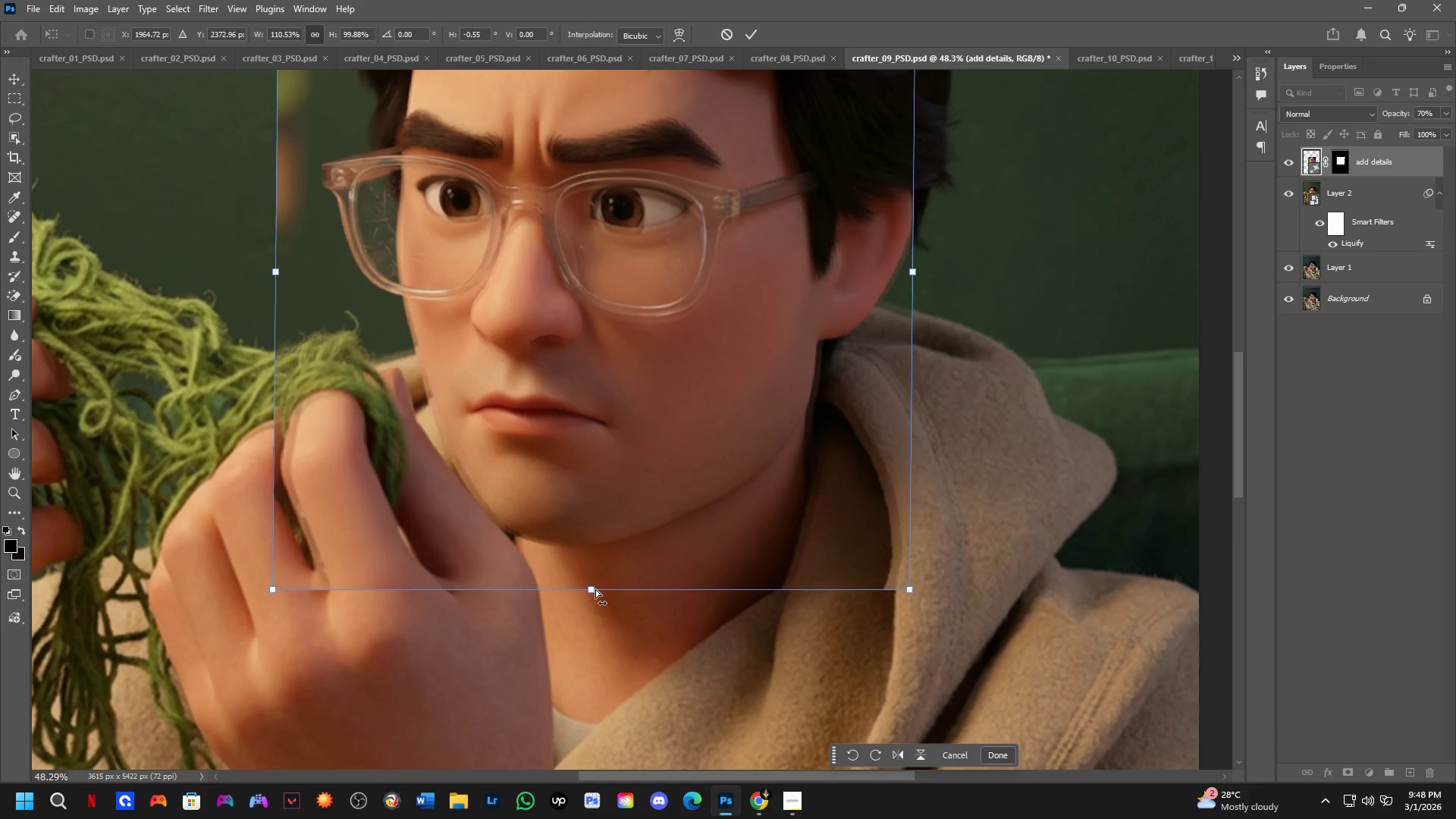 
key(Control+Z)
 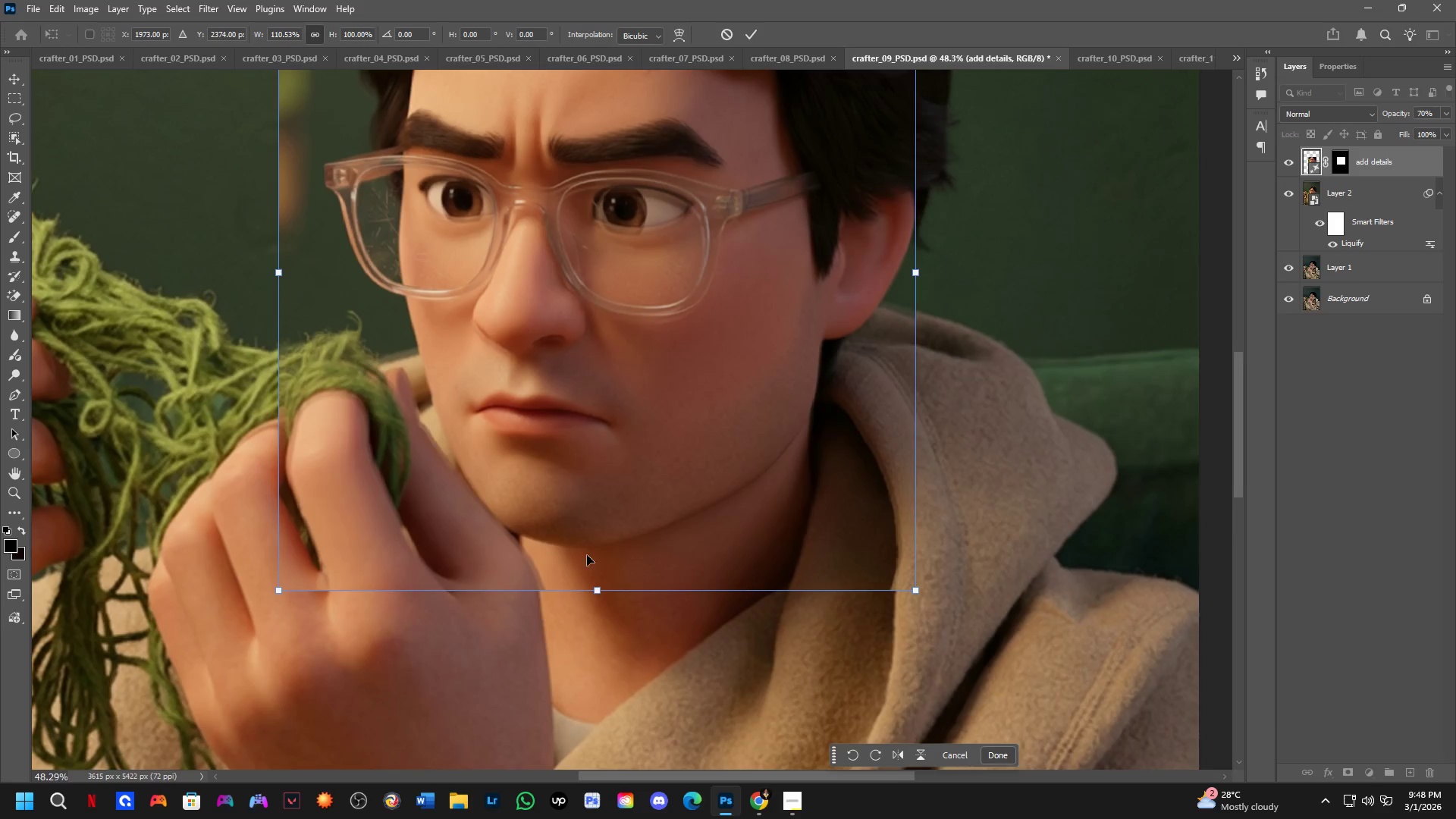 
hold_key(key=Space, duration=0.52)
 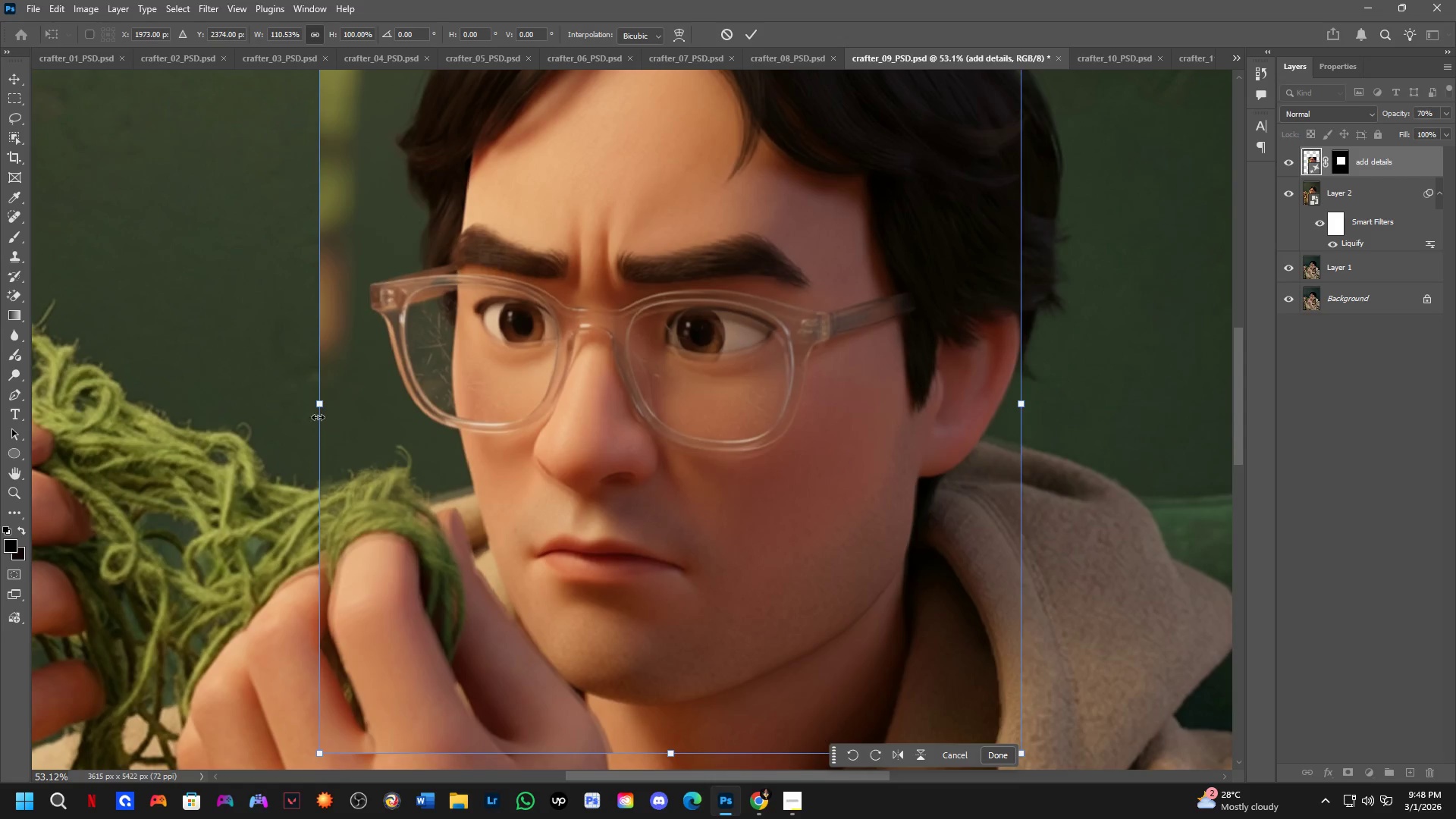 
scroll: coordinate [575, 551], scroll_direction: down, amount: 1.0
 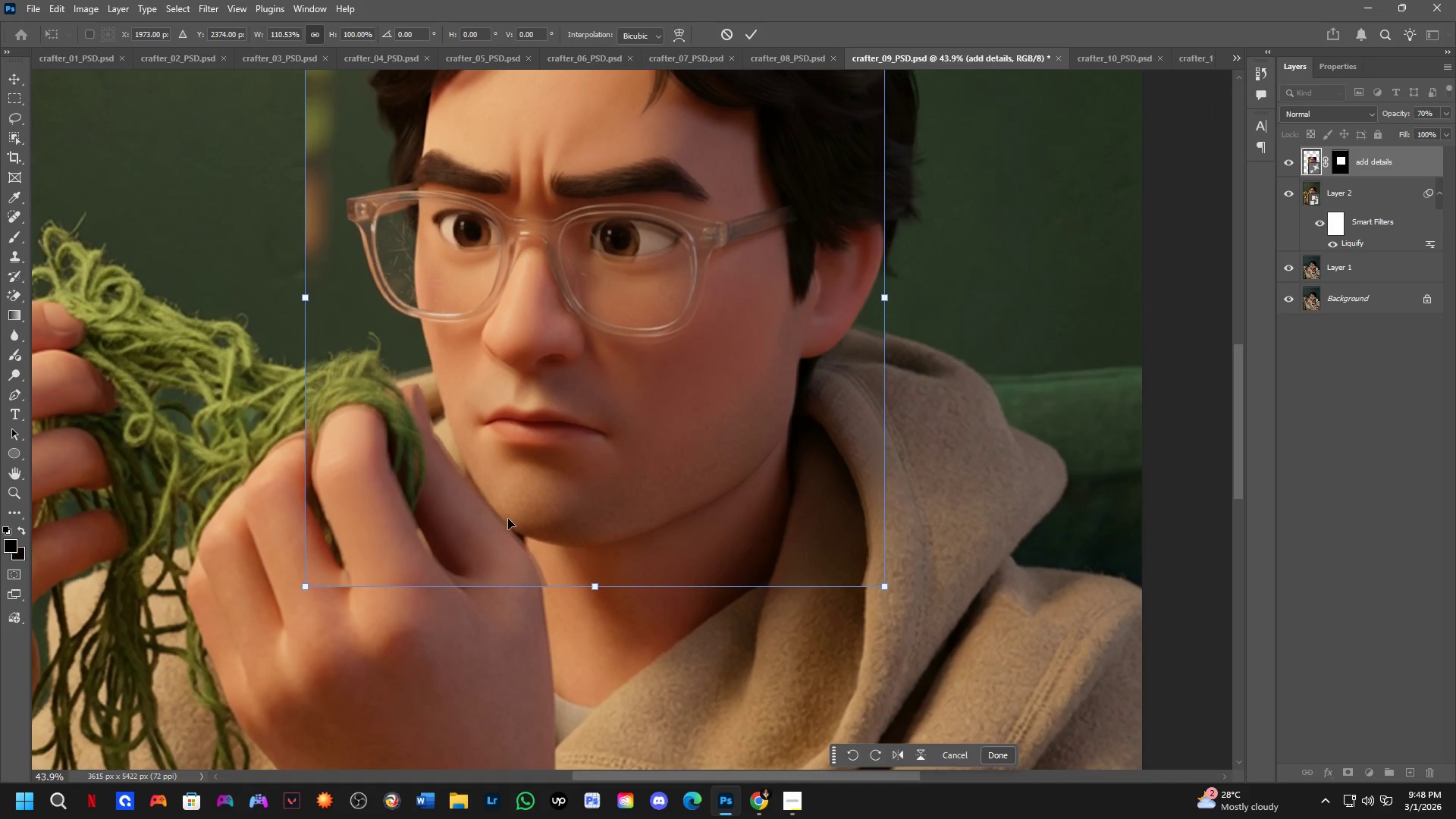 
left_click_drag(start_coordinate=[409, 444], to_coordinate=[421, 557])
 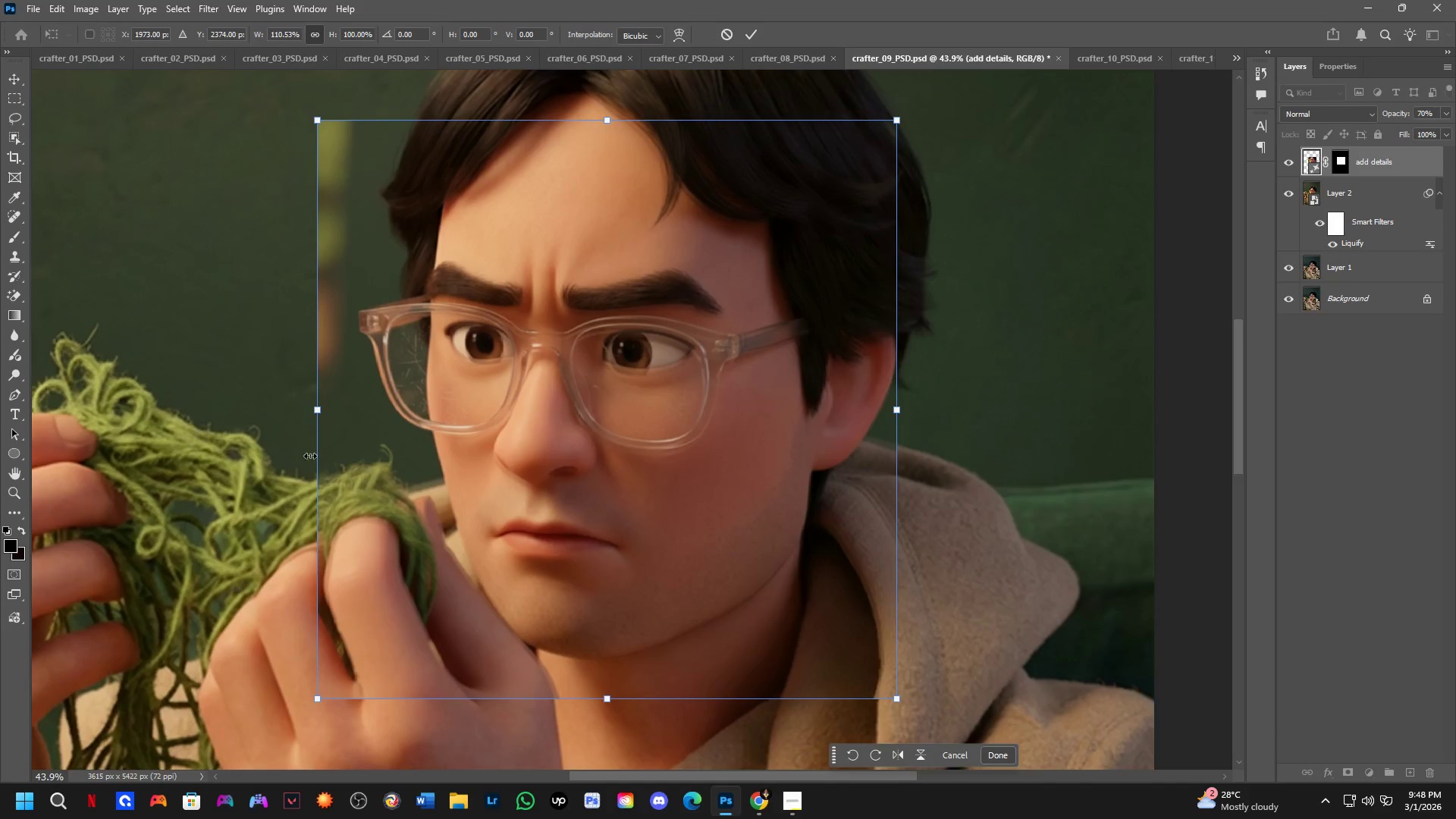 
scroll: coordinate [305, 438], scroll_direction: up, amount: 2.0
 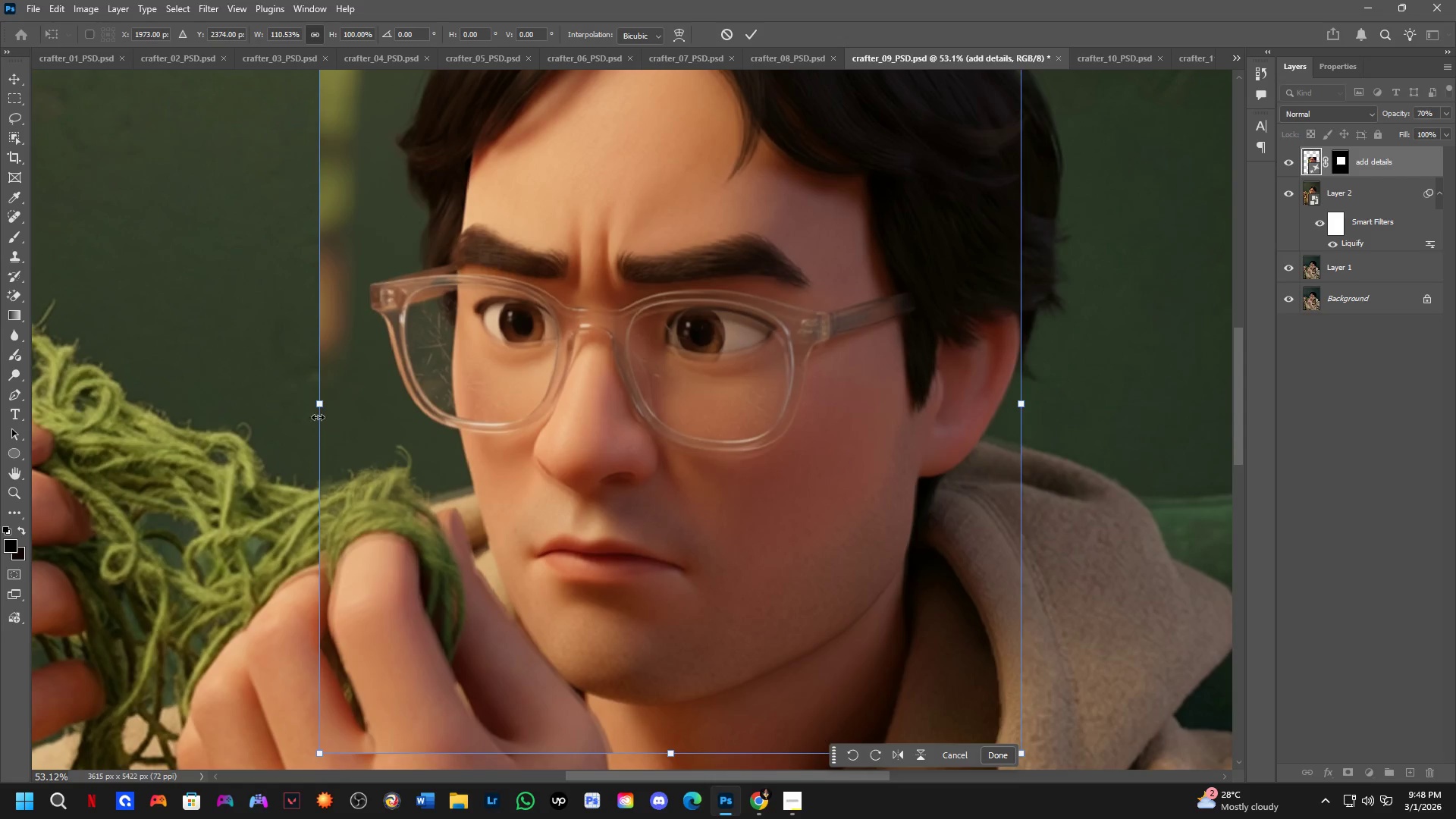 
hold_key(key=ShiftLeft, duration=1.52)
 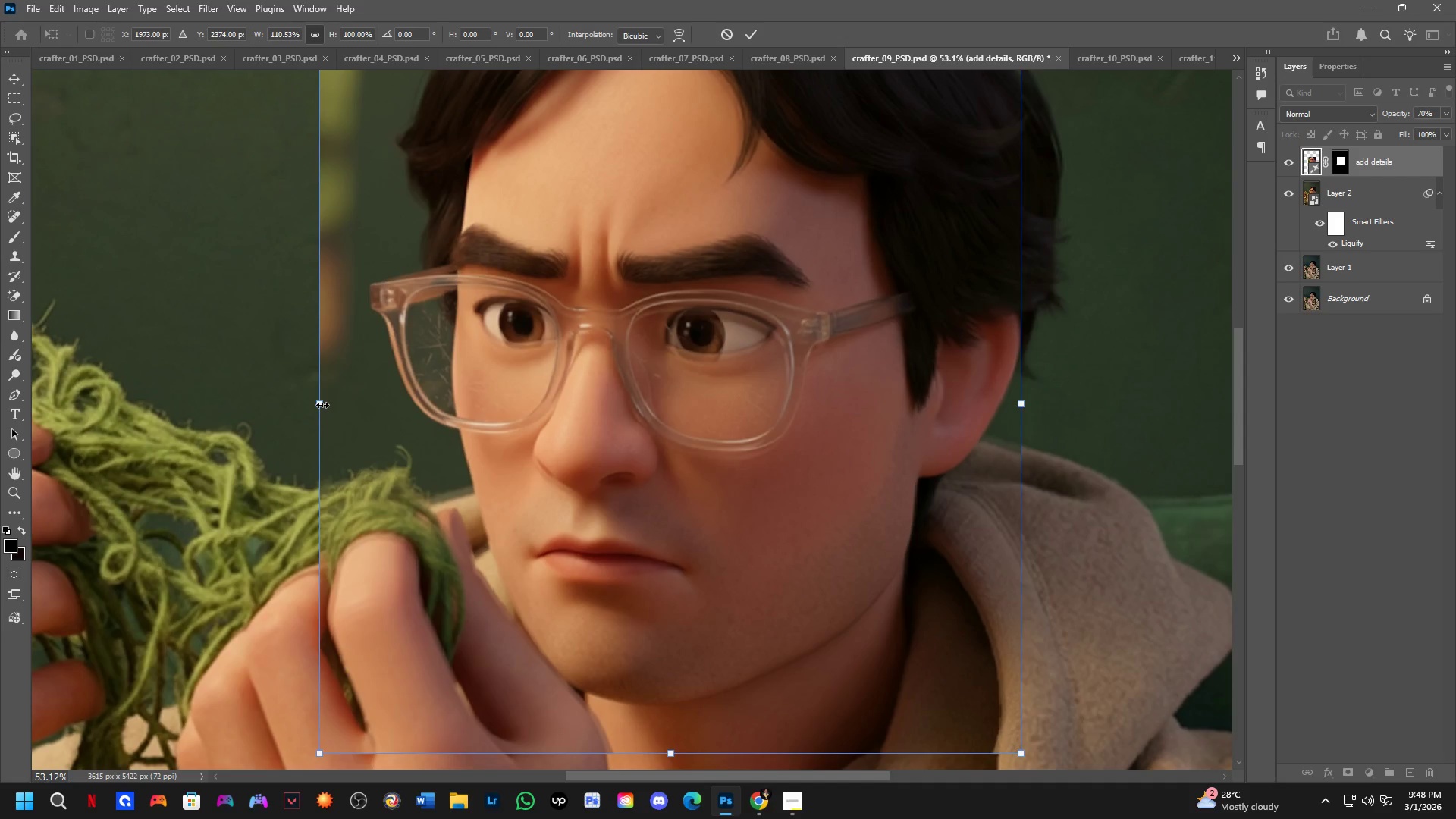 
hold_key(key=ShiftLeft, duration=1.5)
 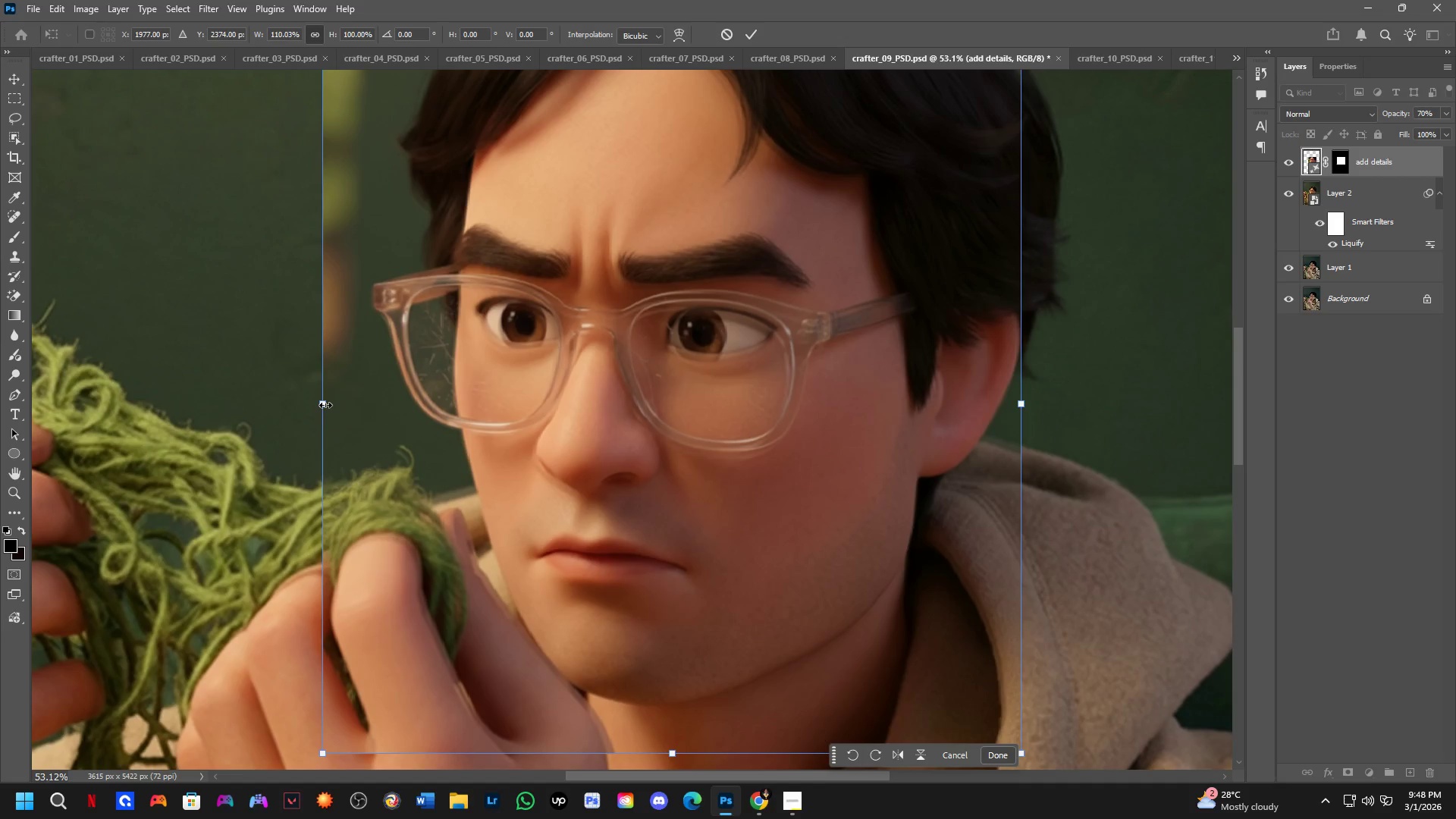 
key(Shift+ShiftLeft)
 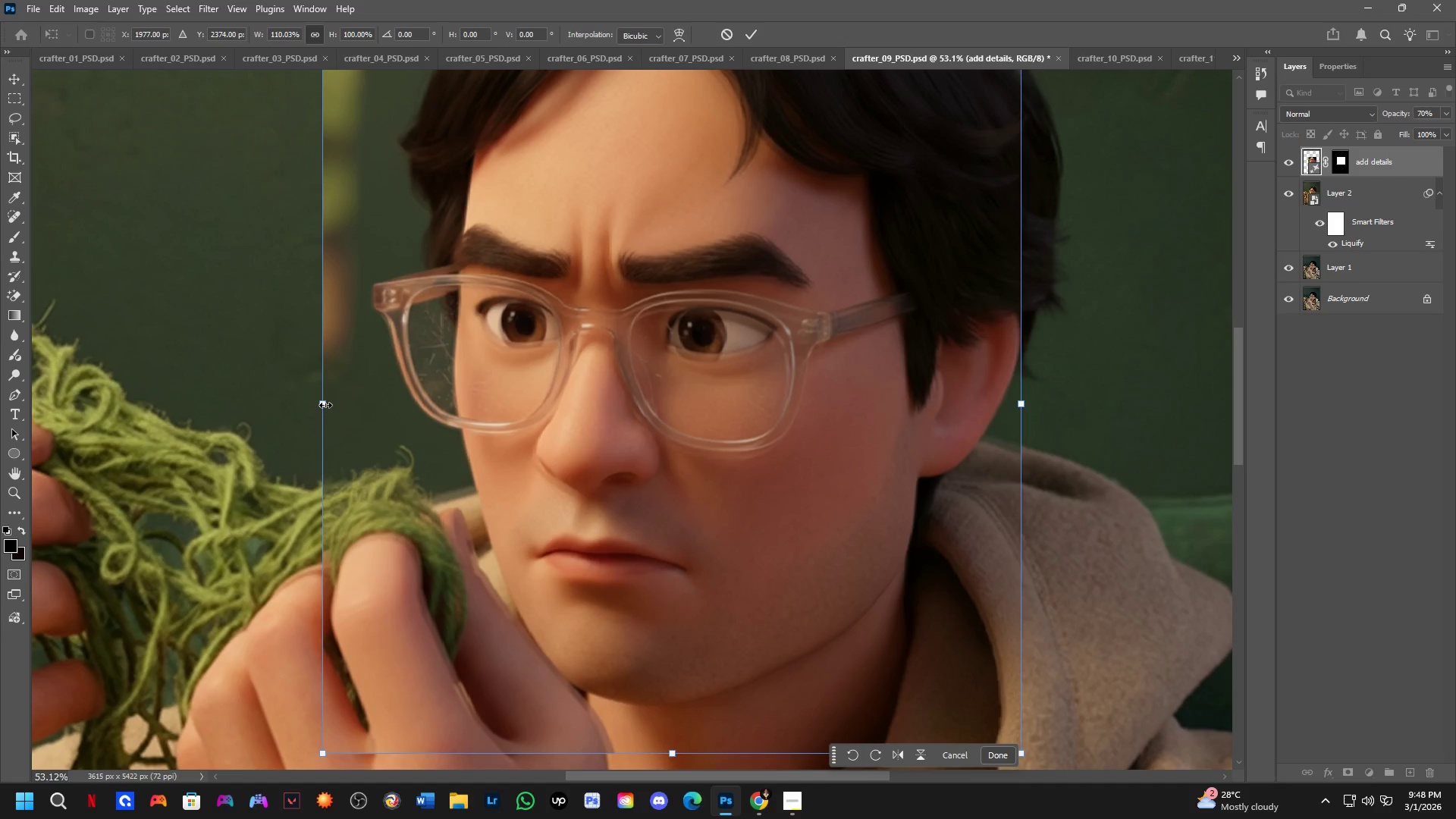 
key(Shift+ShiftLeft)
 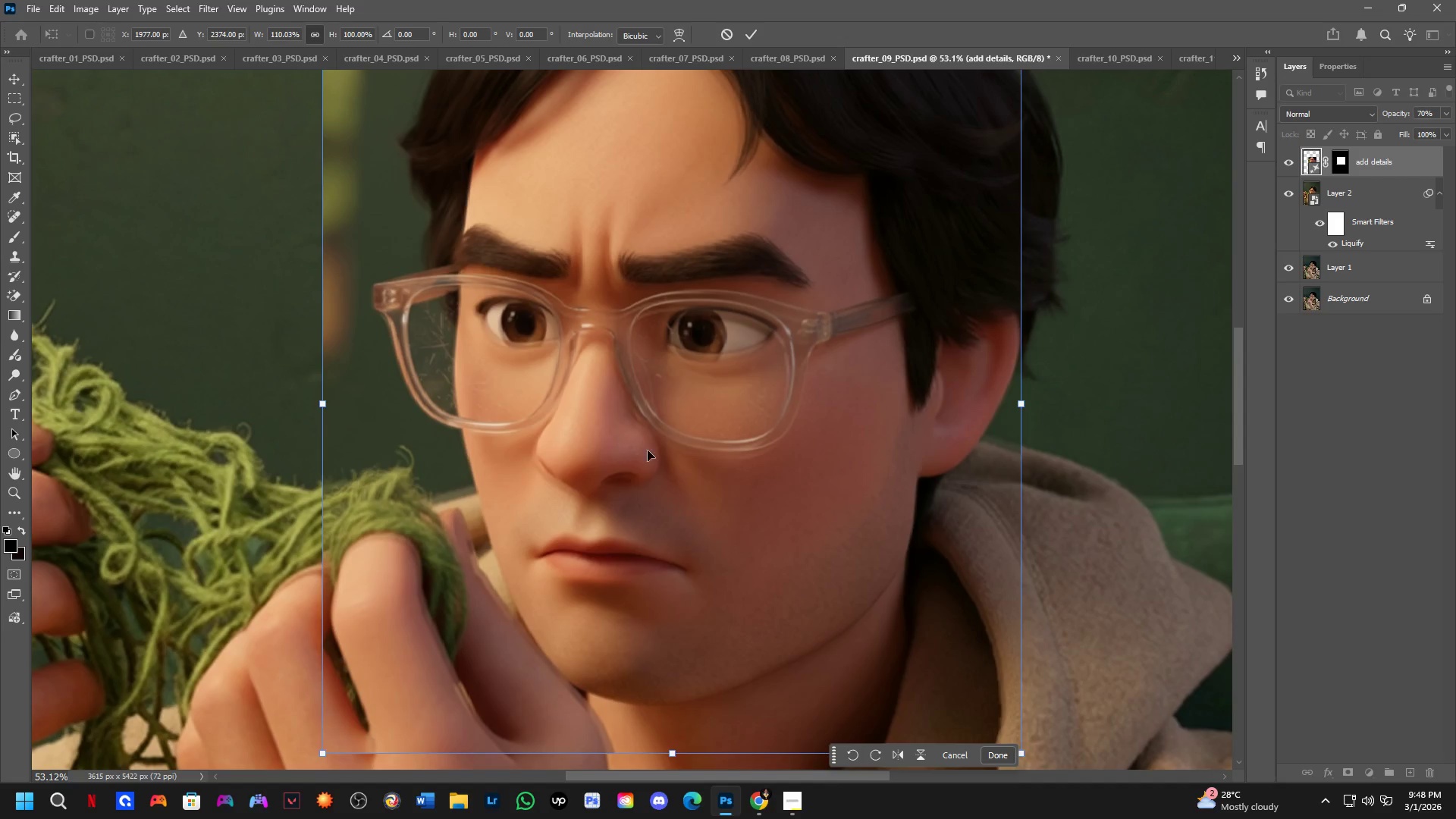 
key(Control+ControlLeft)
 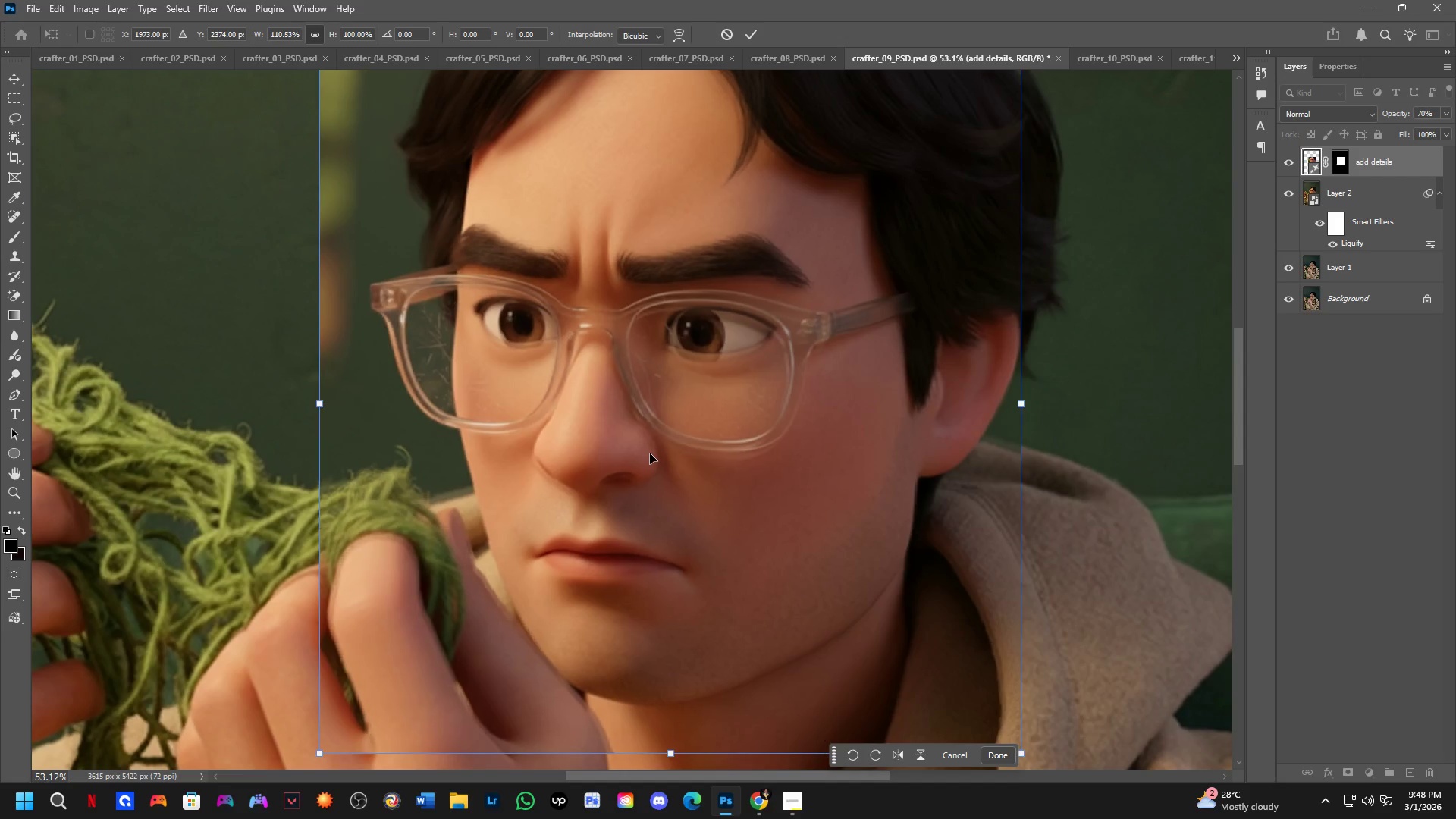 
key(Control+Z)
 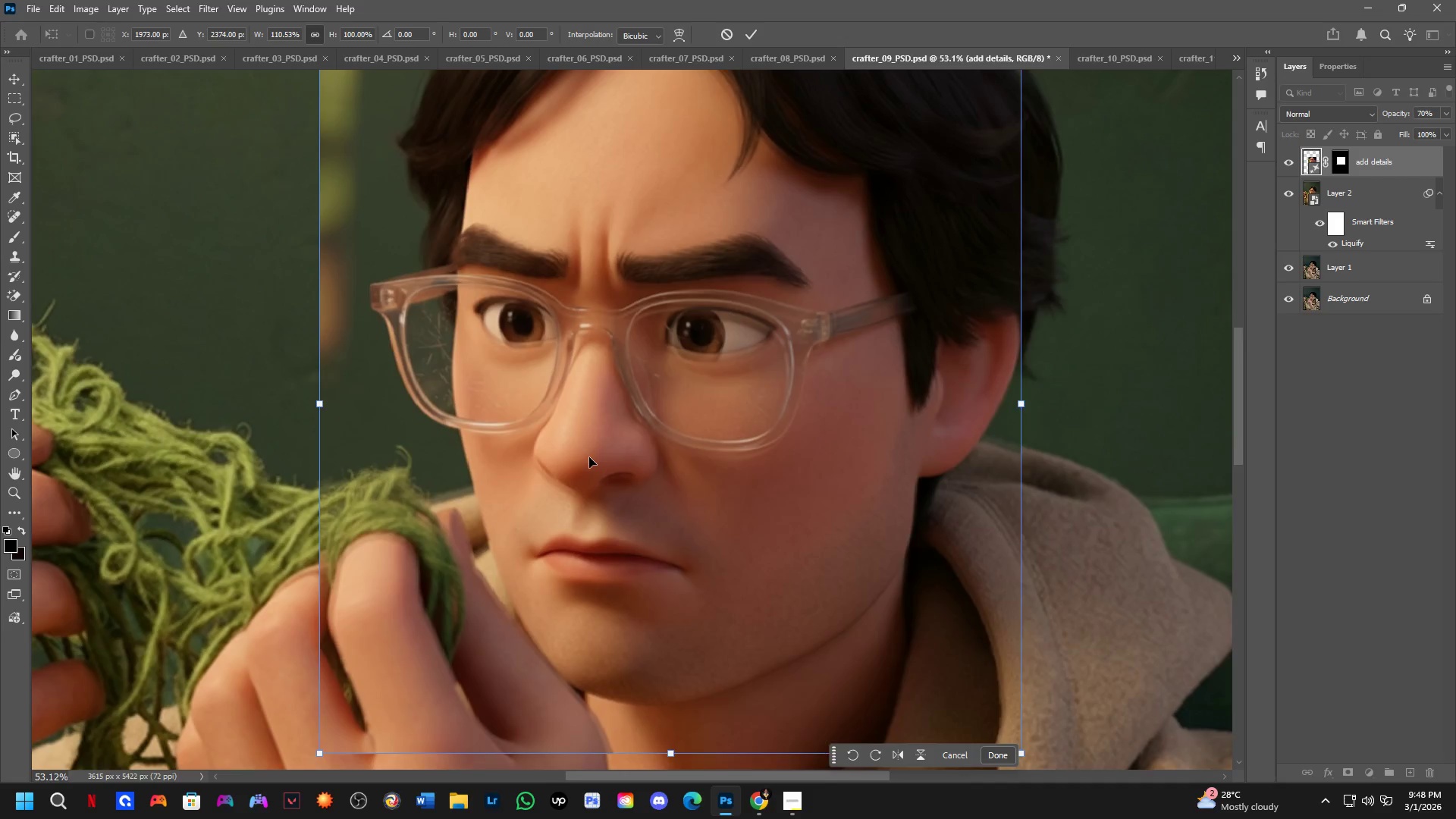 
scroll: coordinate [584, 458], scroll_direction: down, amount: 2.0
 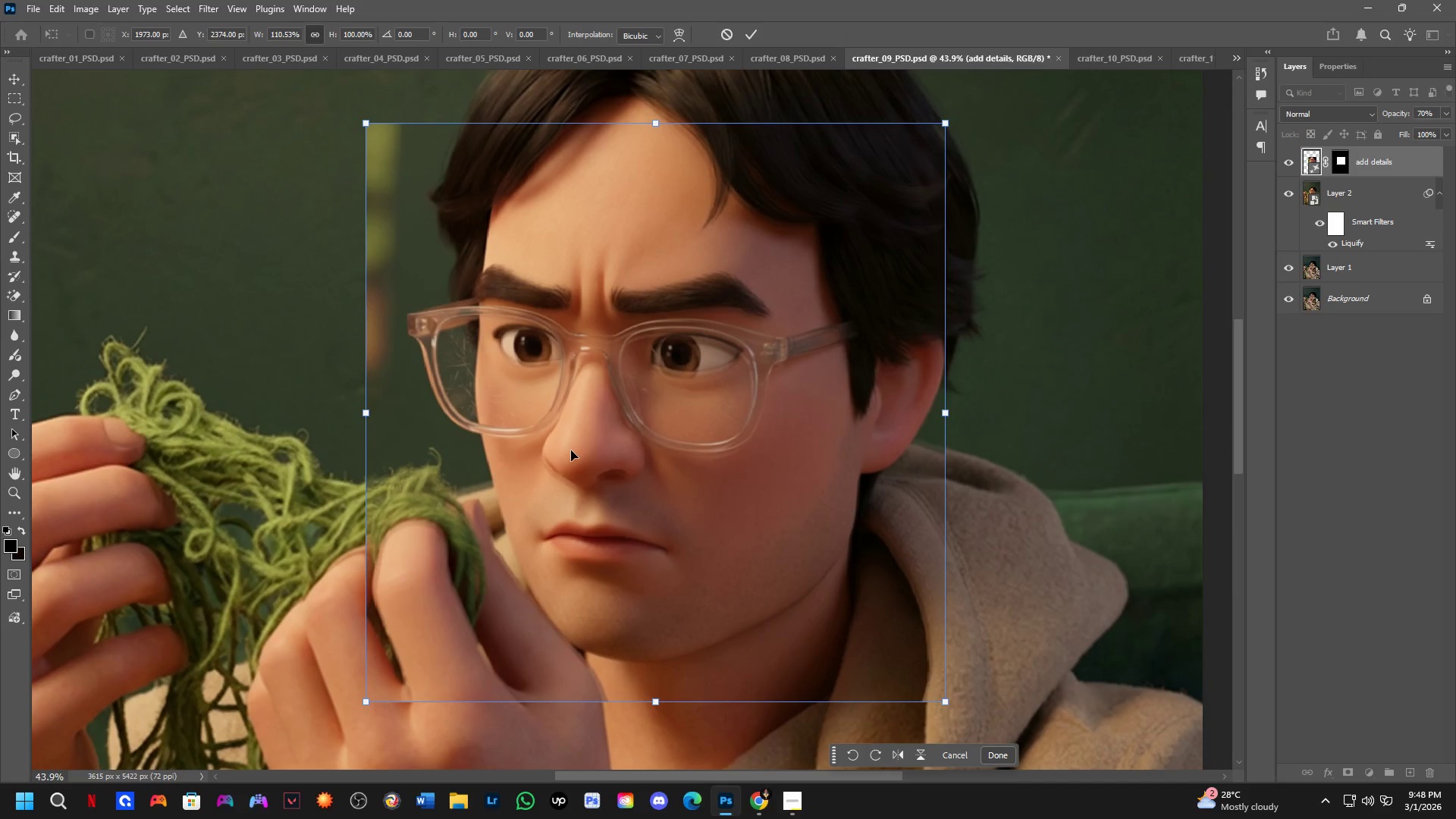 
hold_key(key=Space, duration=0.91)
 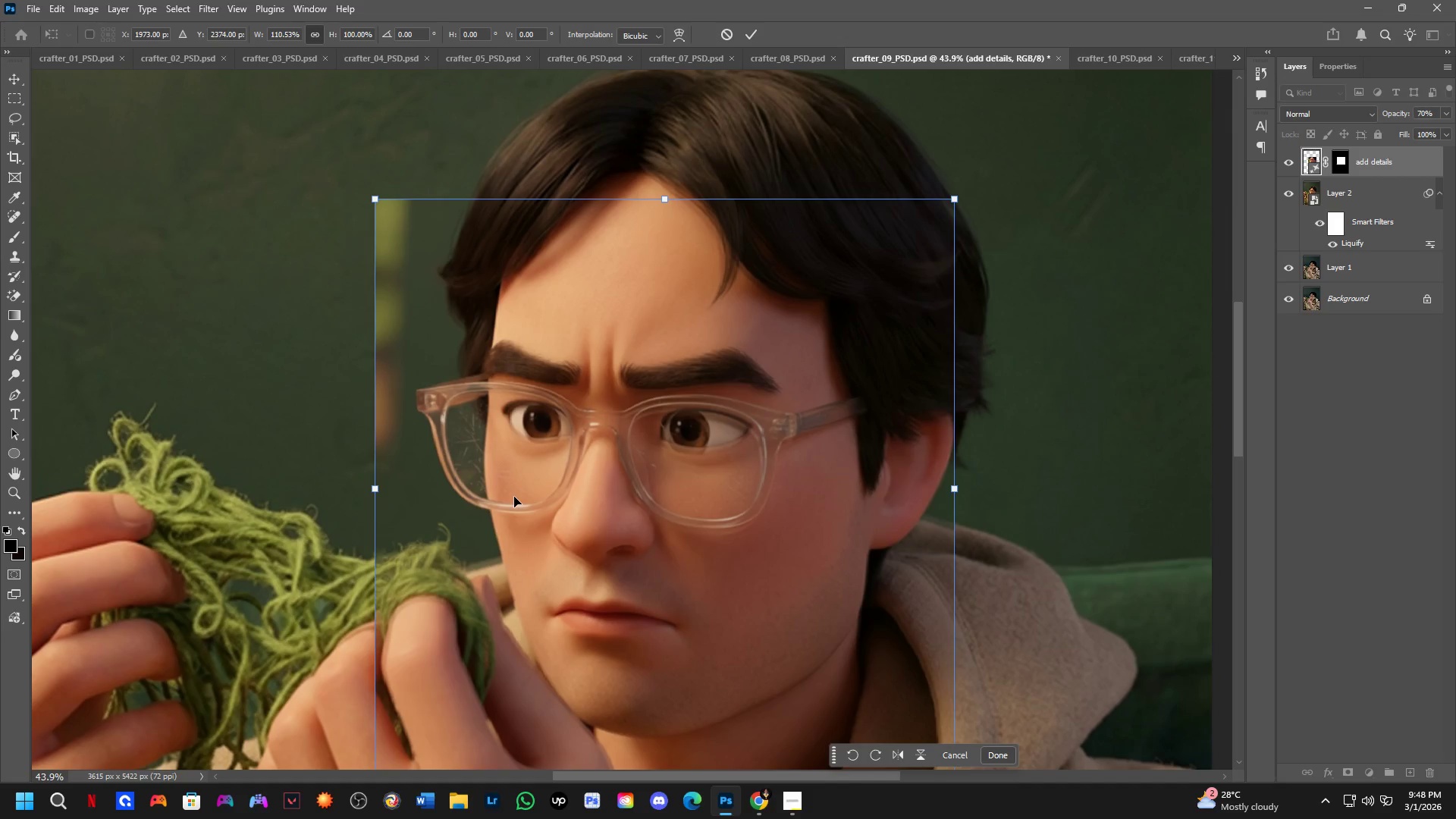 
left_click_drag(start_coordinate=[499, 417], to_coordinate=[508, 493])
 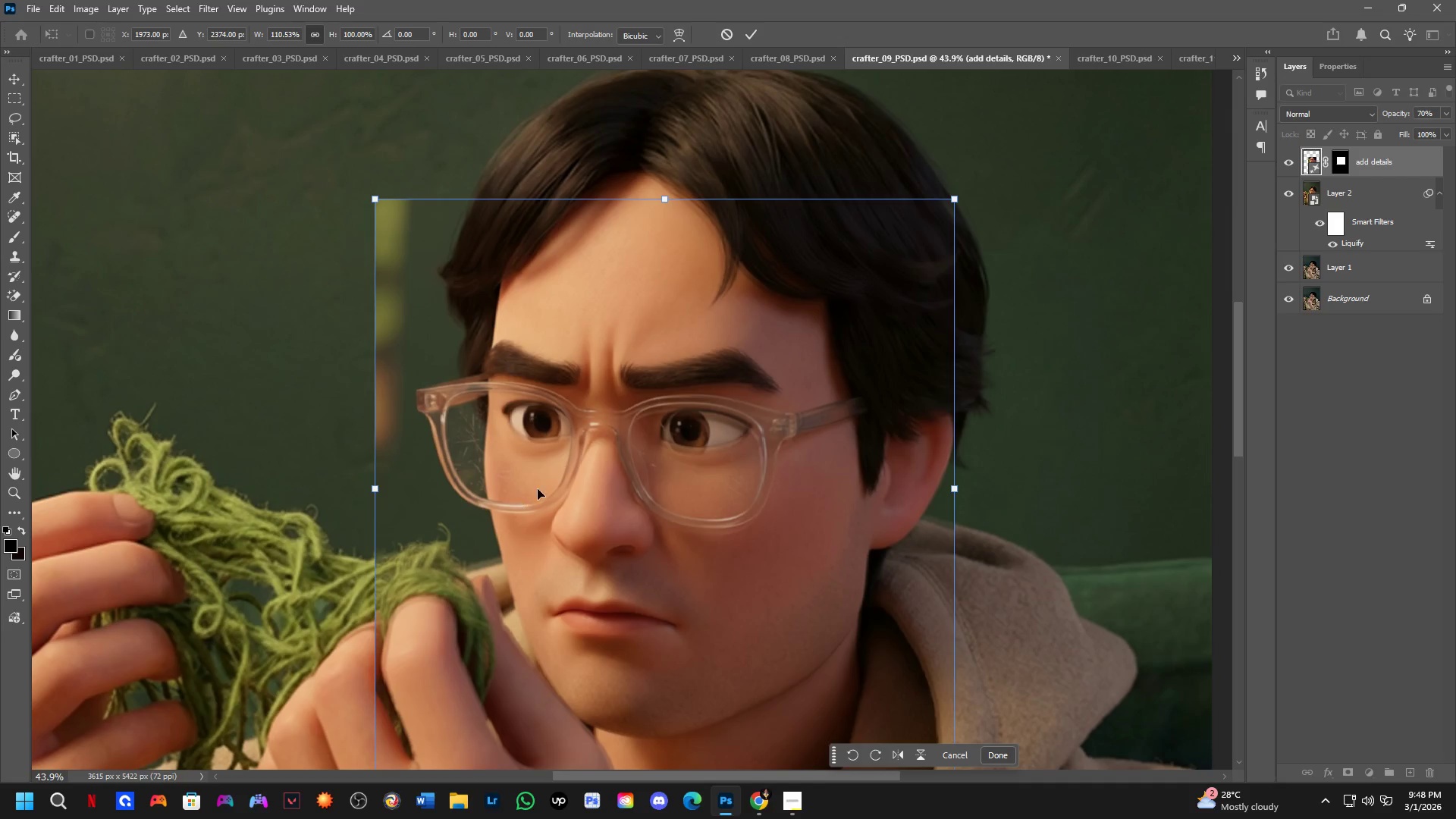 
left_click_drag(start_coordinate=[1399, 115], to_coordinate=[1455, 119])
 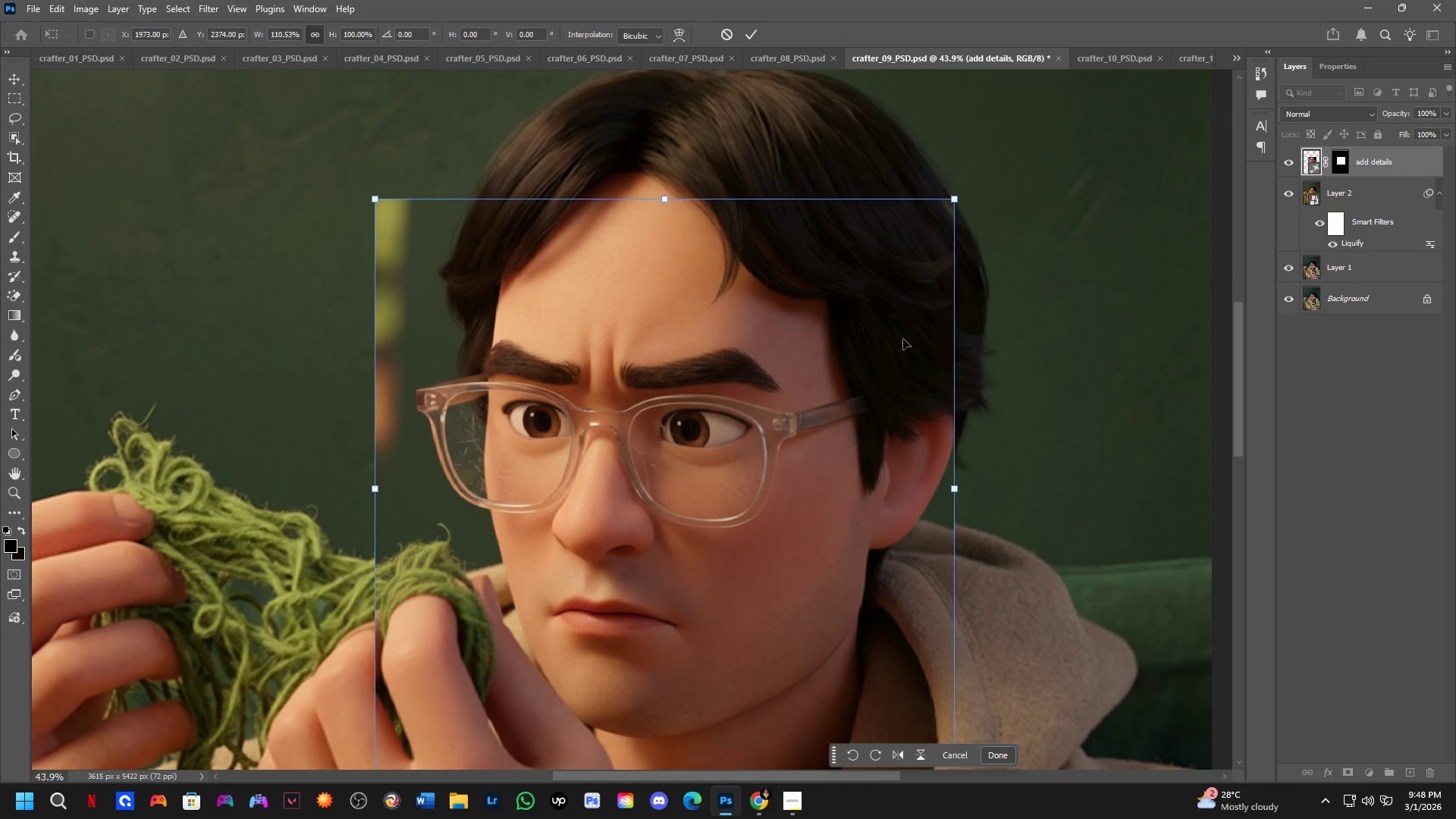 
hold_key(key=Space, duration=0.44)
 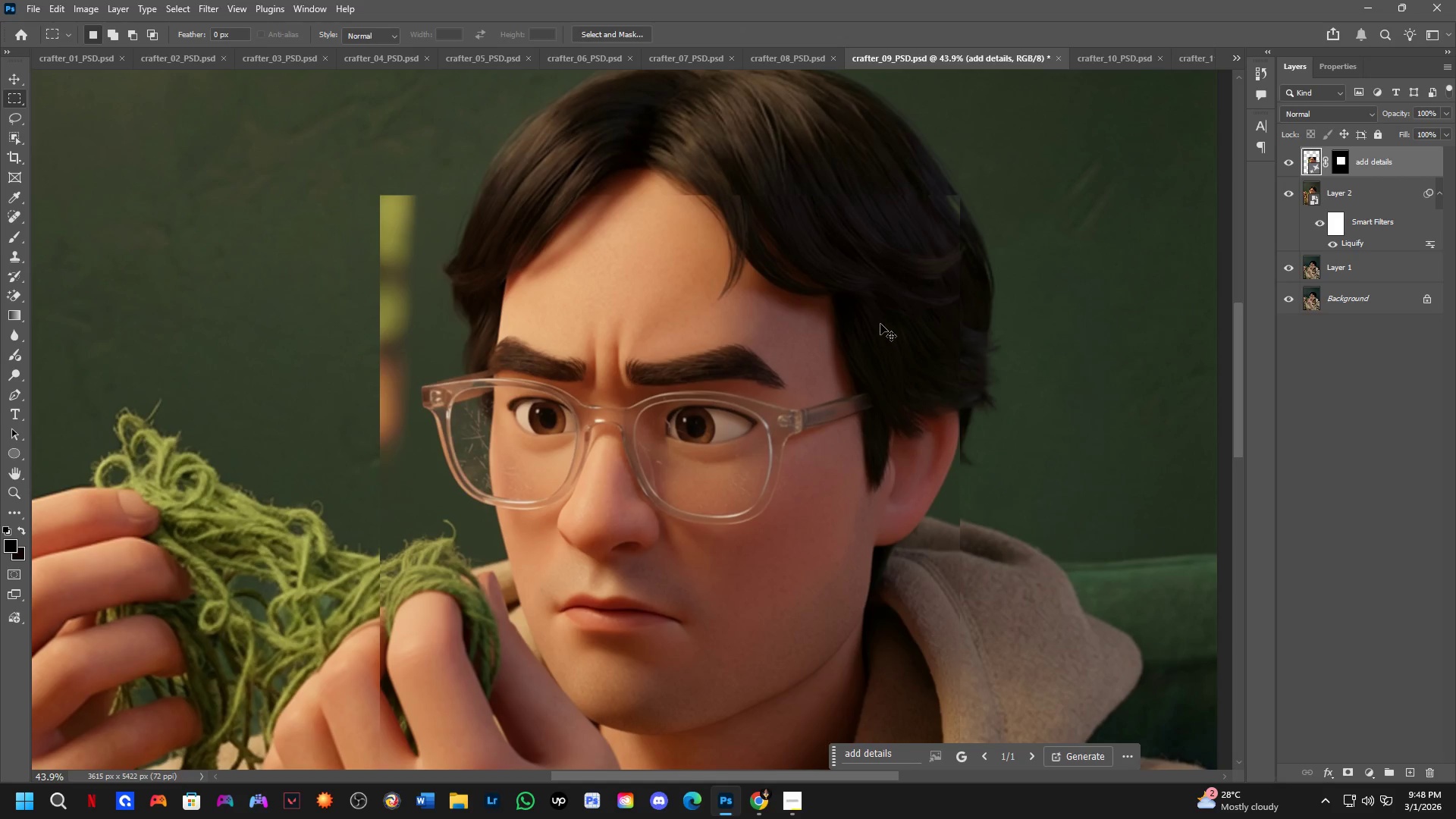 
left_click_drag(start_coordinate=[868, 353], to_coordinate=[874, 350])
 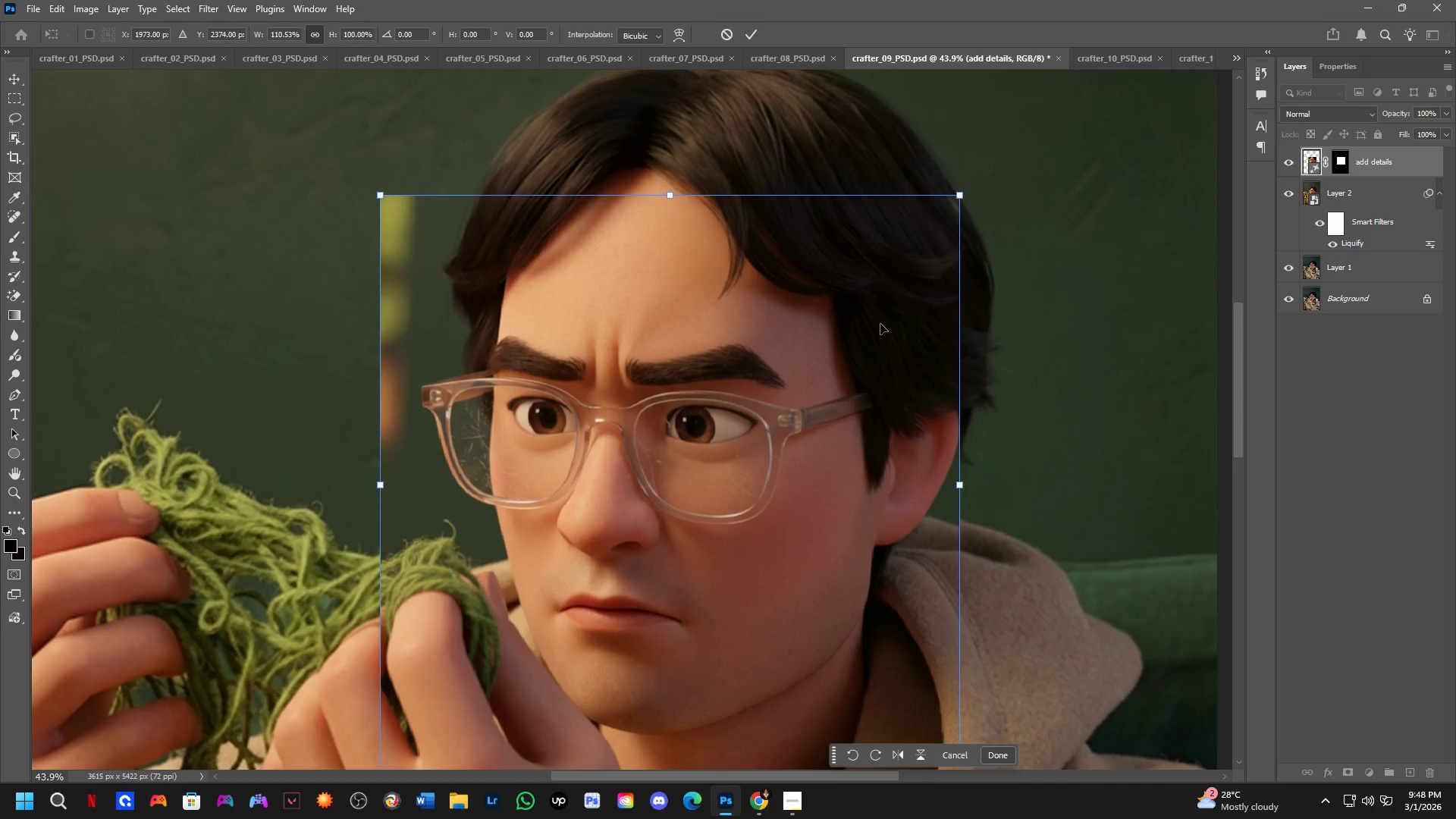 
key(NumpadEnter)
 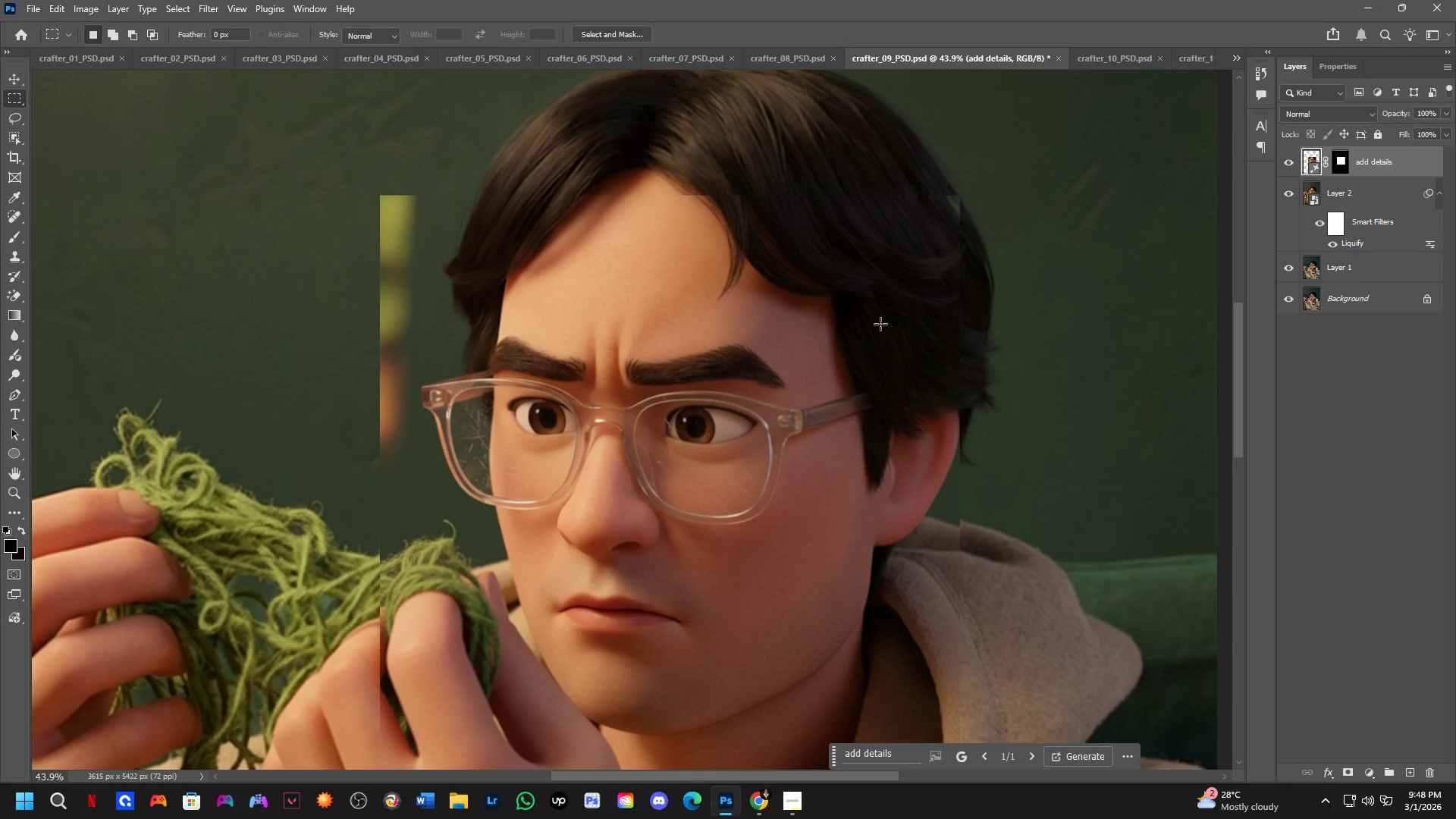 
key(Control+ControlLeft)
 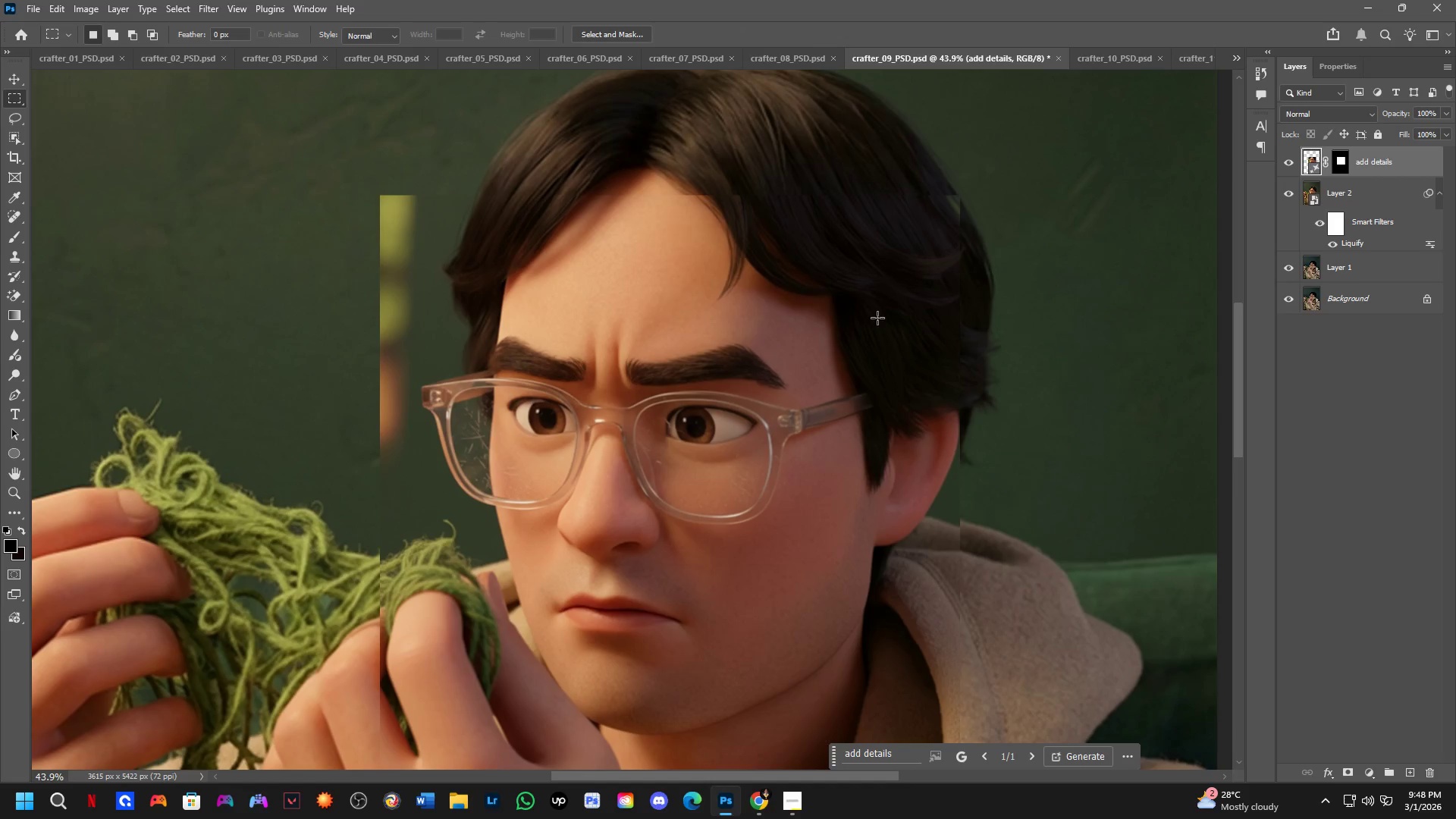 
hold_key(key=Space, duration=0.45)
 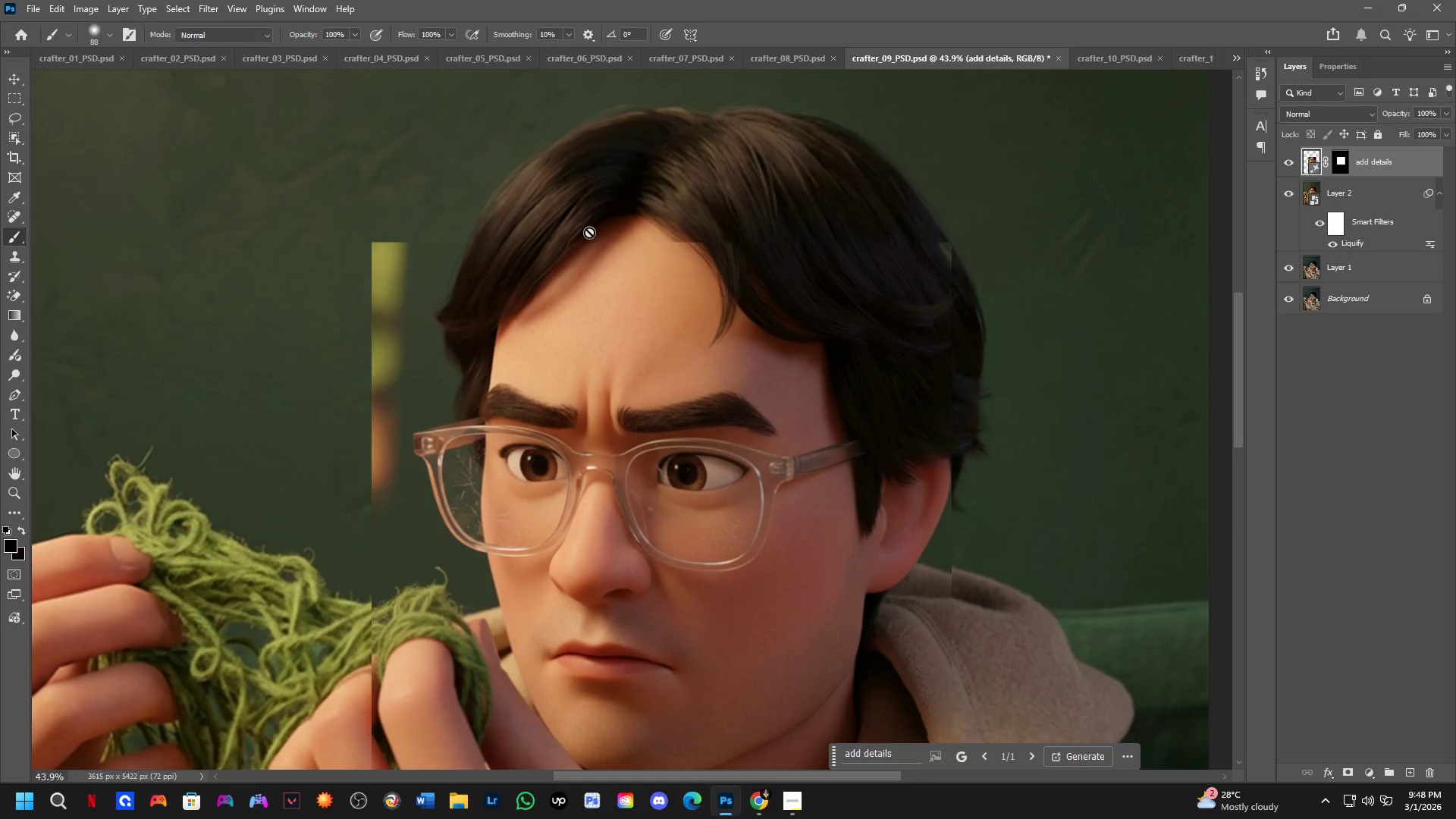 
left_click_drag(start_coordinate=[810, 301], to_coordinate=[802, 348])
 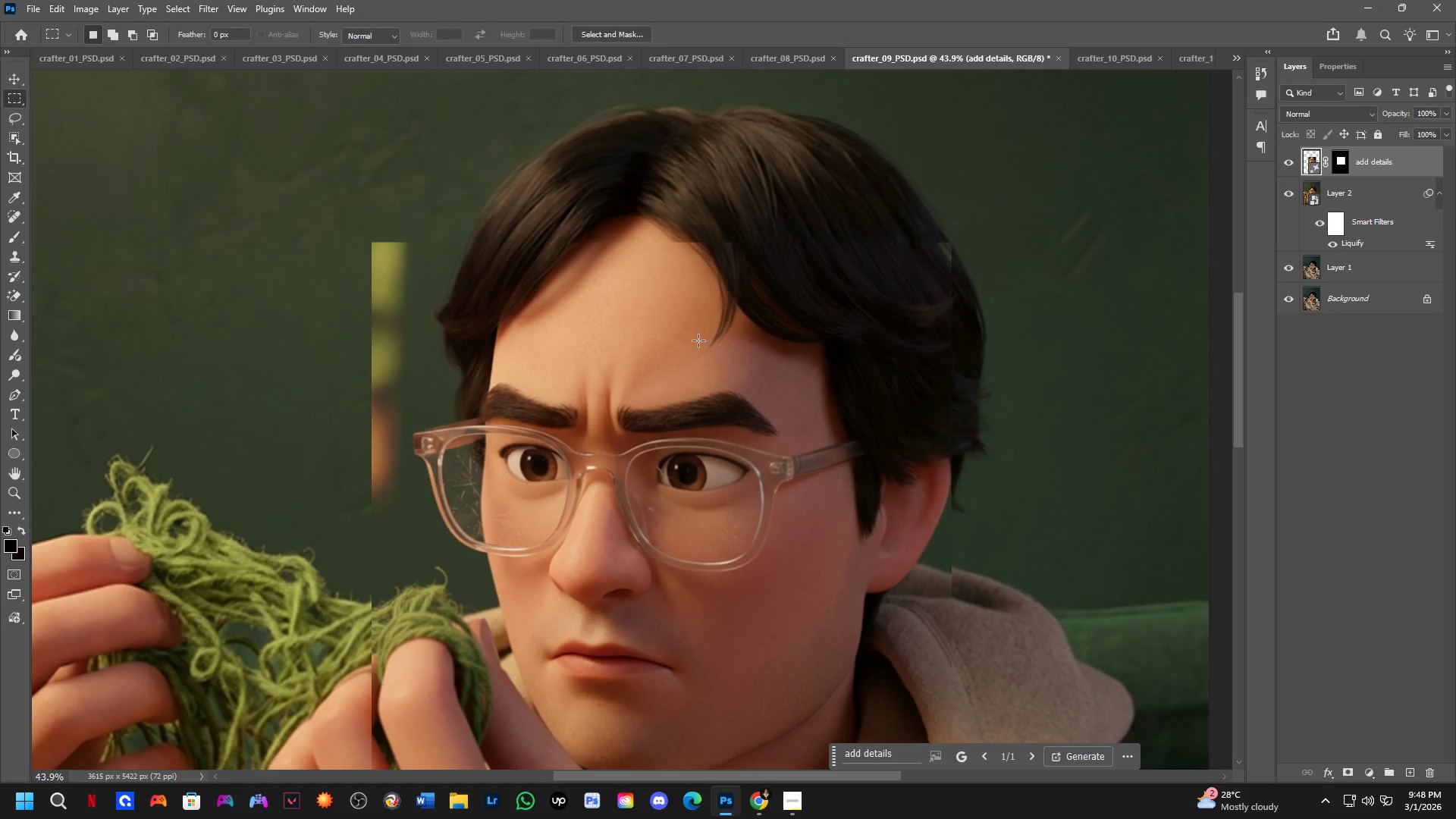 
key(B)
 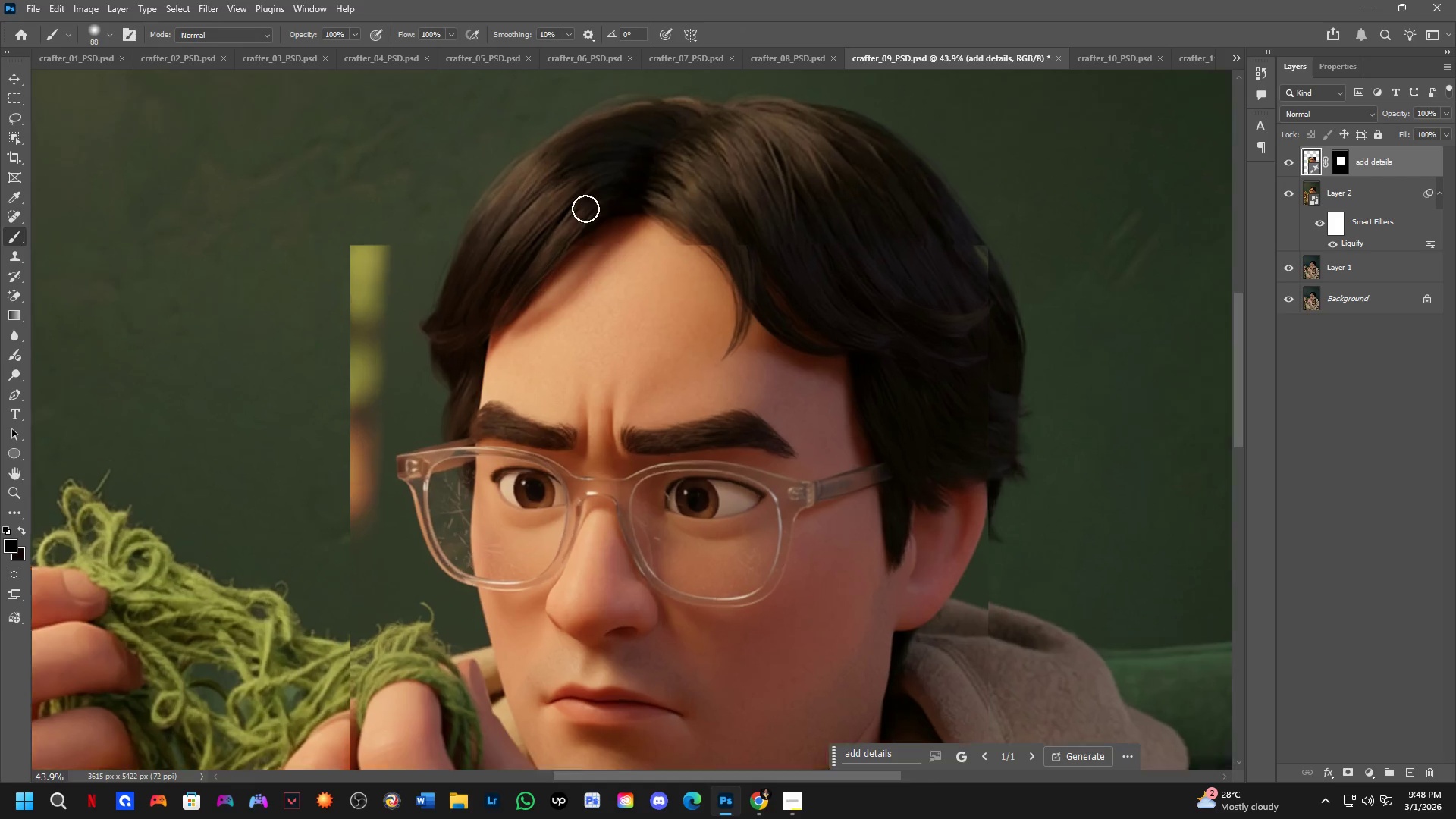 
scroll: coordinate [585, 208], scroll_direction: up, amount: 3.0
 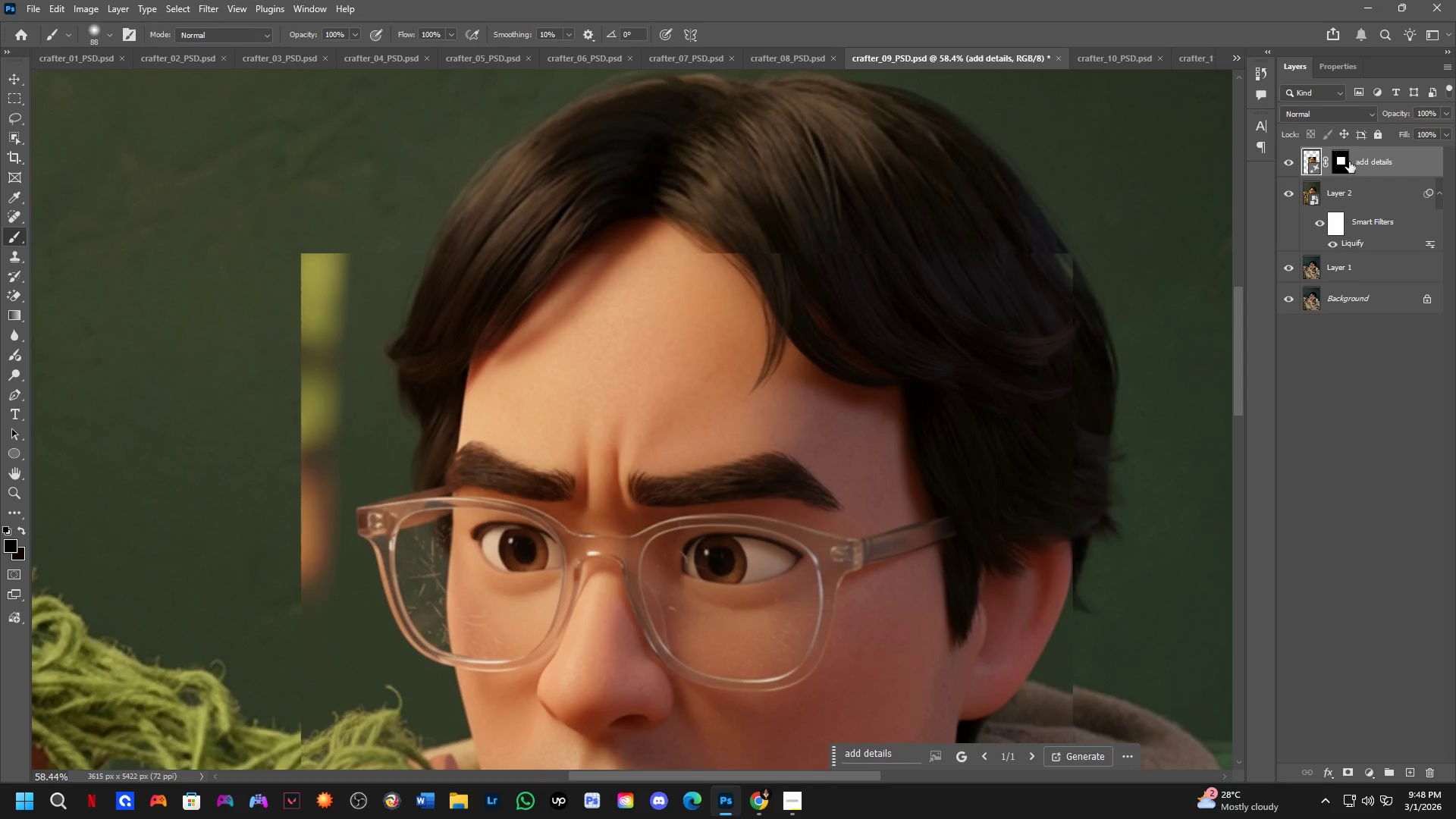 
left_click_drag(start_coordinate=[1341, 165], to_coordinate=[1341, 155])
 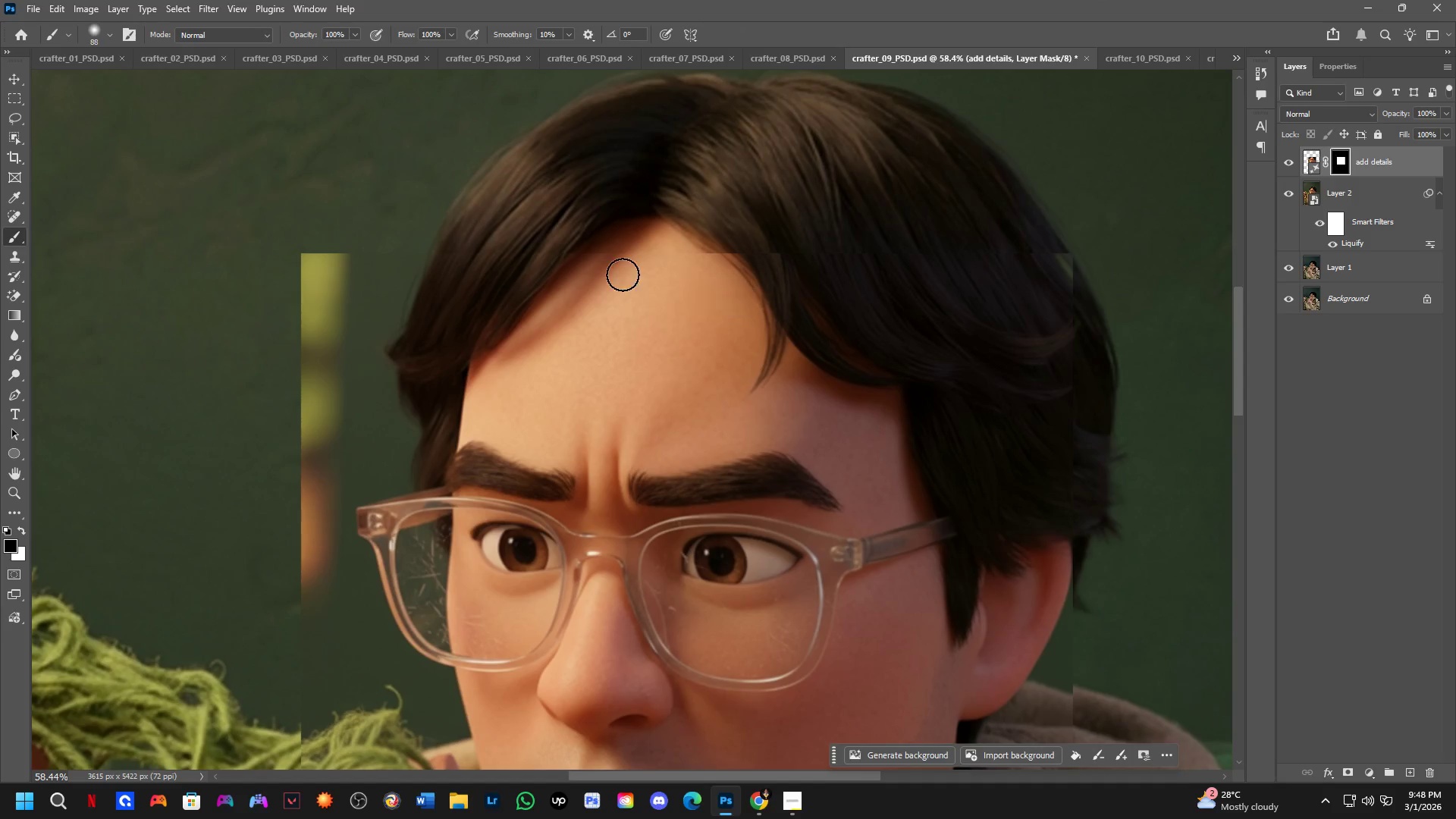 
key(Alt+AltLeft)
 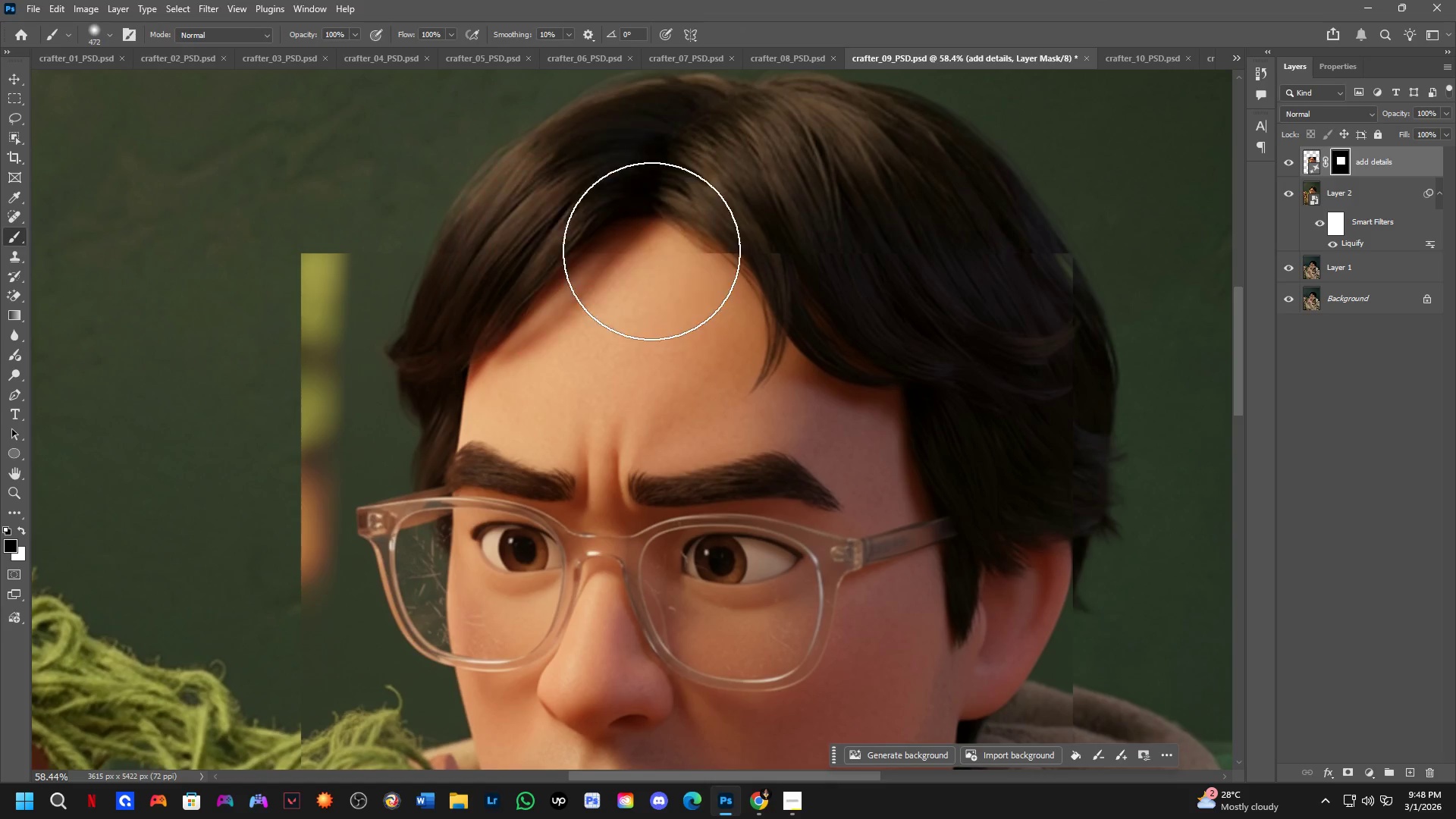 
left_click_drag(start_coordinate=[636, 244], to_coordinate=[1131, 639])
 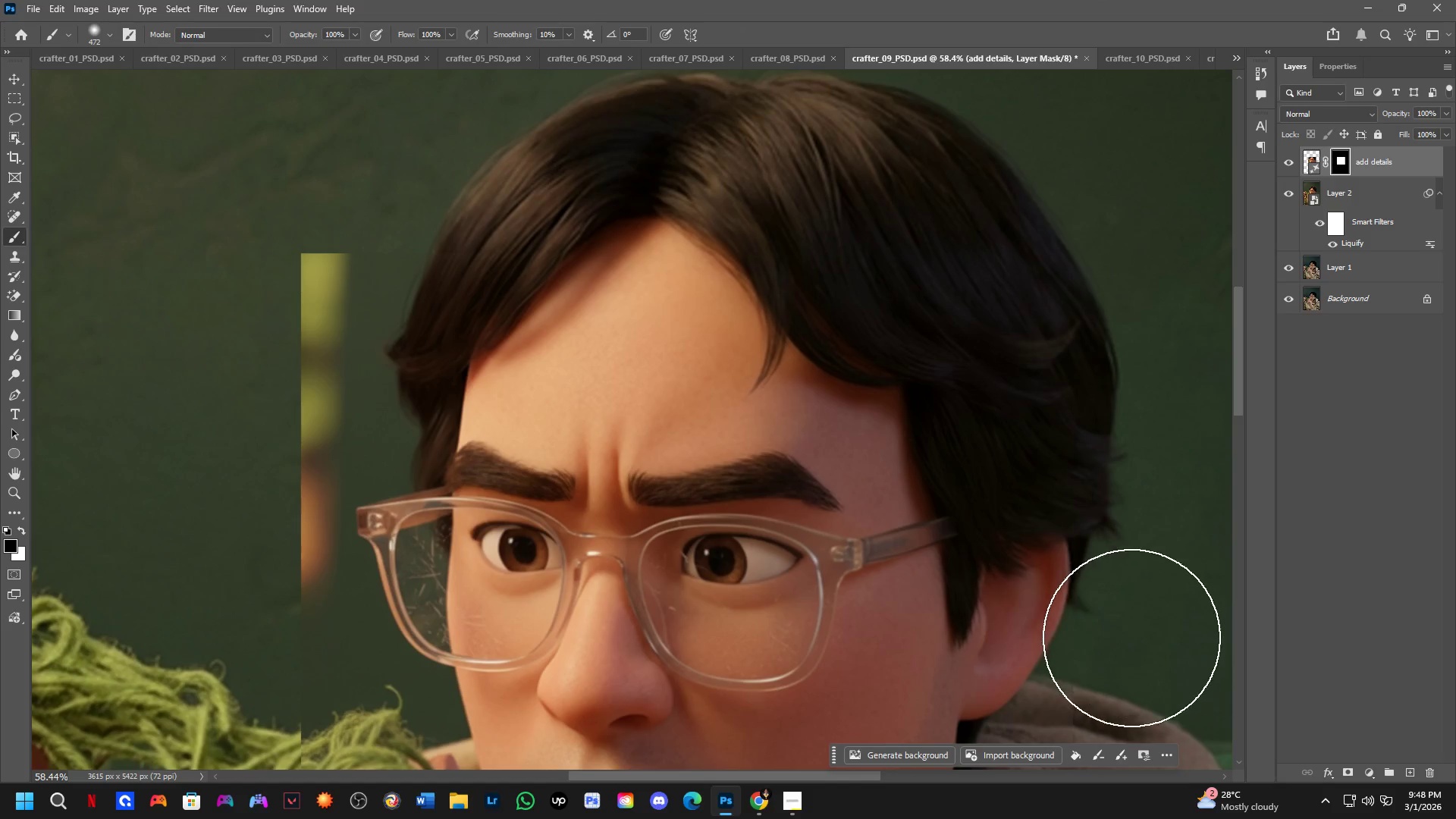 
hold_key(key=Space, duration=0.5)
 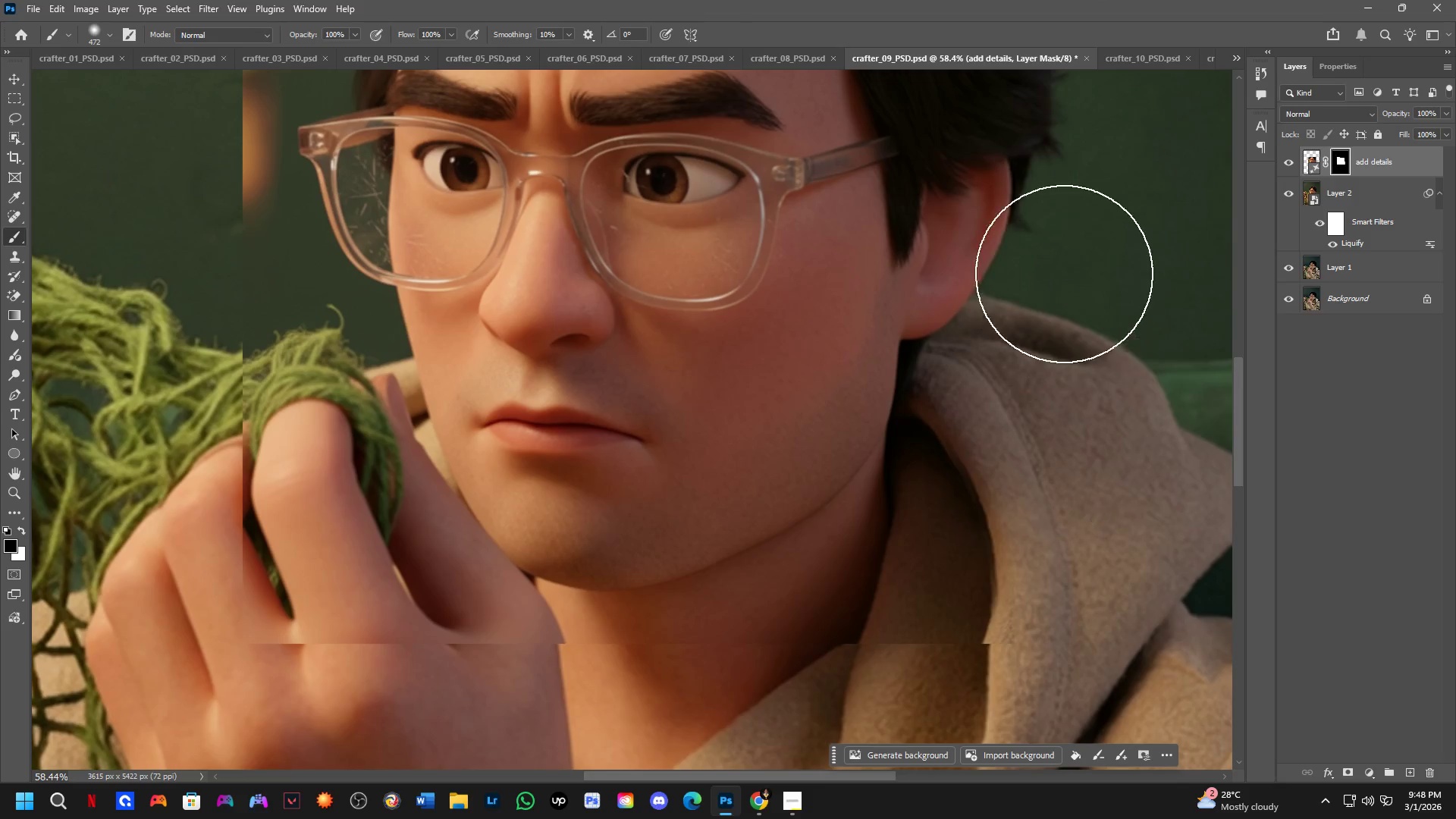 
left_click_drag(start_coordinate=[1121, 594], to_coordinate=[1068, 235])
 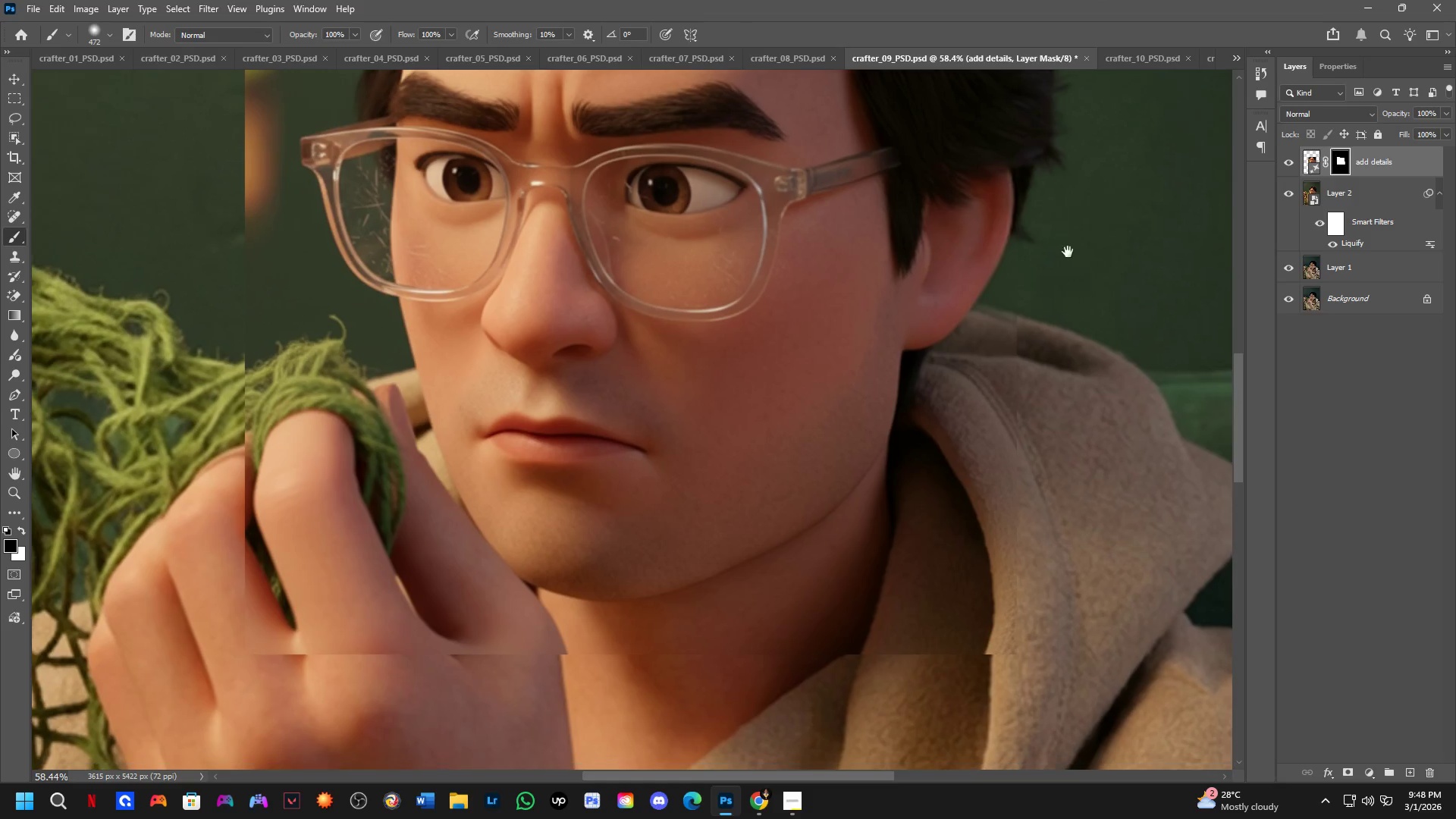 
left_click_drag(start_coordinate=[1067, 273], to_coordinate=[952, 669])
 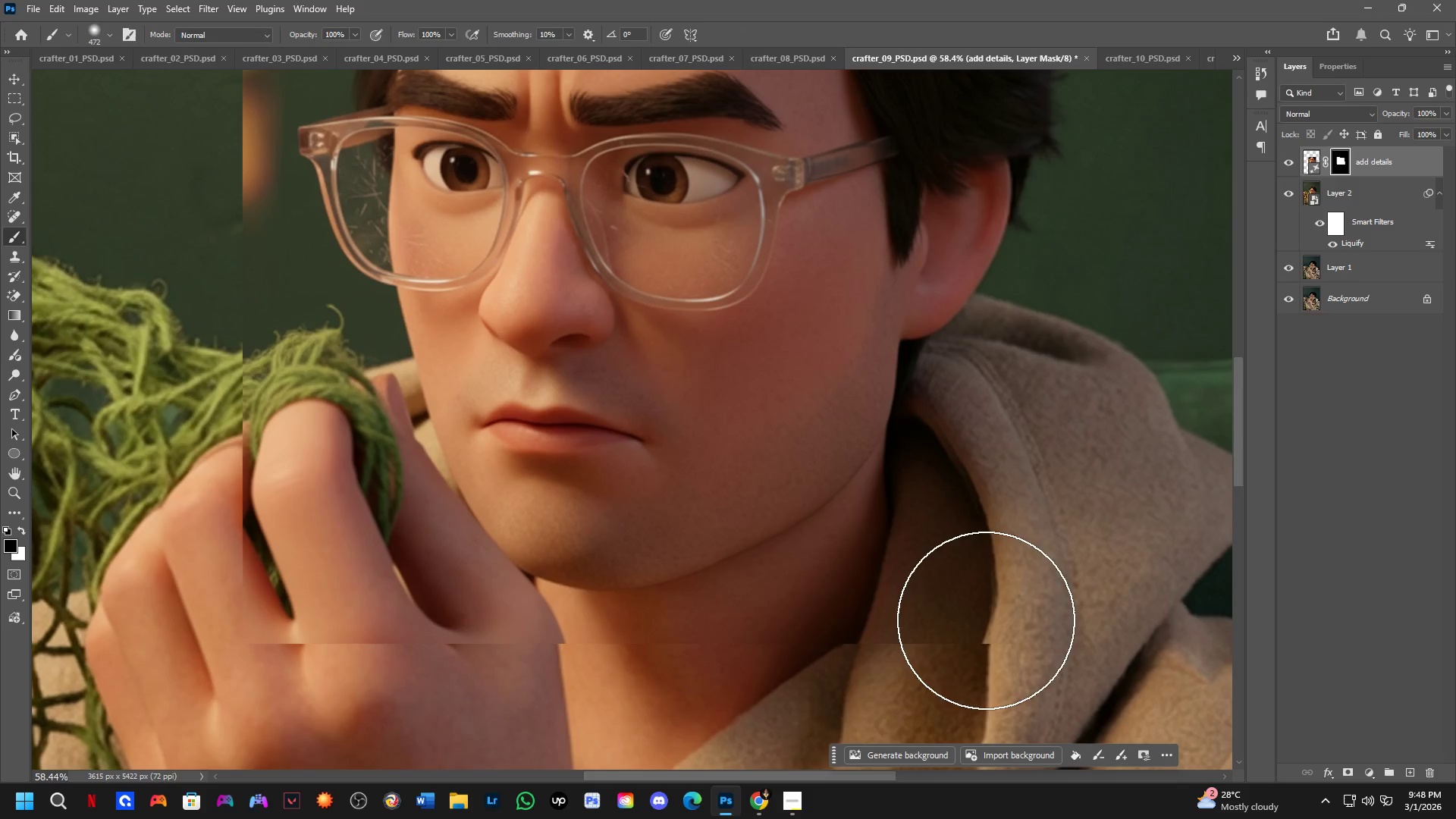 
scroll: coordinate [985, 618], scroll_direction: down, amount: 2.0
 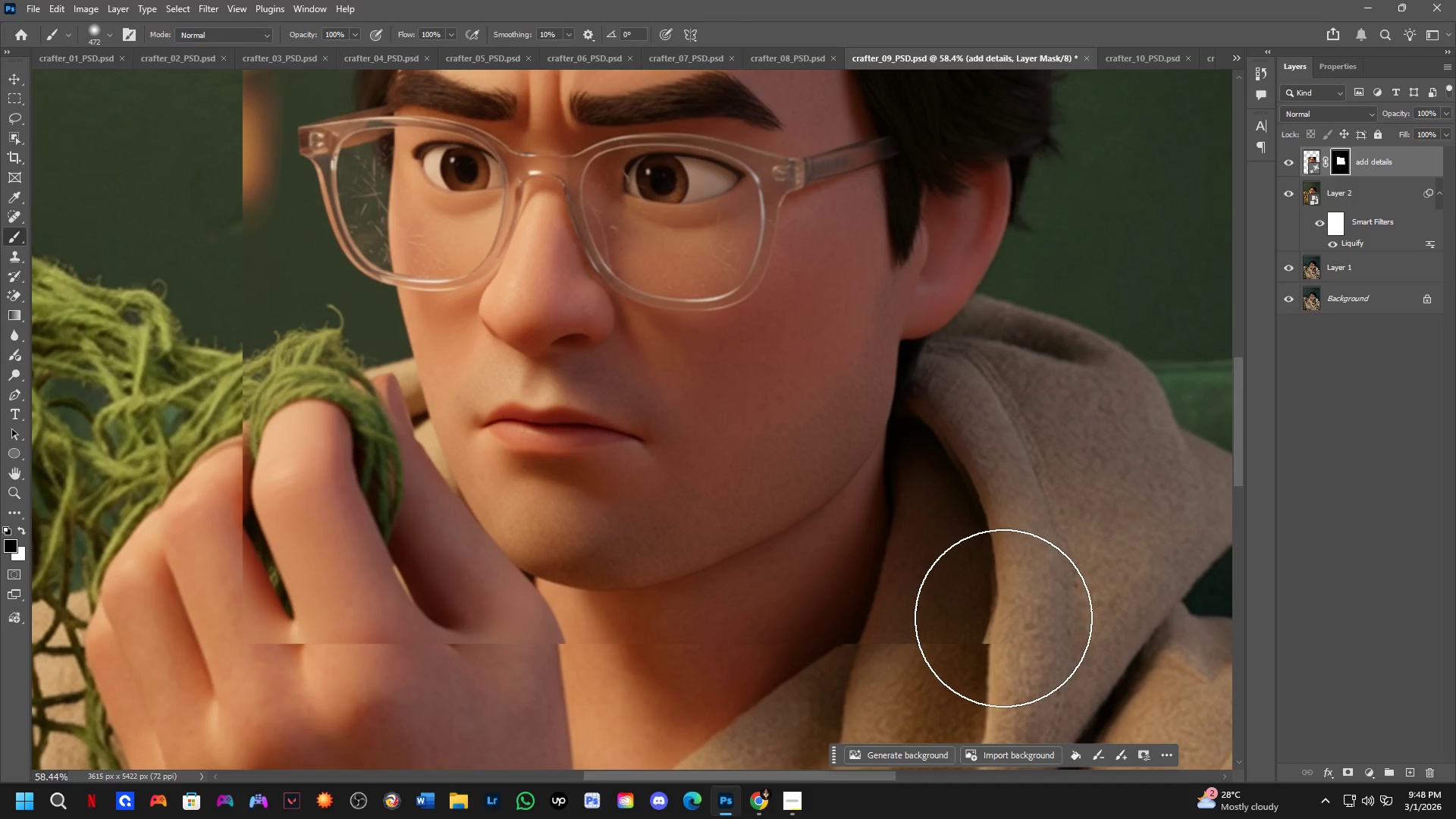 
hold_key(key=Space, duration=0.77)
 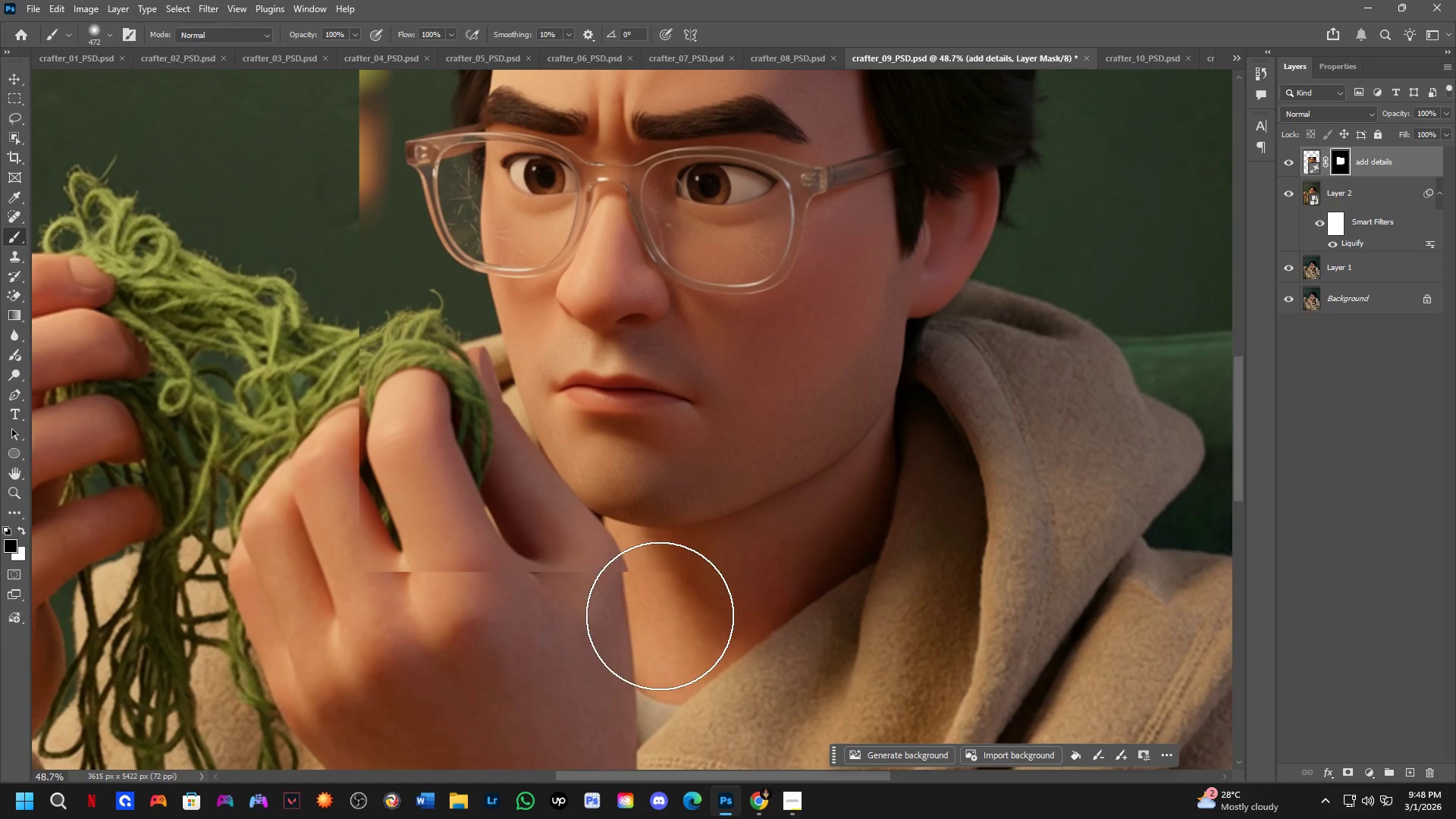 
left_click_drag(start_coordinate=[999, 613], to_coordinate=[993, 545])
 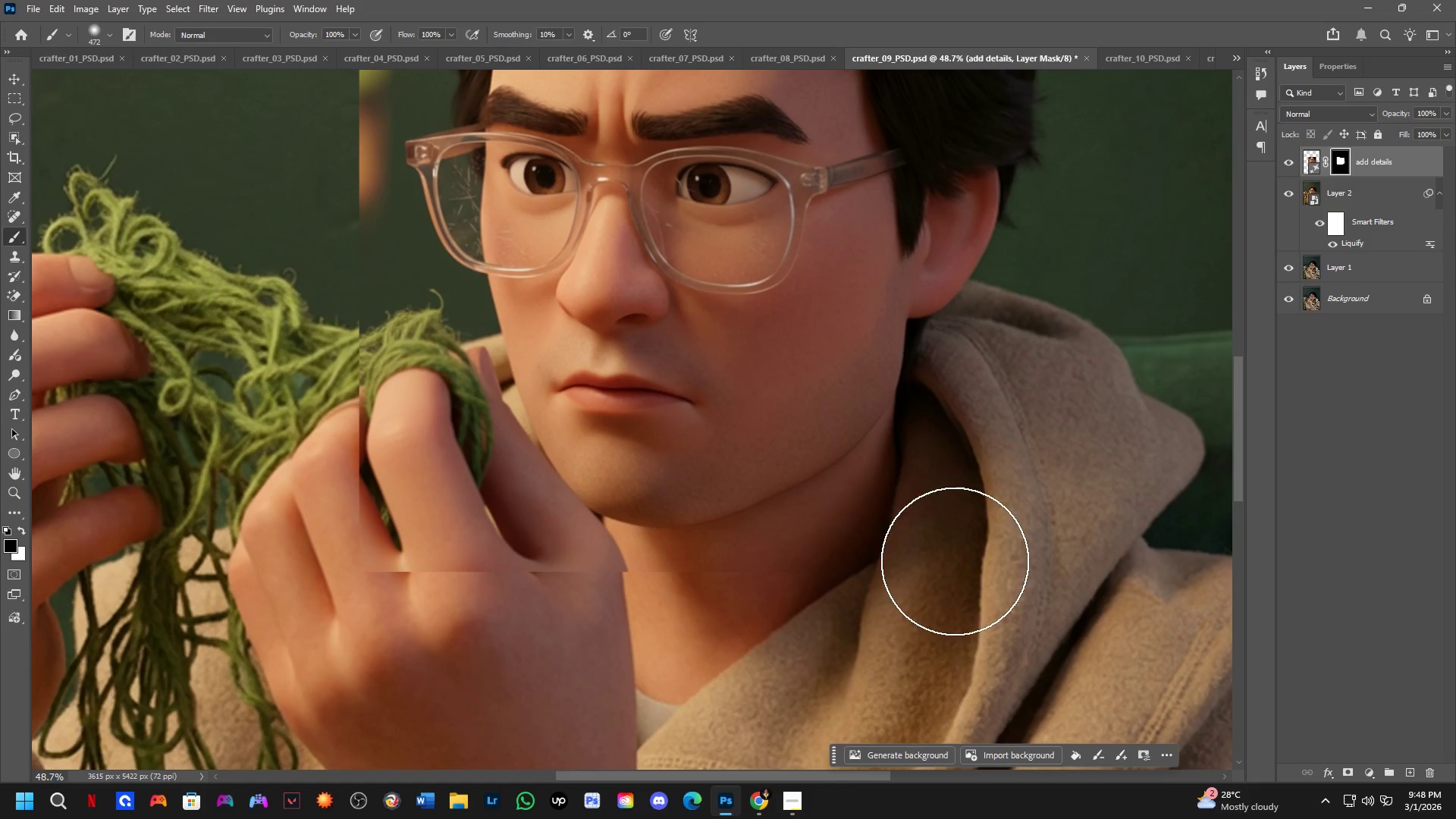 
left_click_drag(start_coordinate=[951, 563], to_coordinate=[540, 618])
 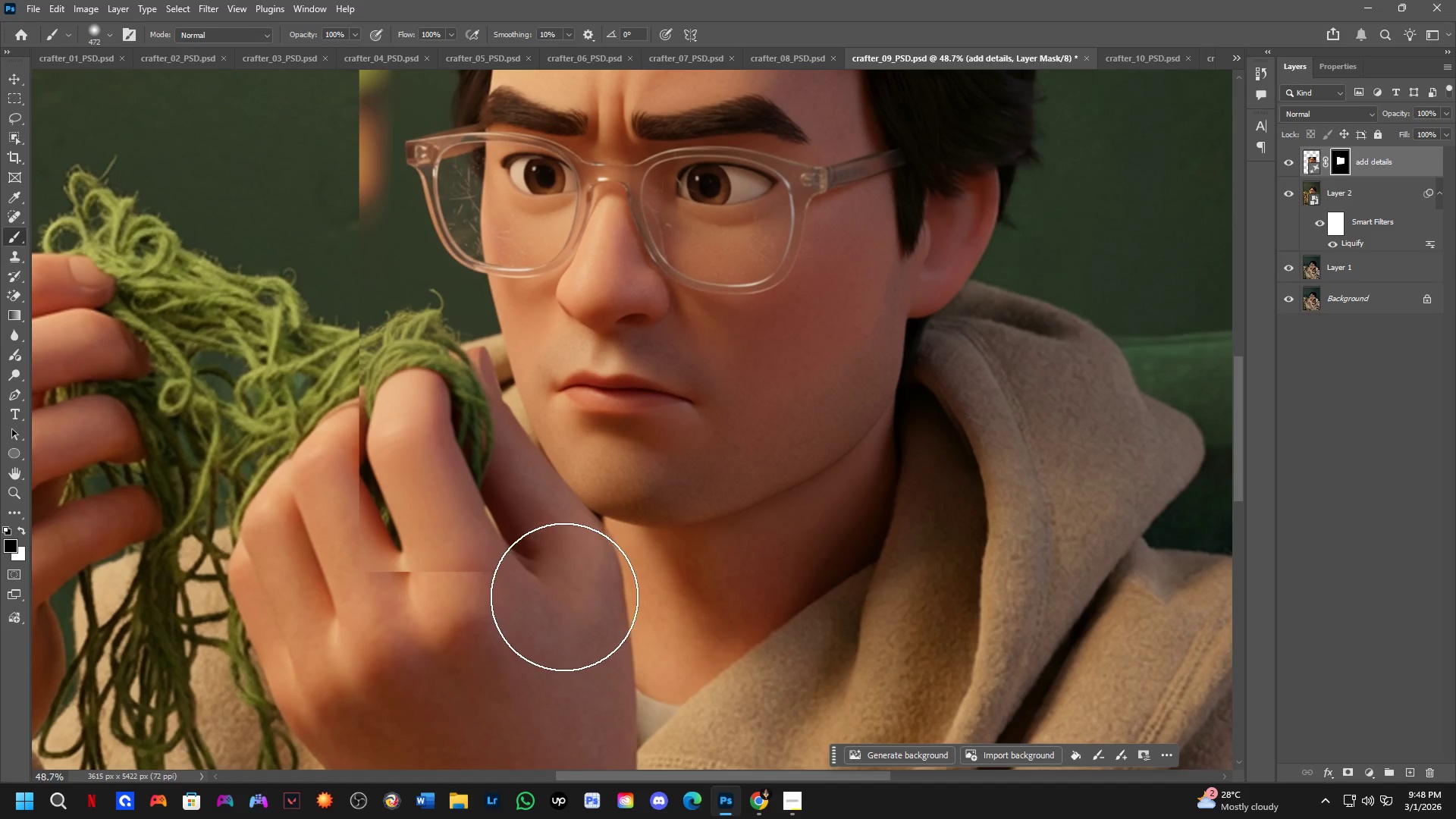 
left_click_drag(start_coordinate=[553, 597], to_coordinate=[326, 288])
 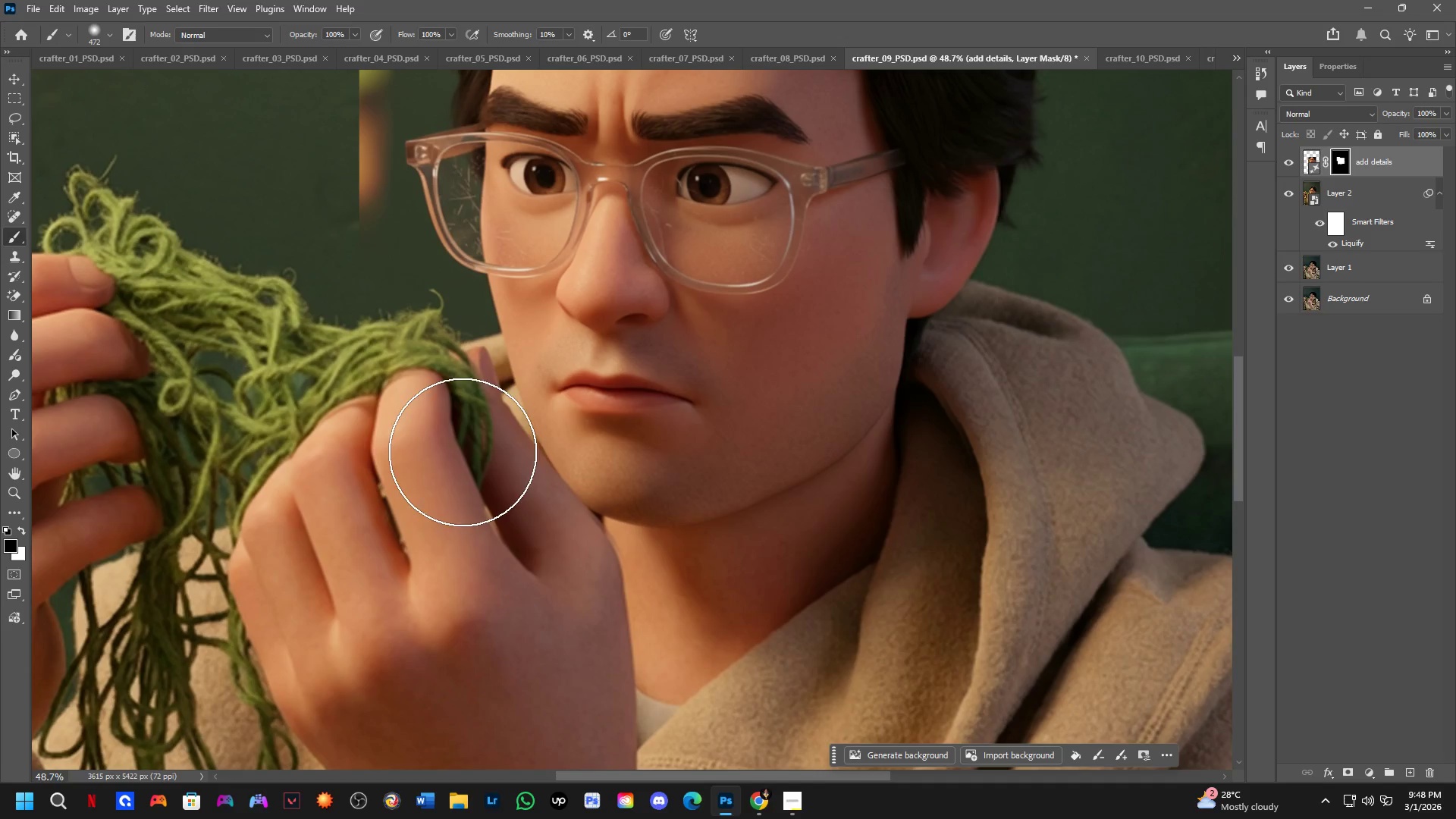 
hold_key(key=AltLeft, duration=0.34)
 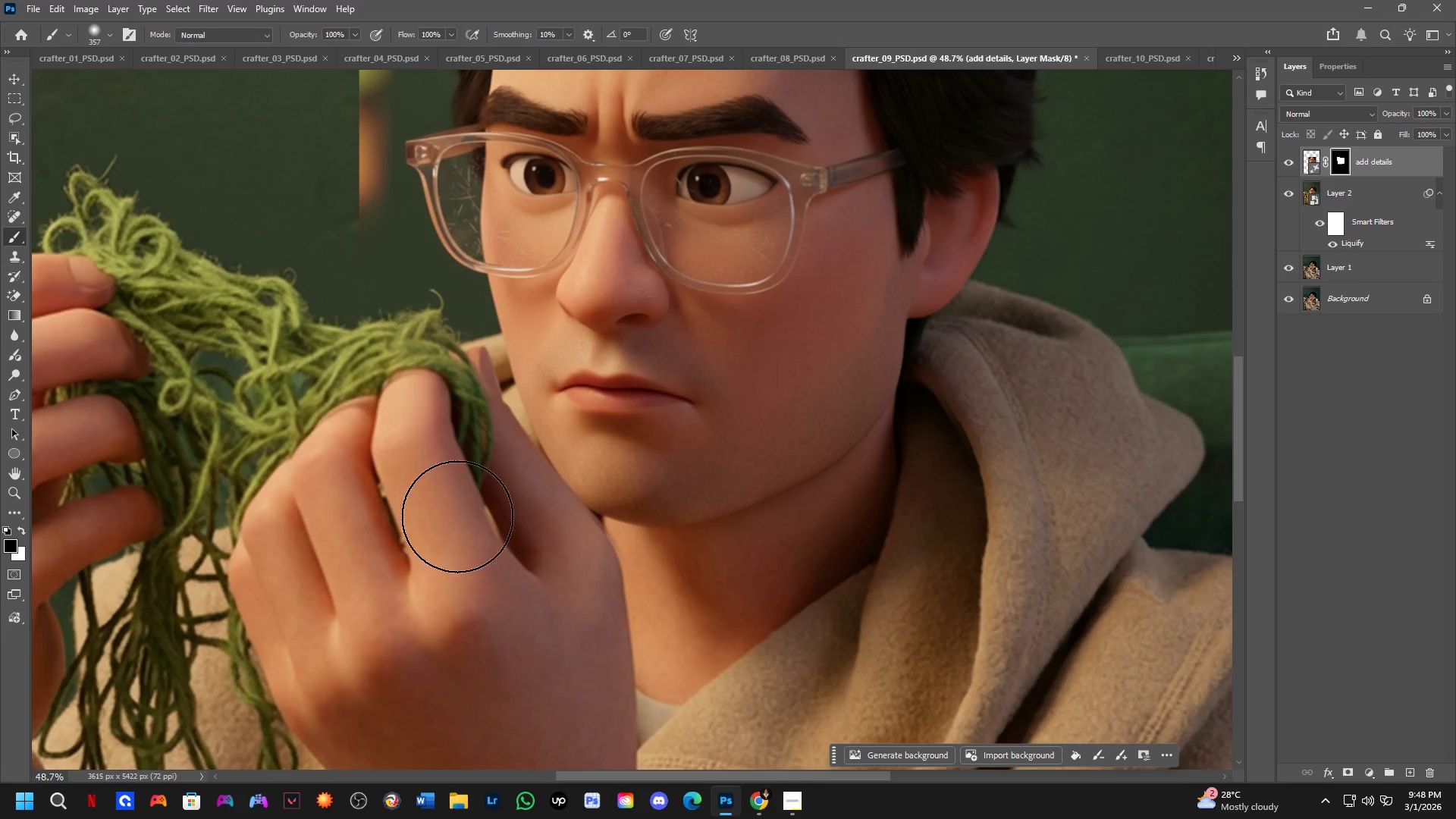 
hold_key(key=AltLeft, duration=0.64)
 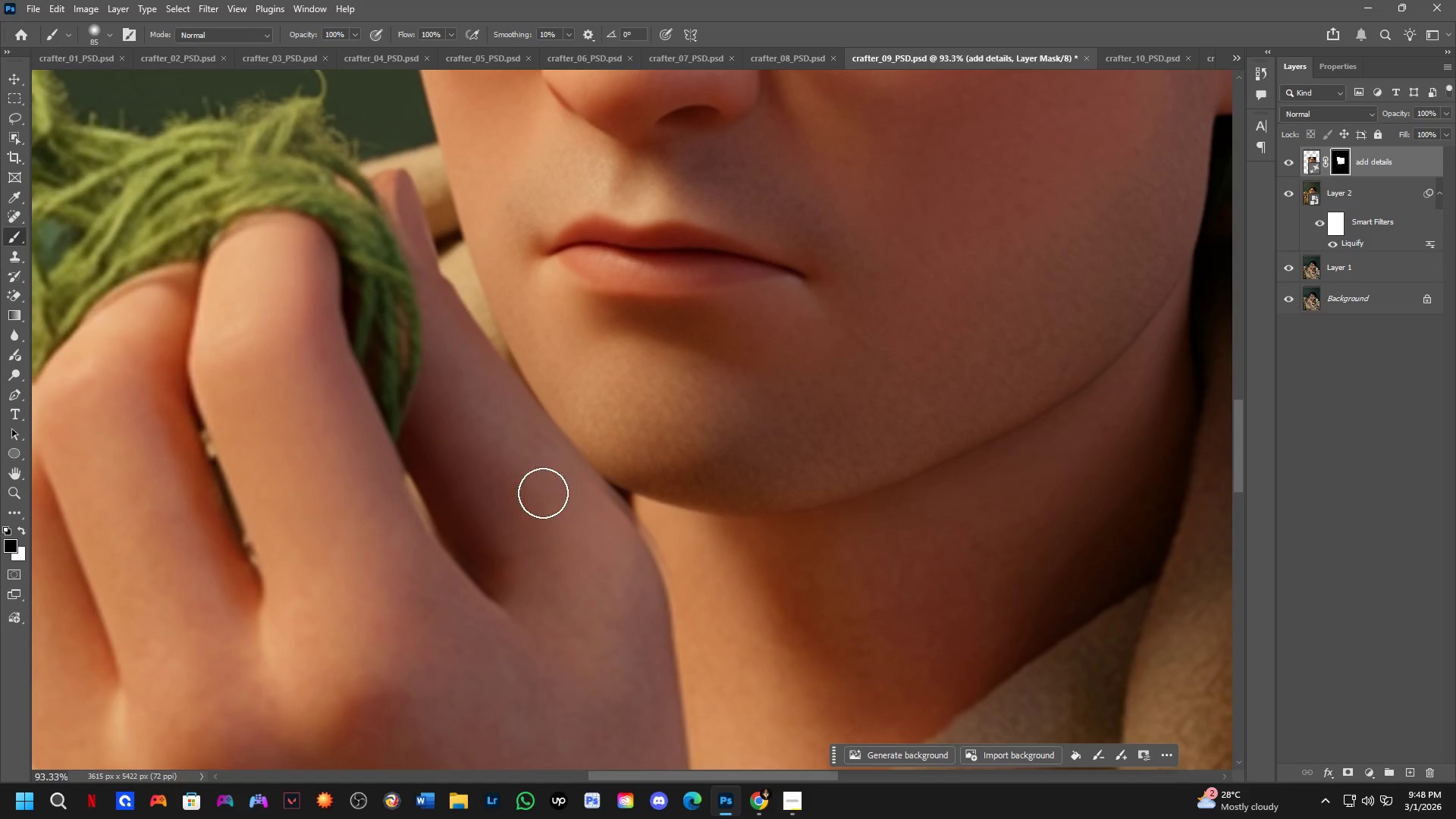 
scroll: coordinate [644, 526], scroll_direction: up, amount: 7.0
 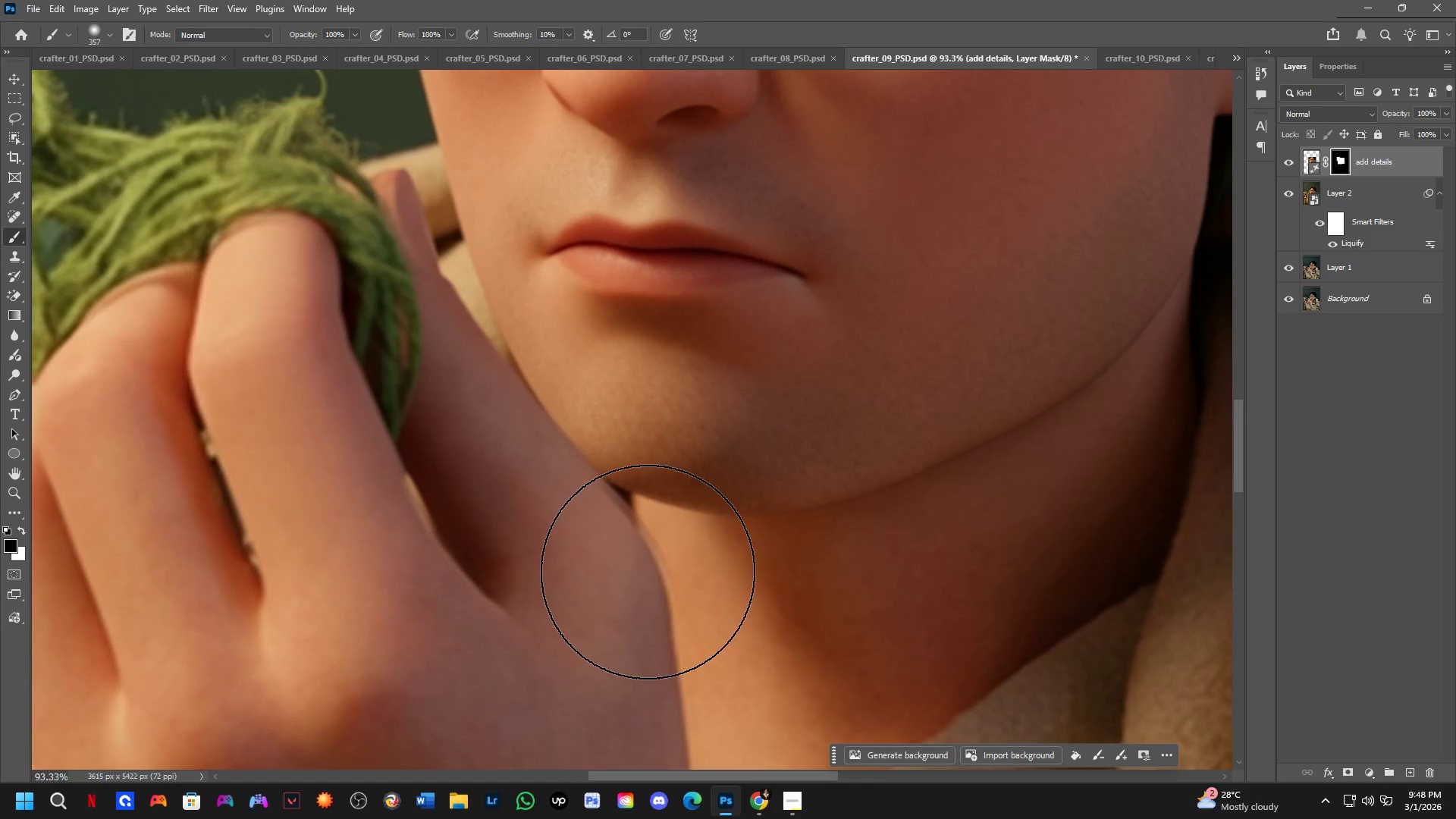 
left_click_drag(start_coordinate=[550, 488], to_coordinate=[527, 466])
 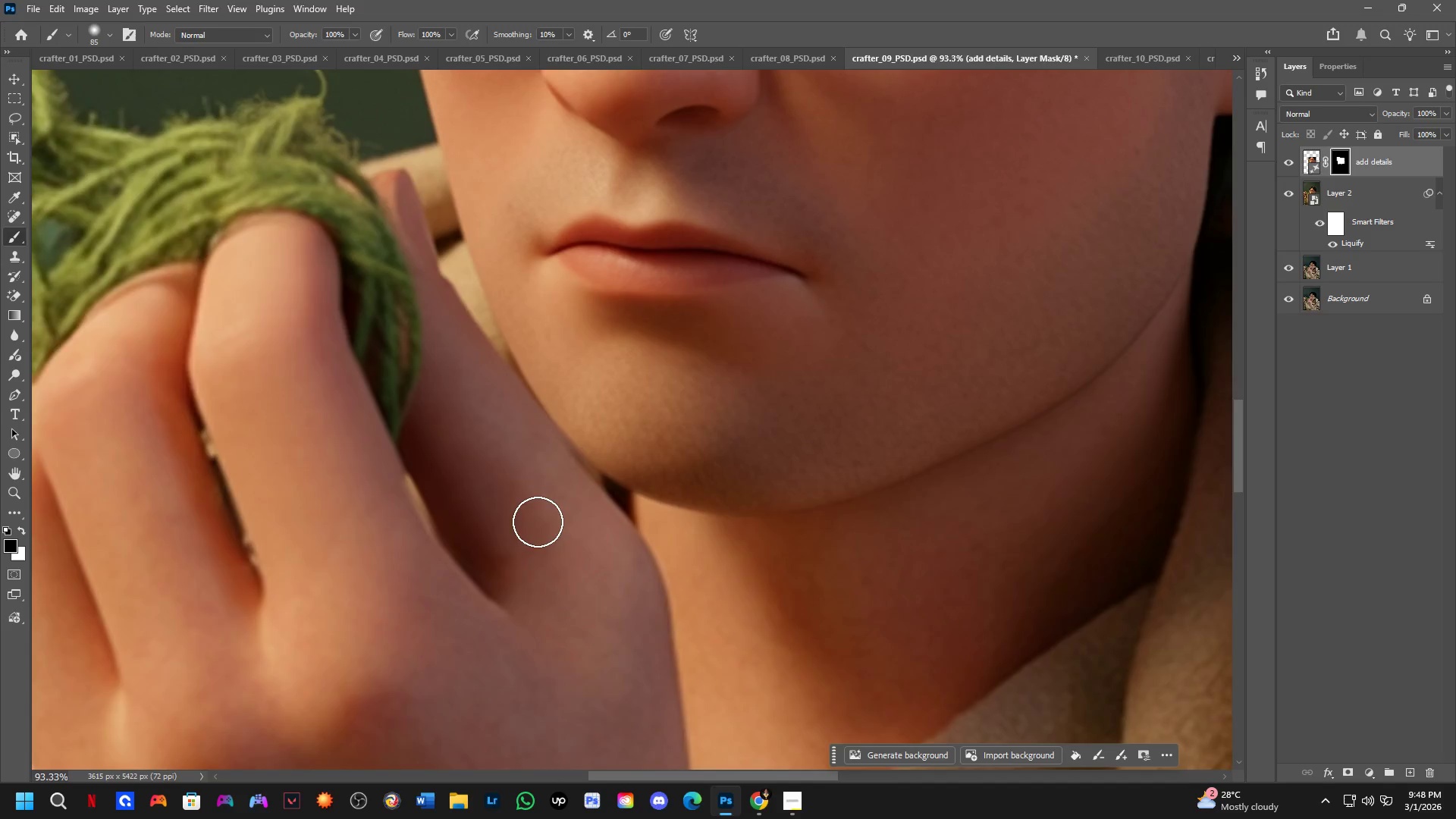 
scroll: coordinate [569, 554], scroll_direction: down, amount: 9.0
 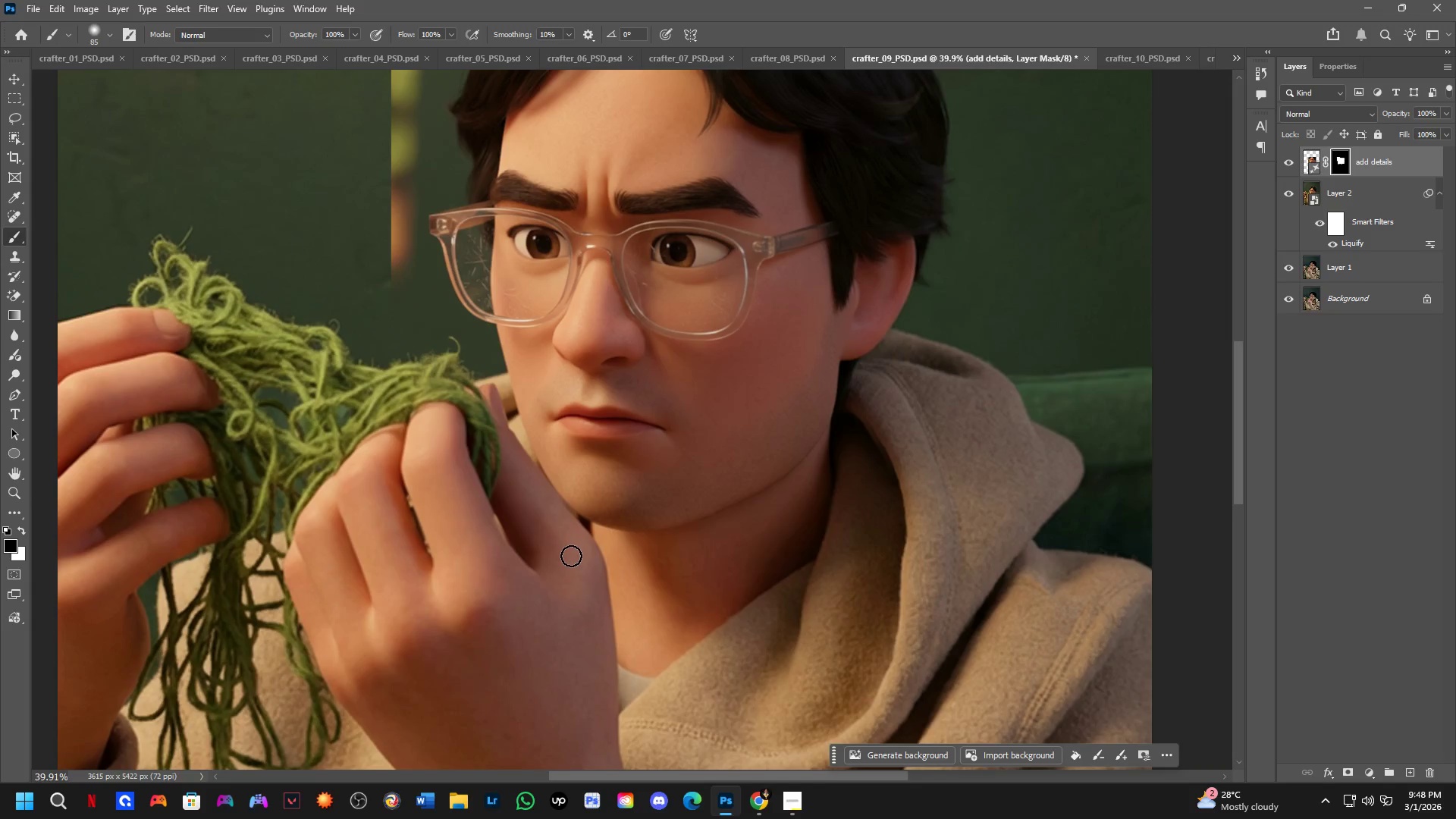 
hold_key(key=Space, duration=0.59)
 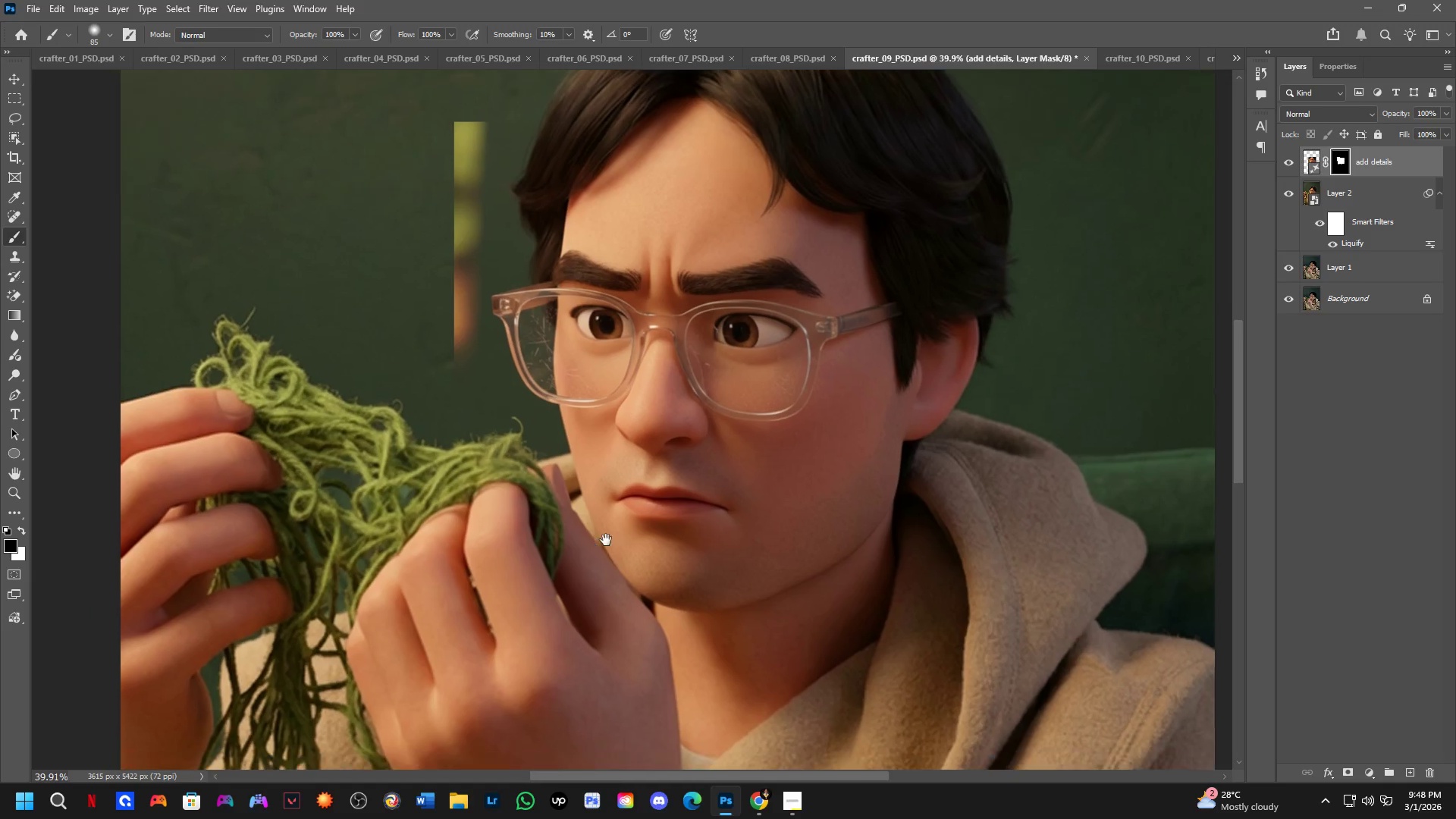 
left_click_drag(start_coordinate=[564, 485], to_coordinate=[613, 581])
 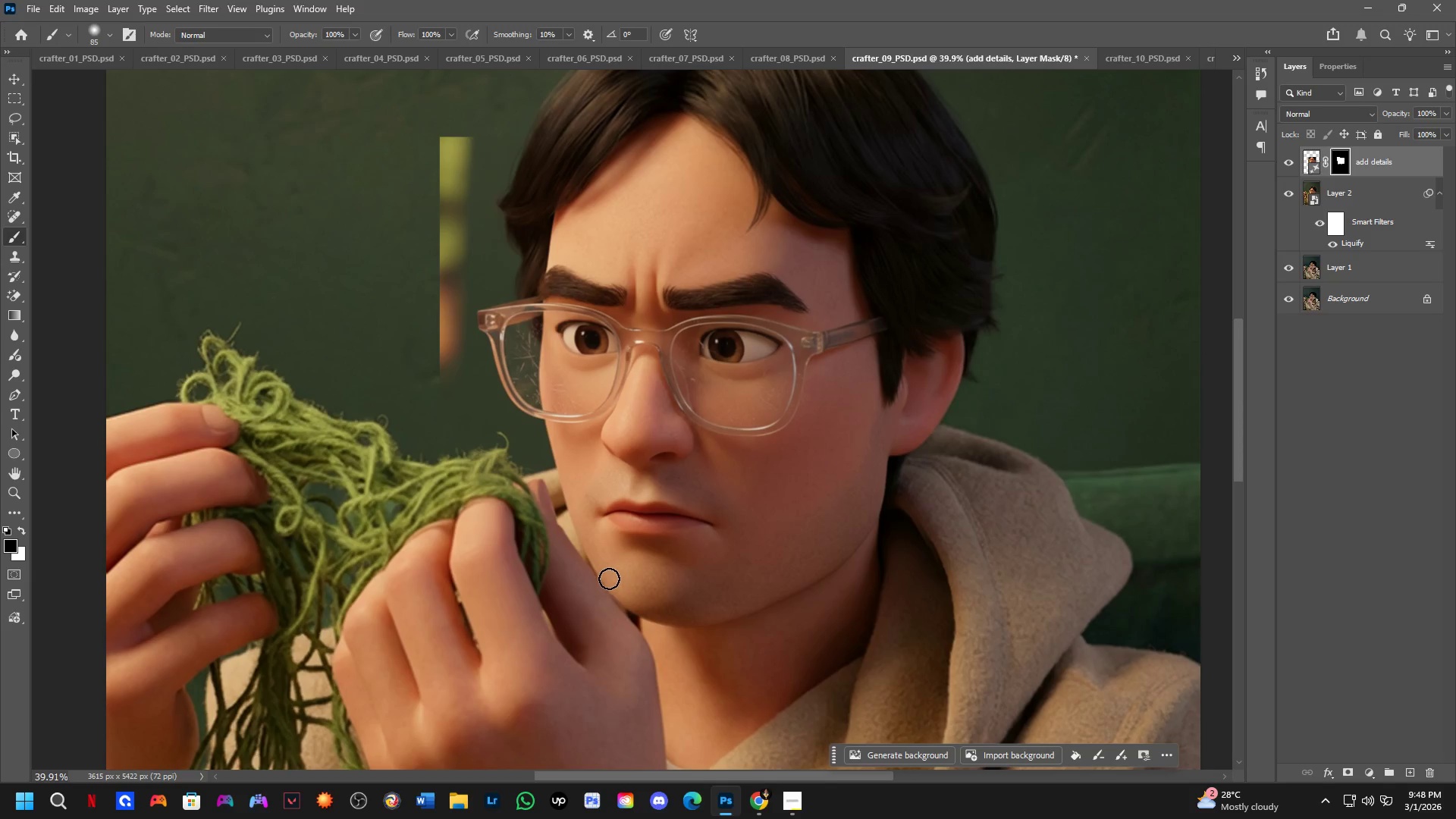 
hold_key(key=Space, duration=0.52)
 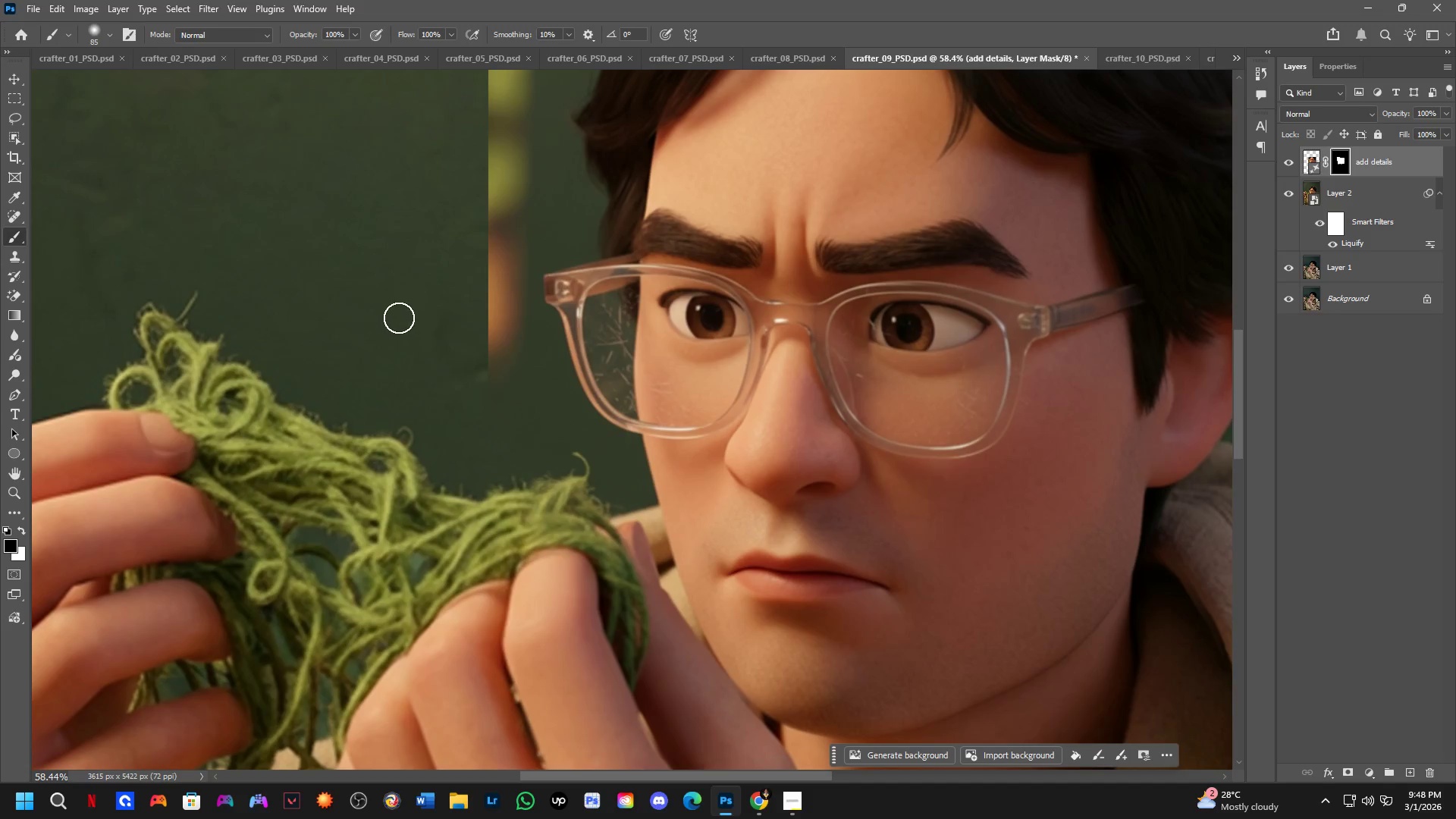 
left_click_drag(start_coordinate=[587, 557], to_coordinate=[616, 526])
 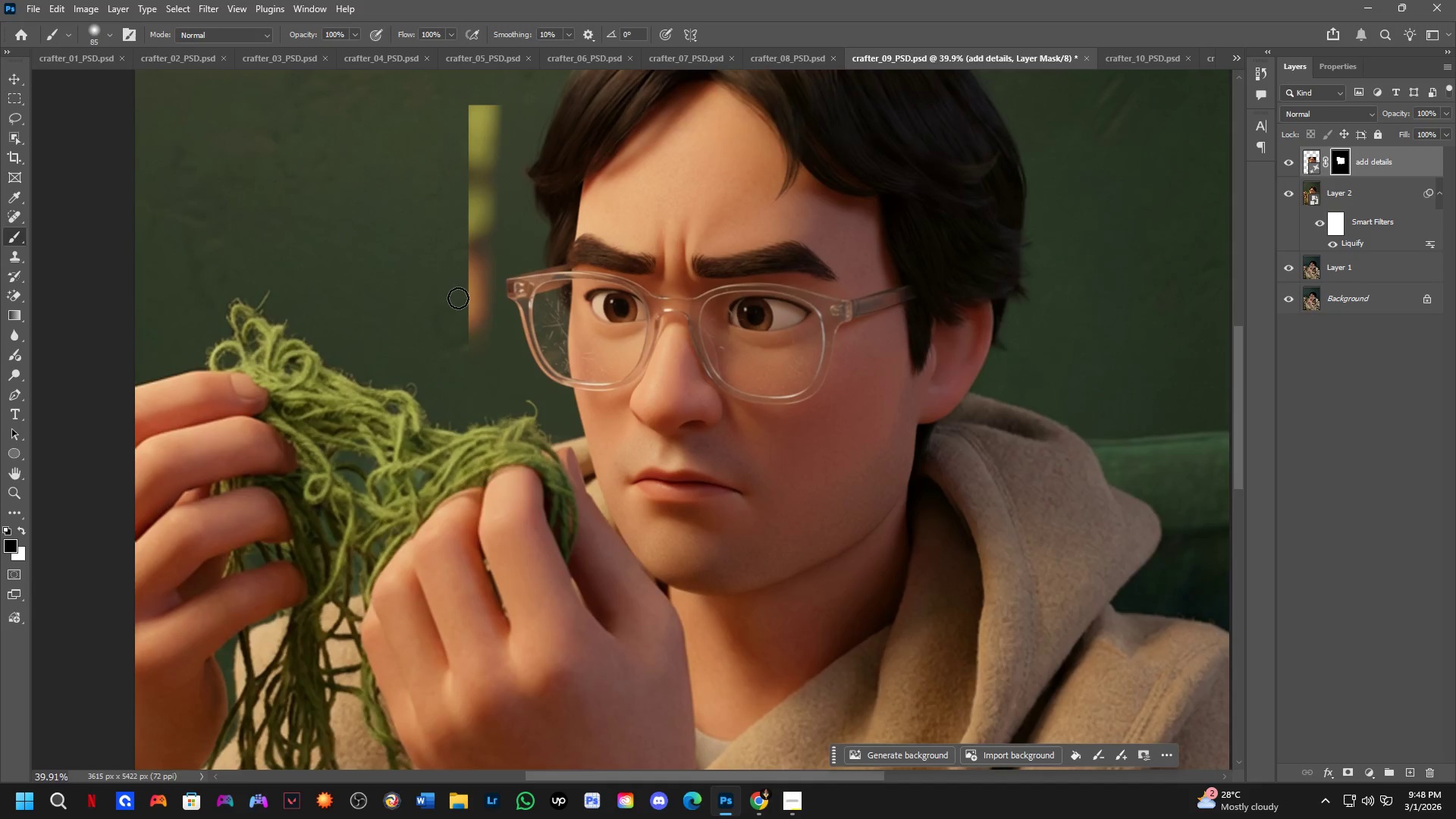 
scroll: coordinate [435, 324], scroll_direction: up, amount: 6.0
 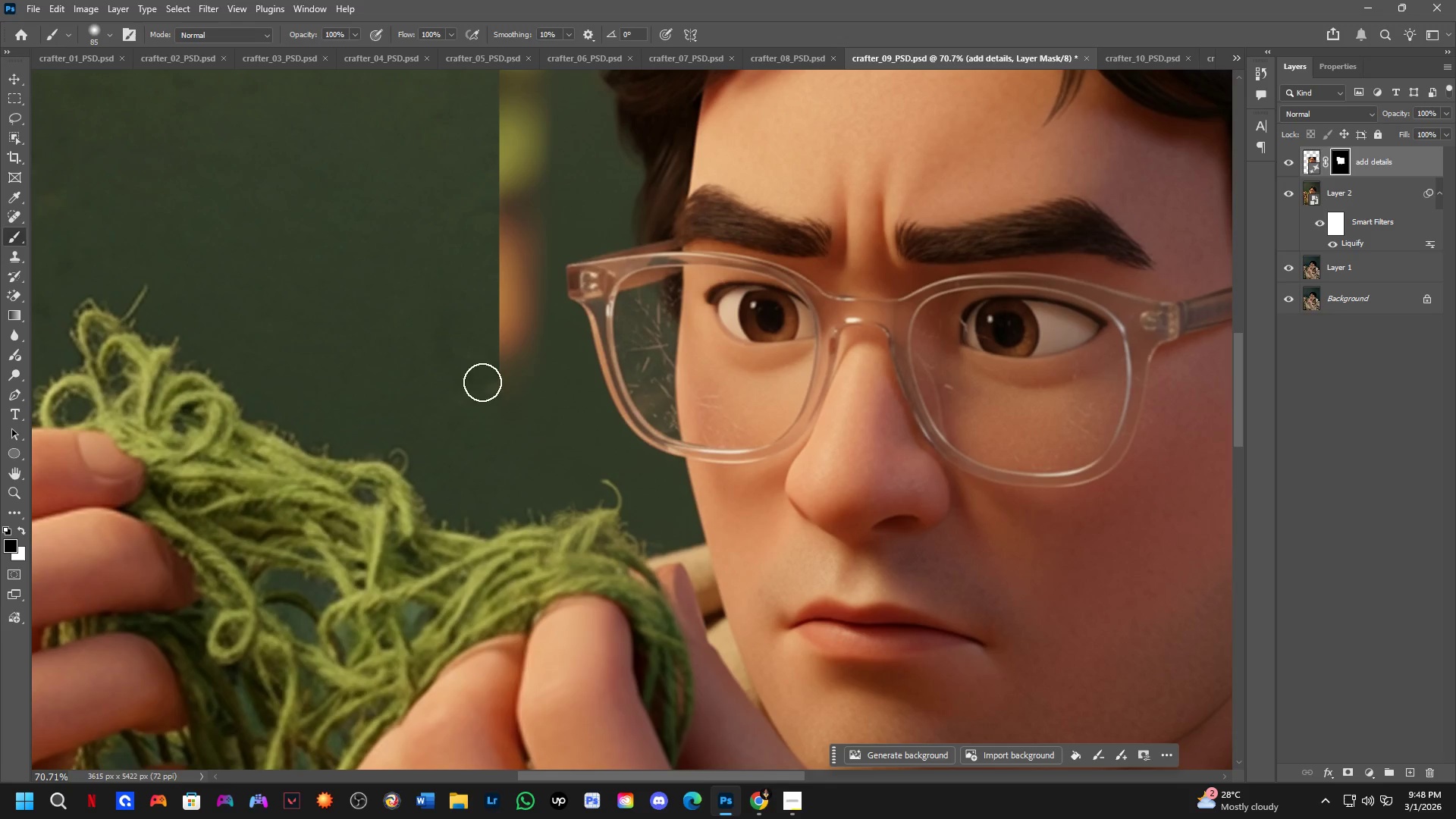 
hold_key(key=AltLeft, duration=0.44)
 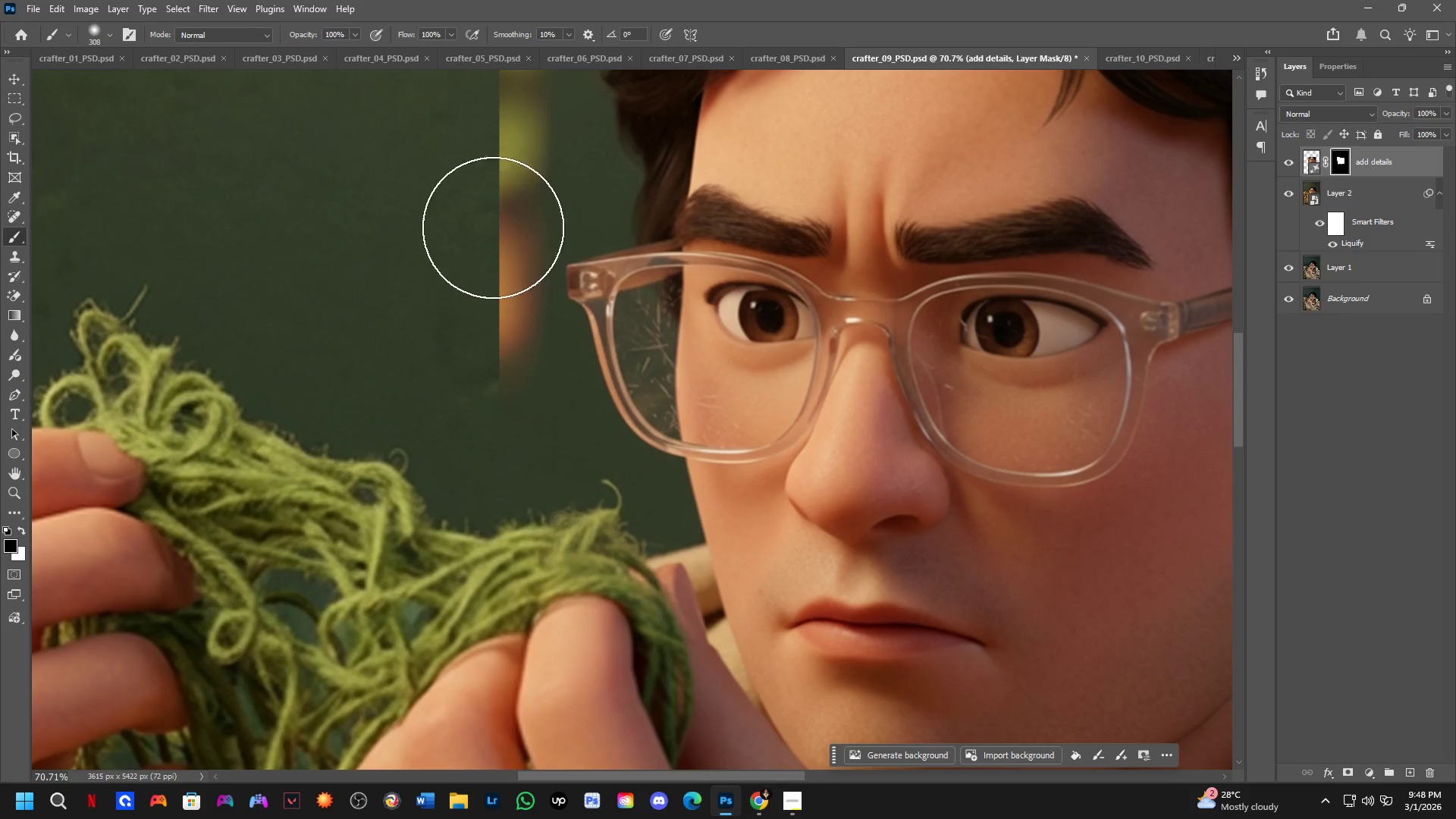 
left_click_drag(start_coordinate=[493, 219], to_coordinate=[478, 329])
 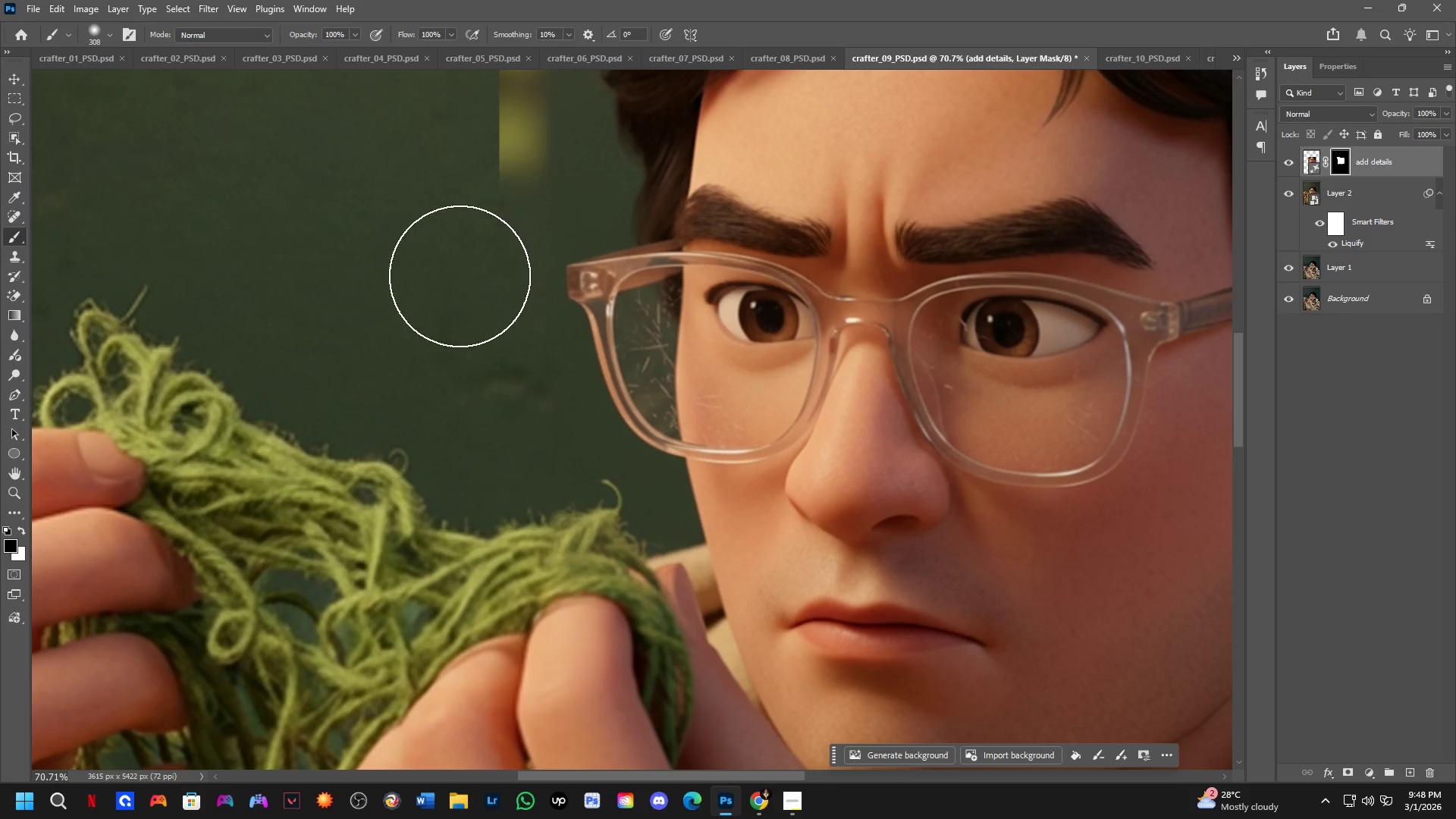 
left_click_drag(start_coordinate=[457, 293], to_coordinate=[447, 233])
 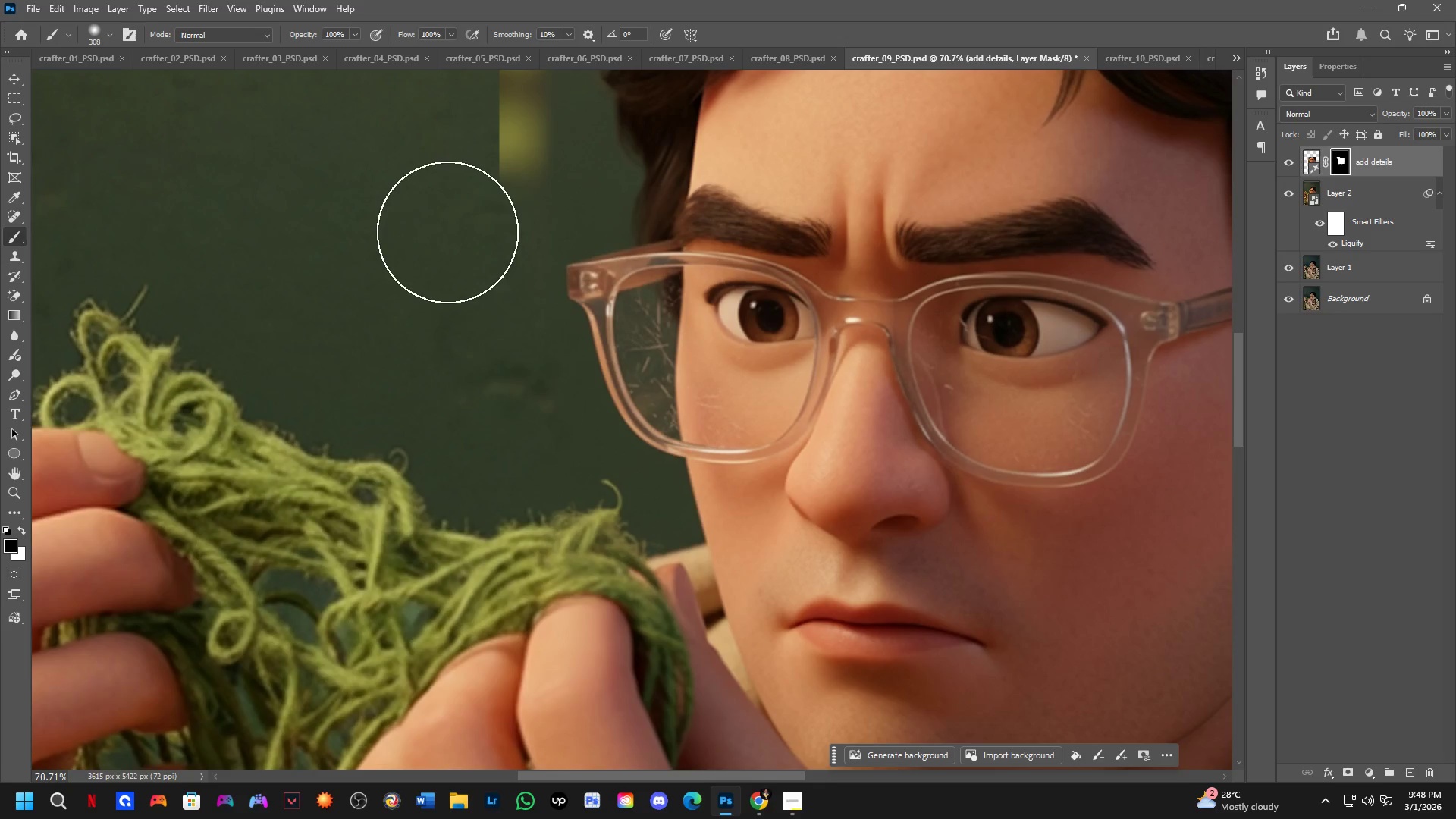 
hold_key(key=Space, duration=0.62)
 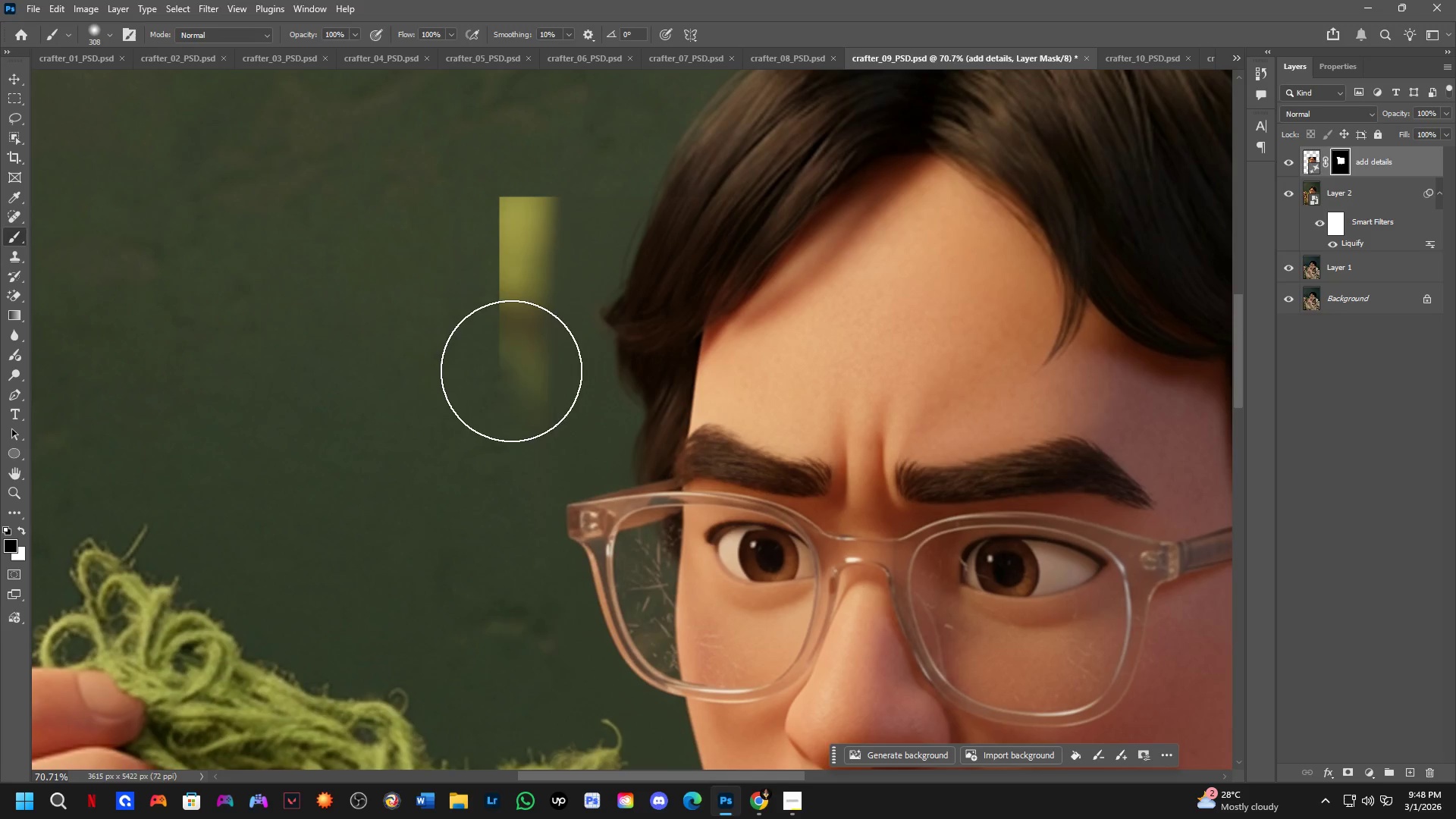 
left_click_drag(start_coordinate=[447, 232], to_coordinate=[447, 472])
 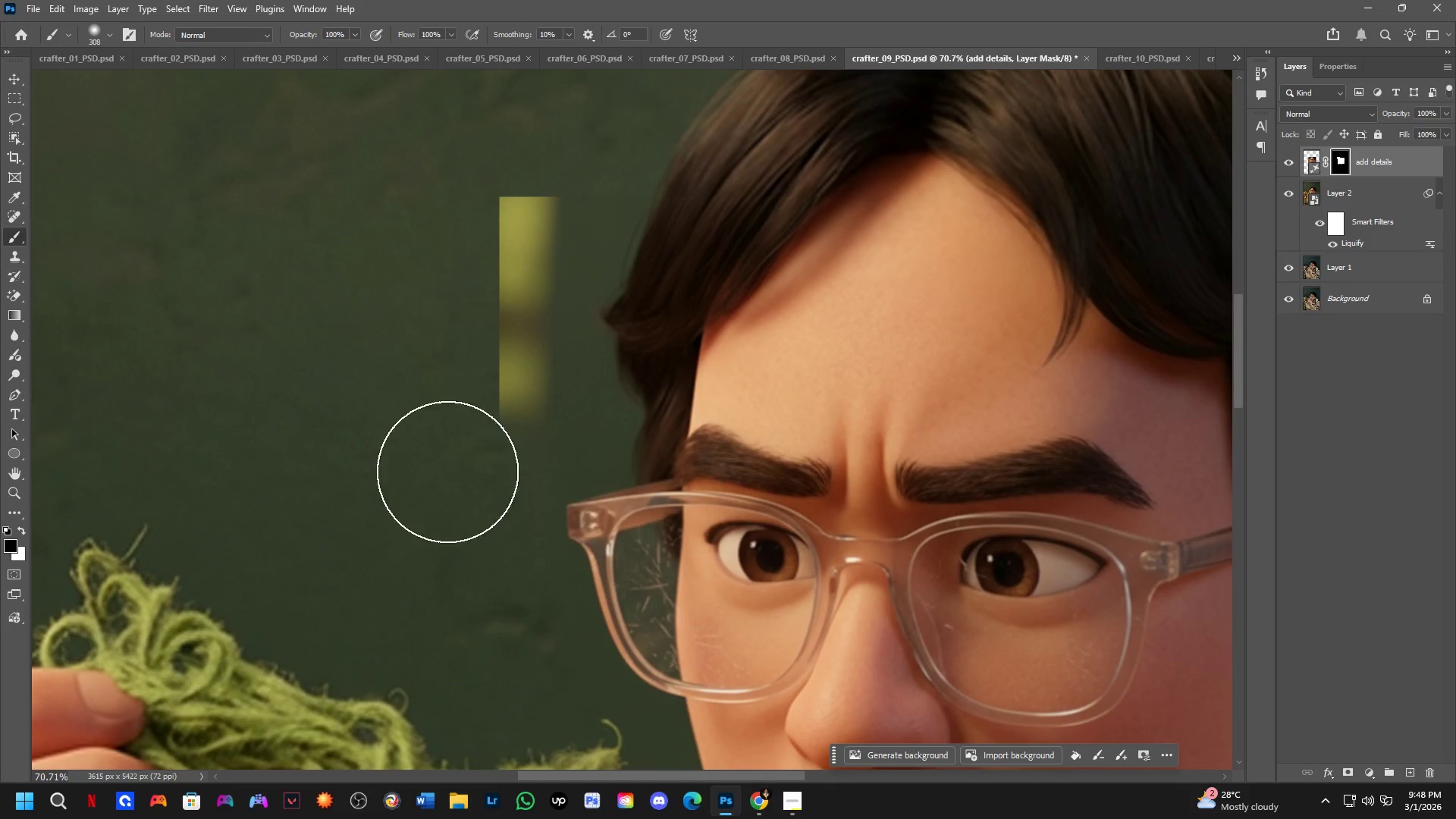 
left_click_drag(start_coordinate=[447, 472], to_coordinate=[431, 519])
 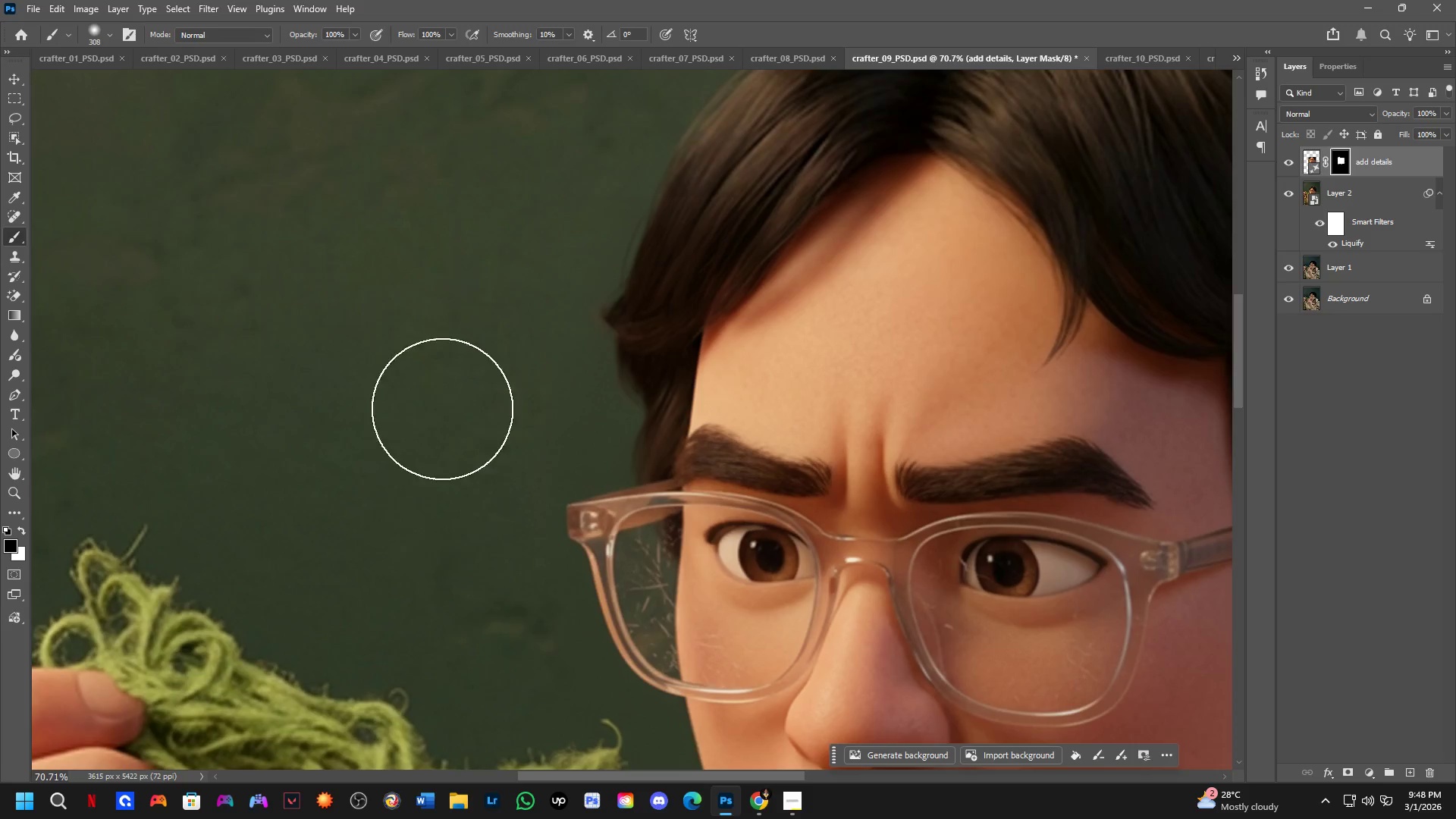 
hold_key(key=Space, duration=0.55)
 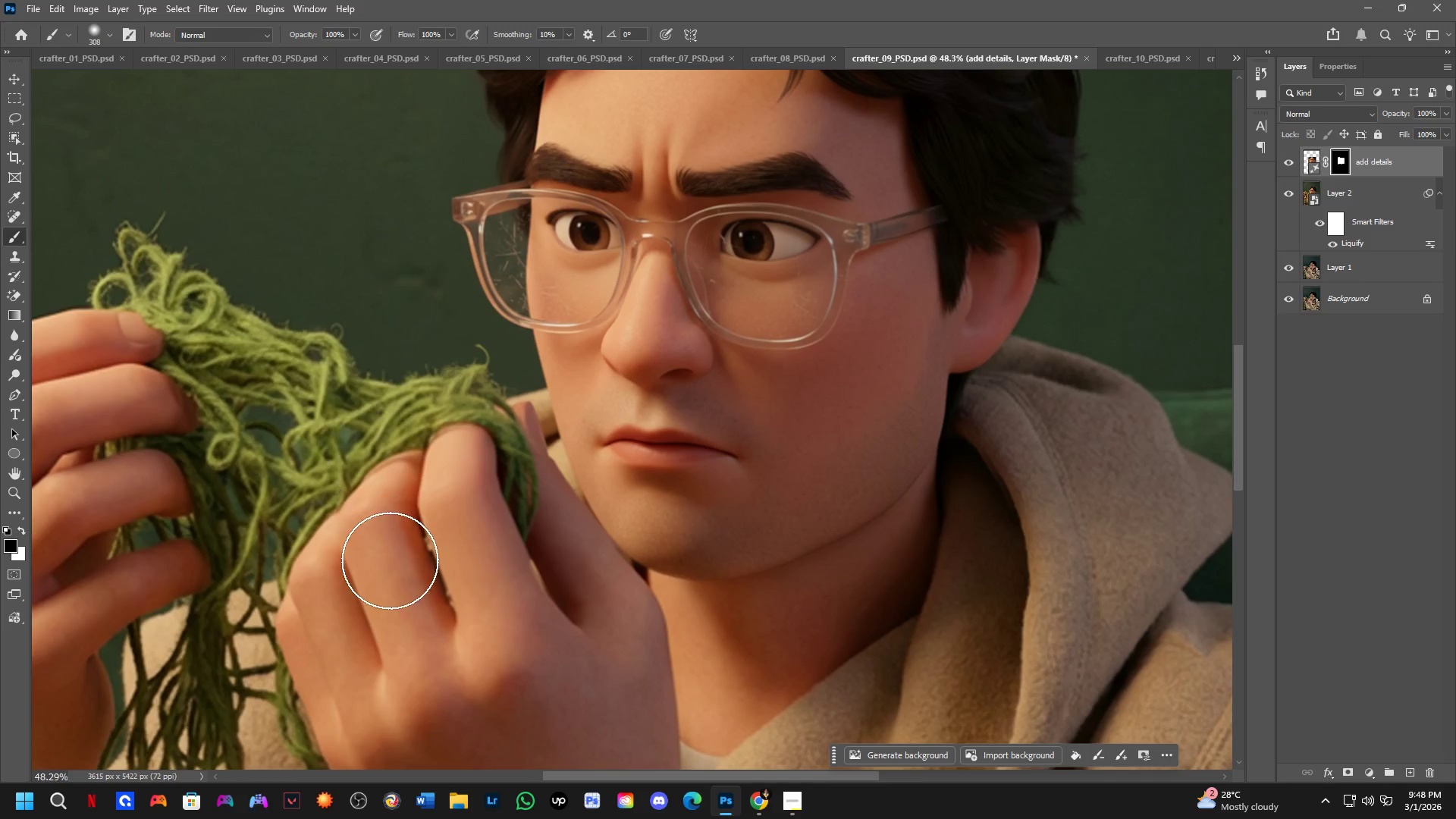 
scroll: coordinate [444, 366], scroll_direction: down, amount: 4.0
 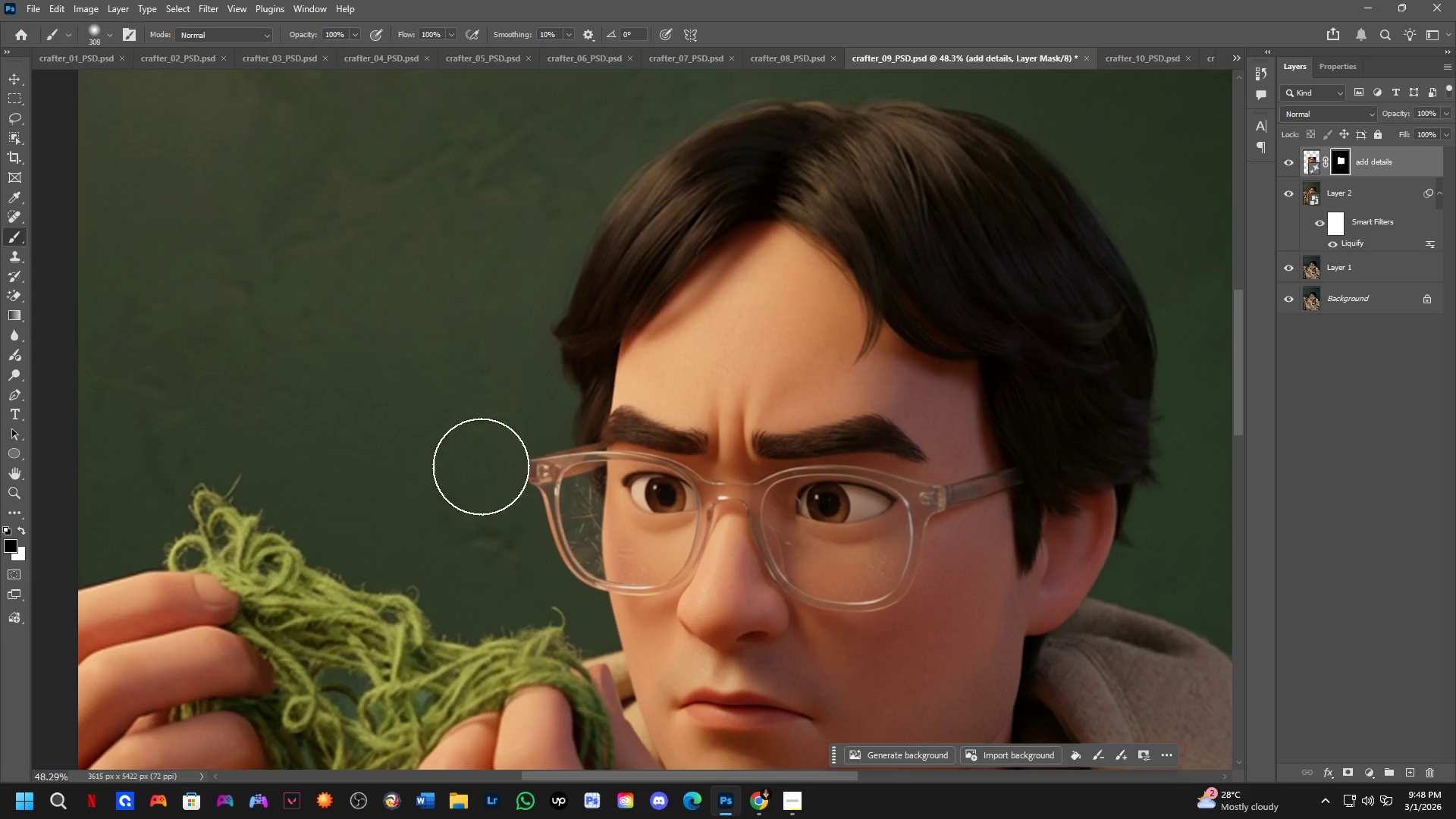 
left_click_drag(start_coordinate=[486, 489], to_coordinate=[410, 227])
 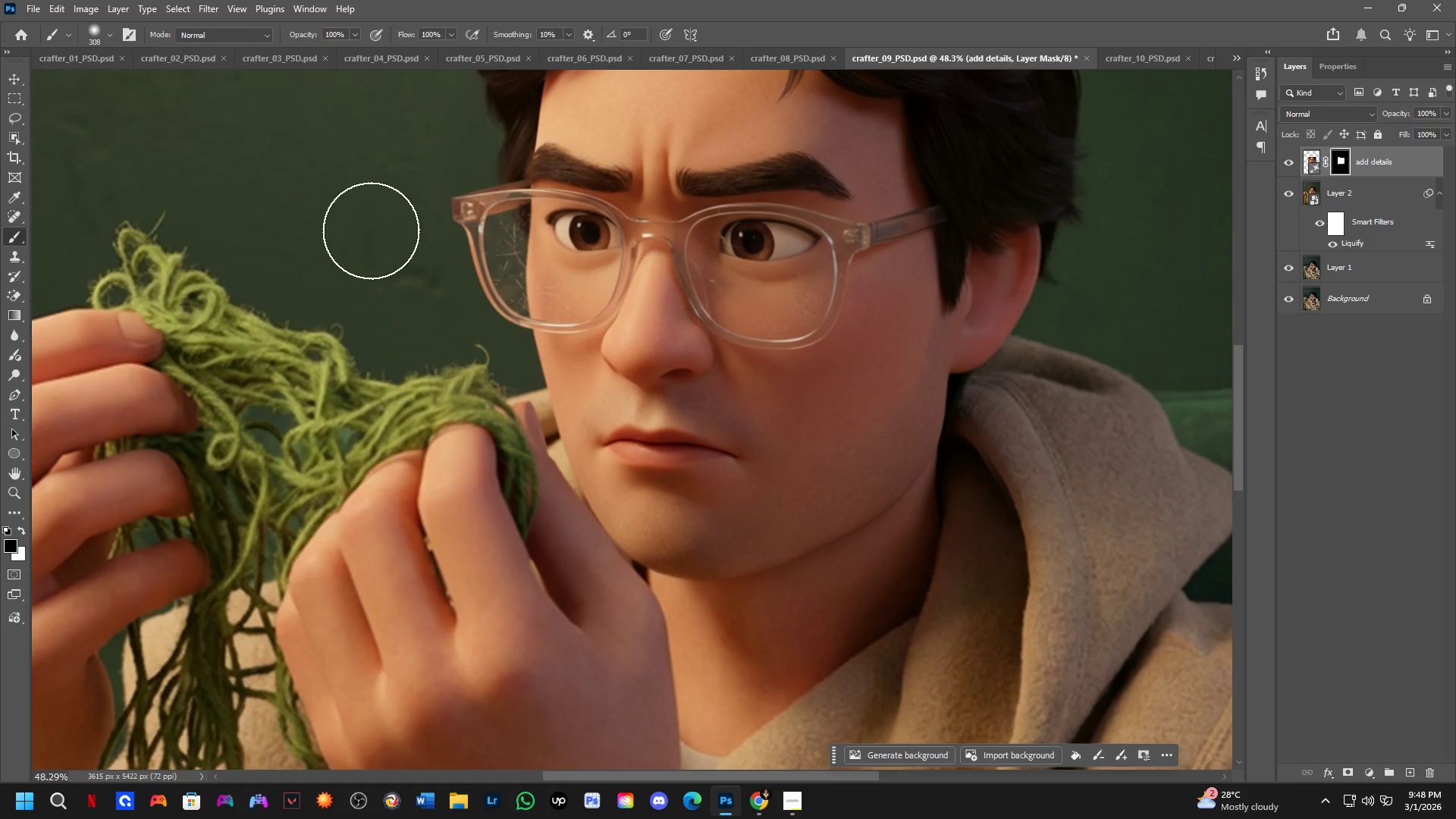 
left_click_drag(start_coordinate=[370, 230], to_coordinate=[391, 557])
 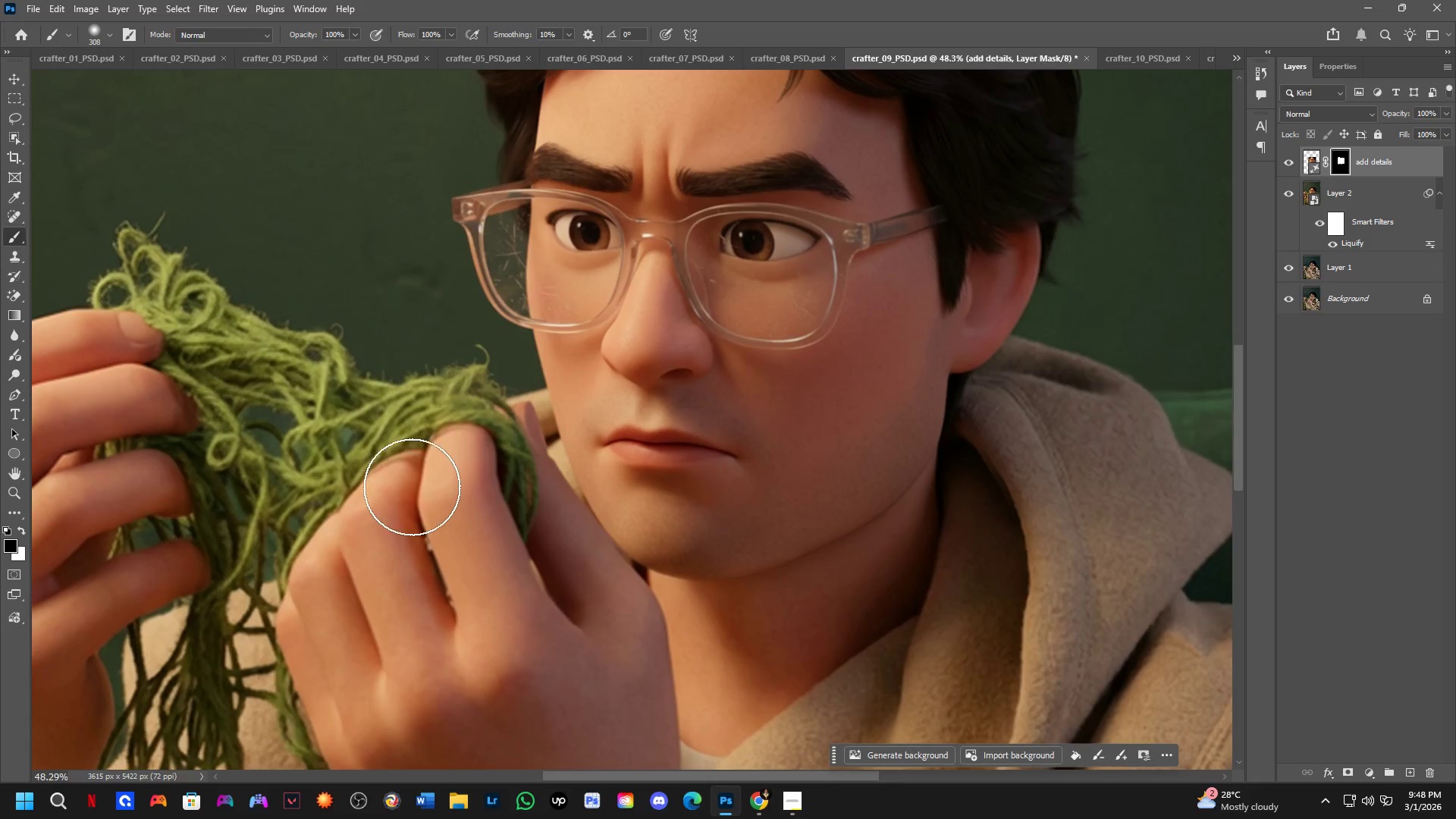 
hold_key(key=Space, duration=0.58)
 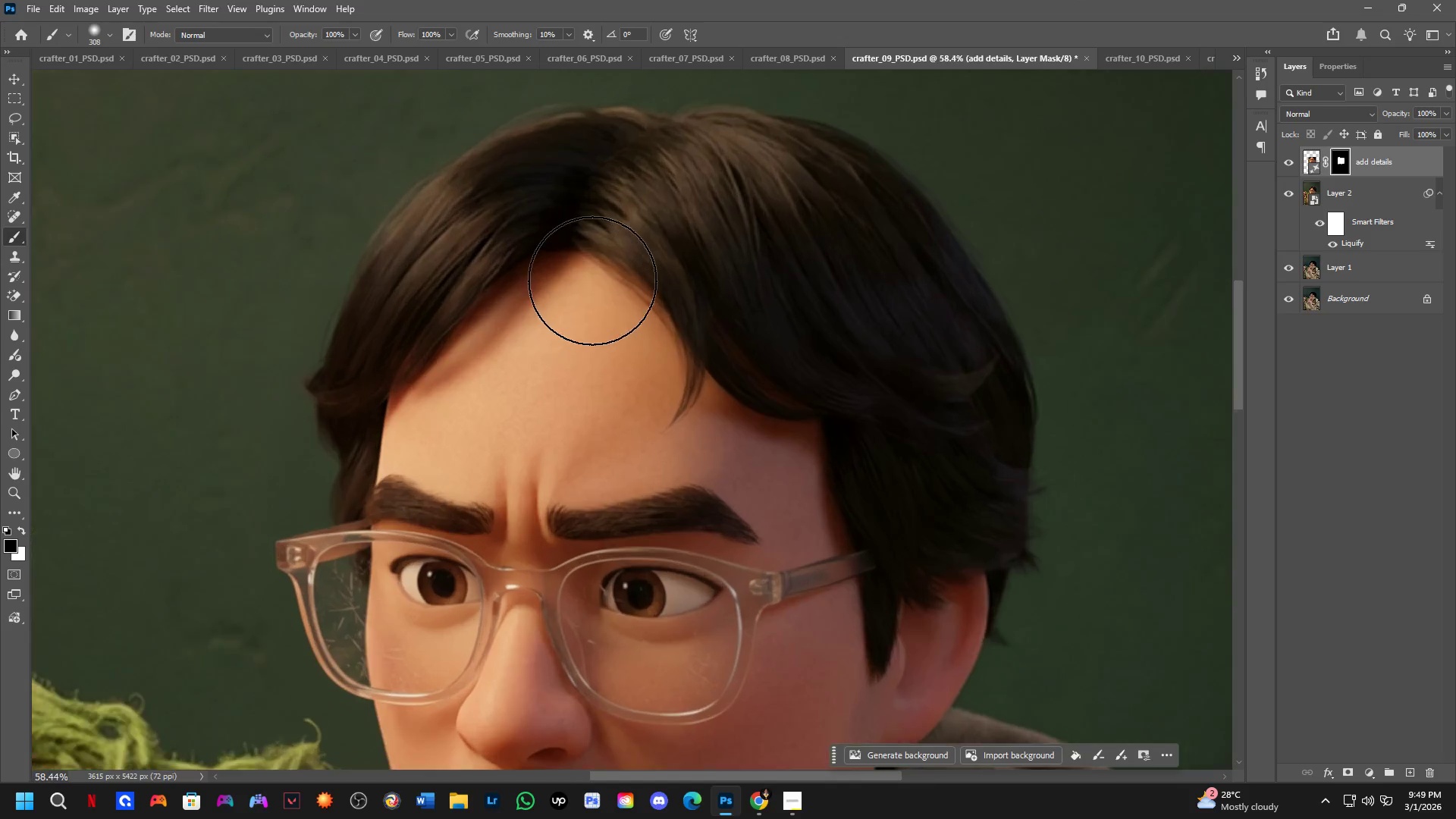 
scroll: coordinate [414, 482], scroll_direction: down, amount: 4.0
 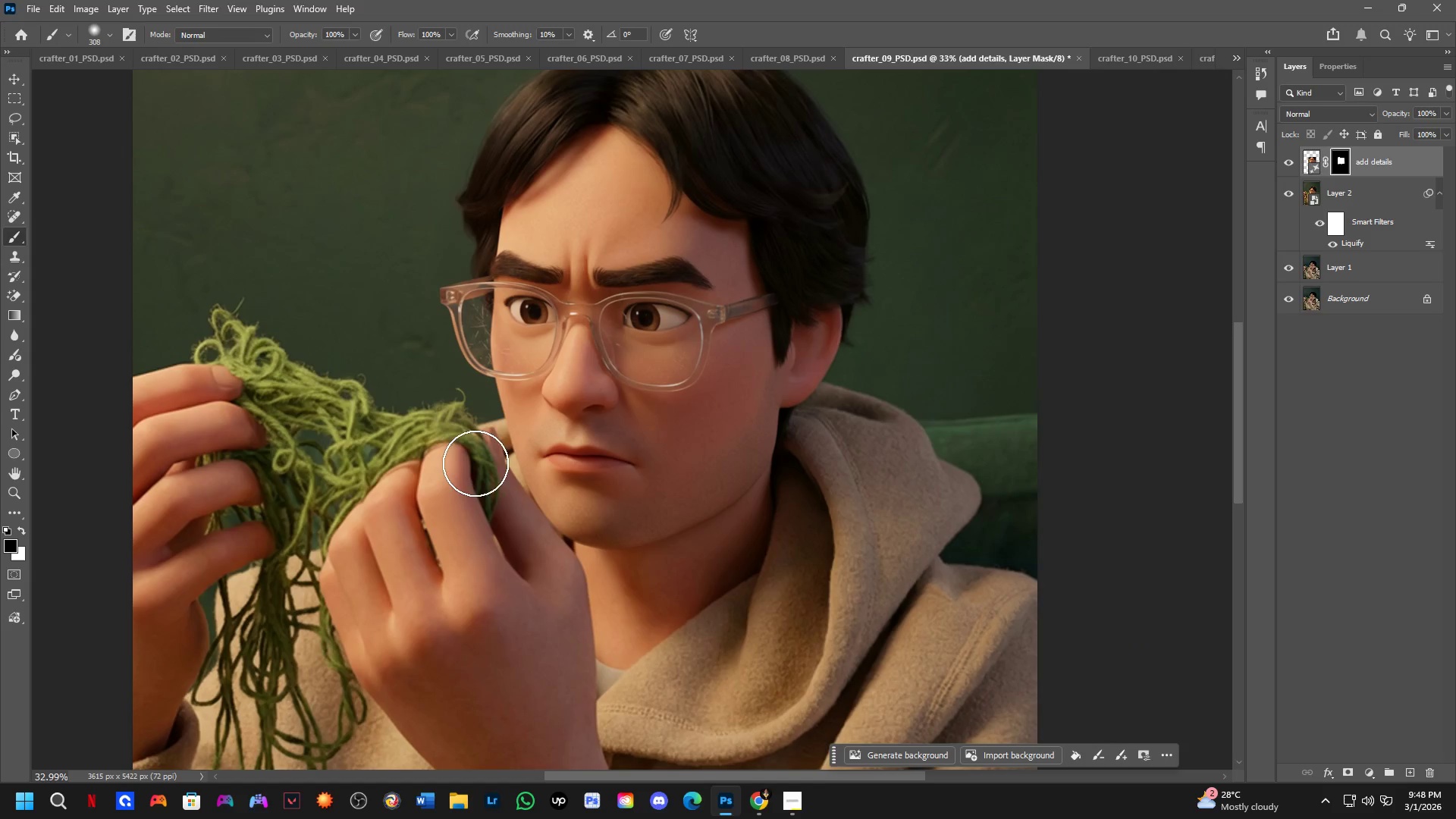 
left_click_drag(start_coordinate=[667, 273], to_coordinate=[641, 413])
 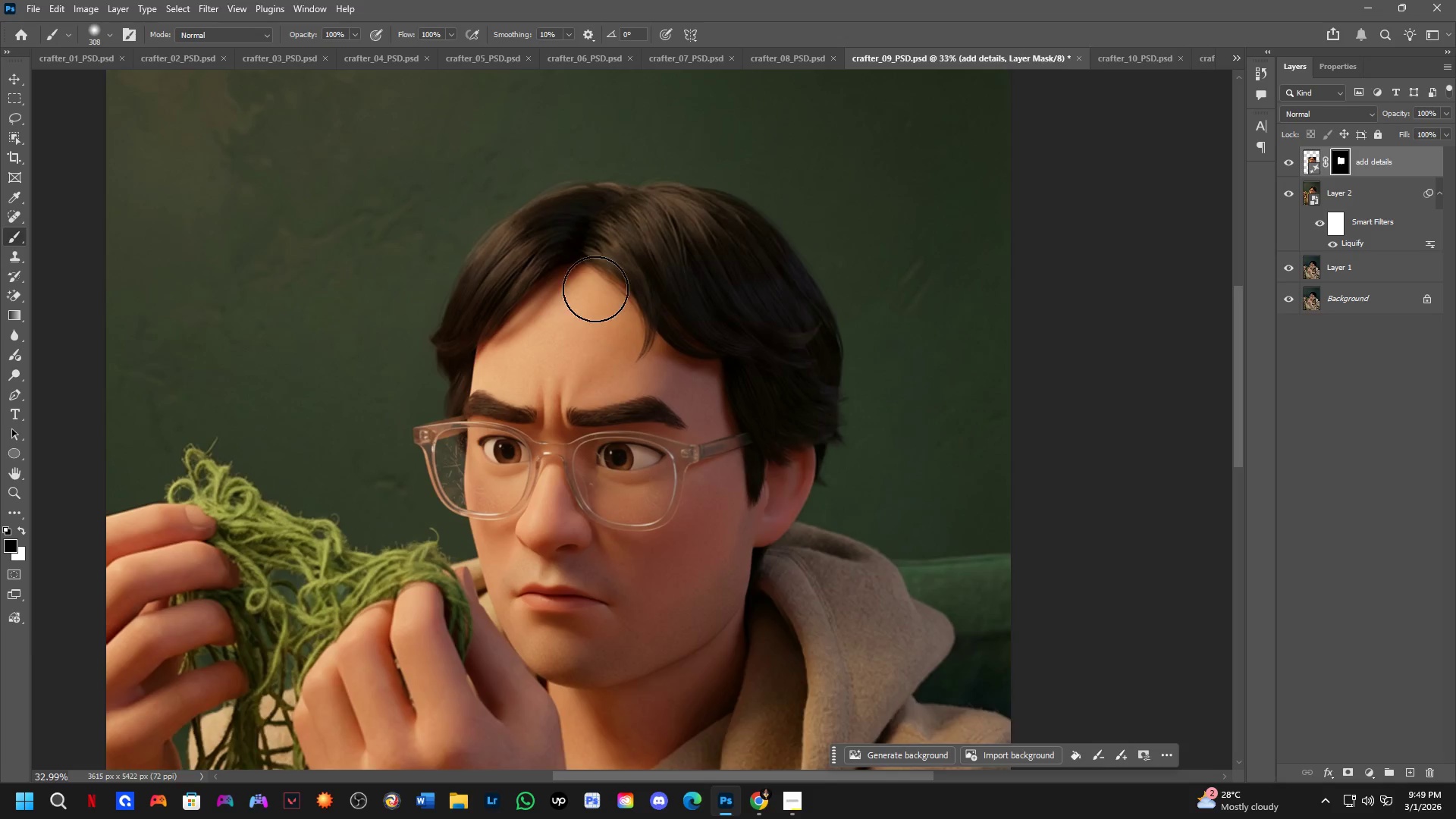 
key(Shift+ShiftLeft)
 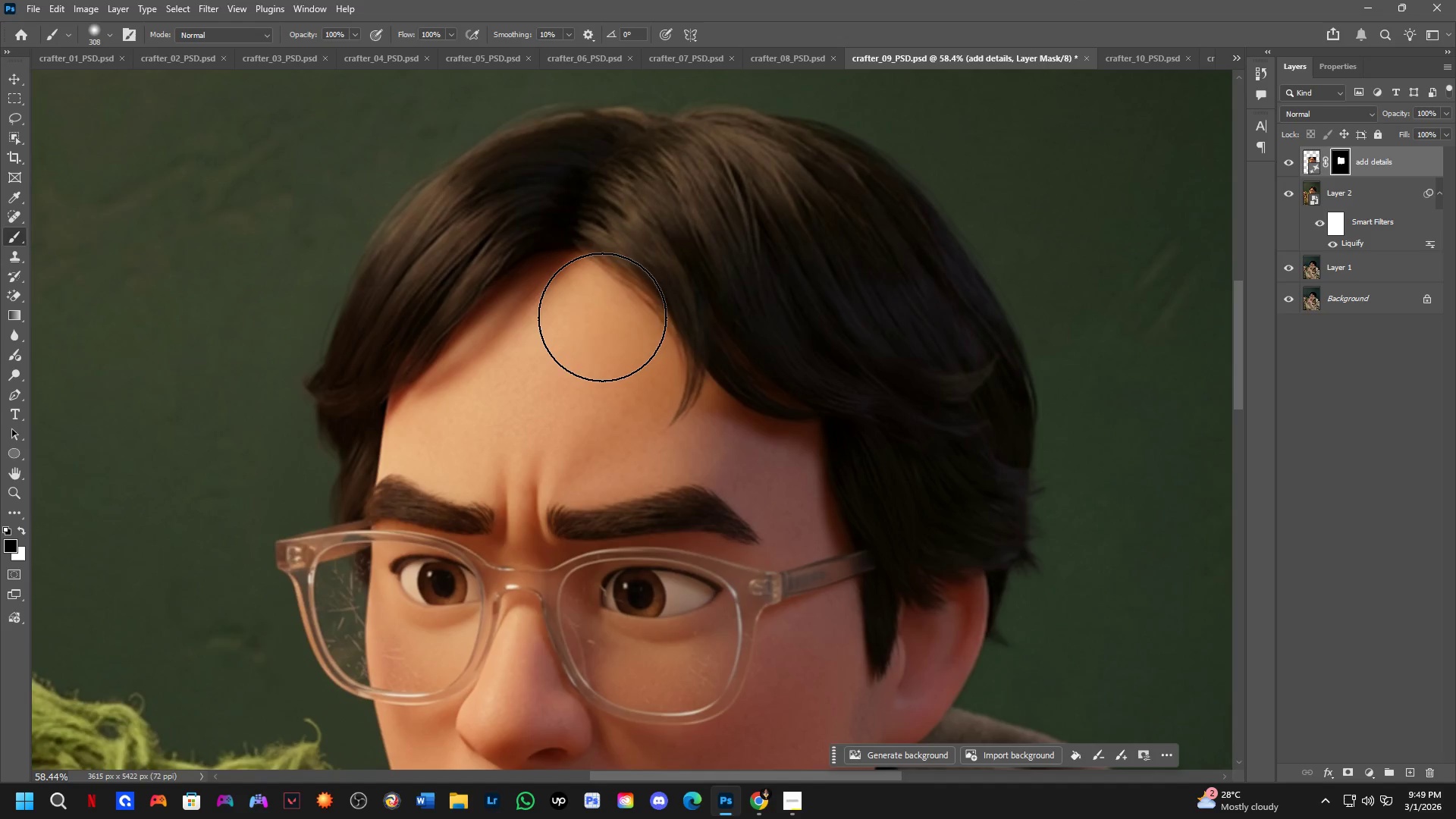 
scroll: coordinate [592, 281], scroll_direction: up, amount: 7.0
 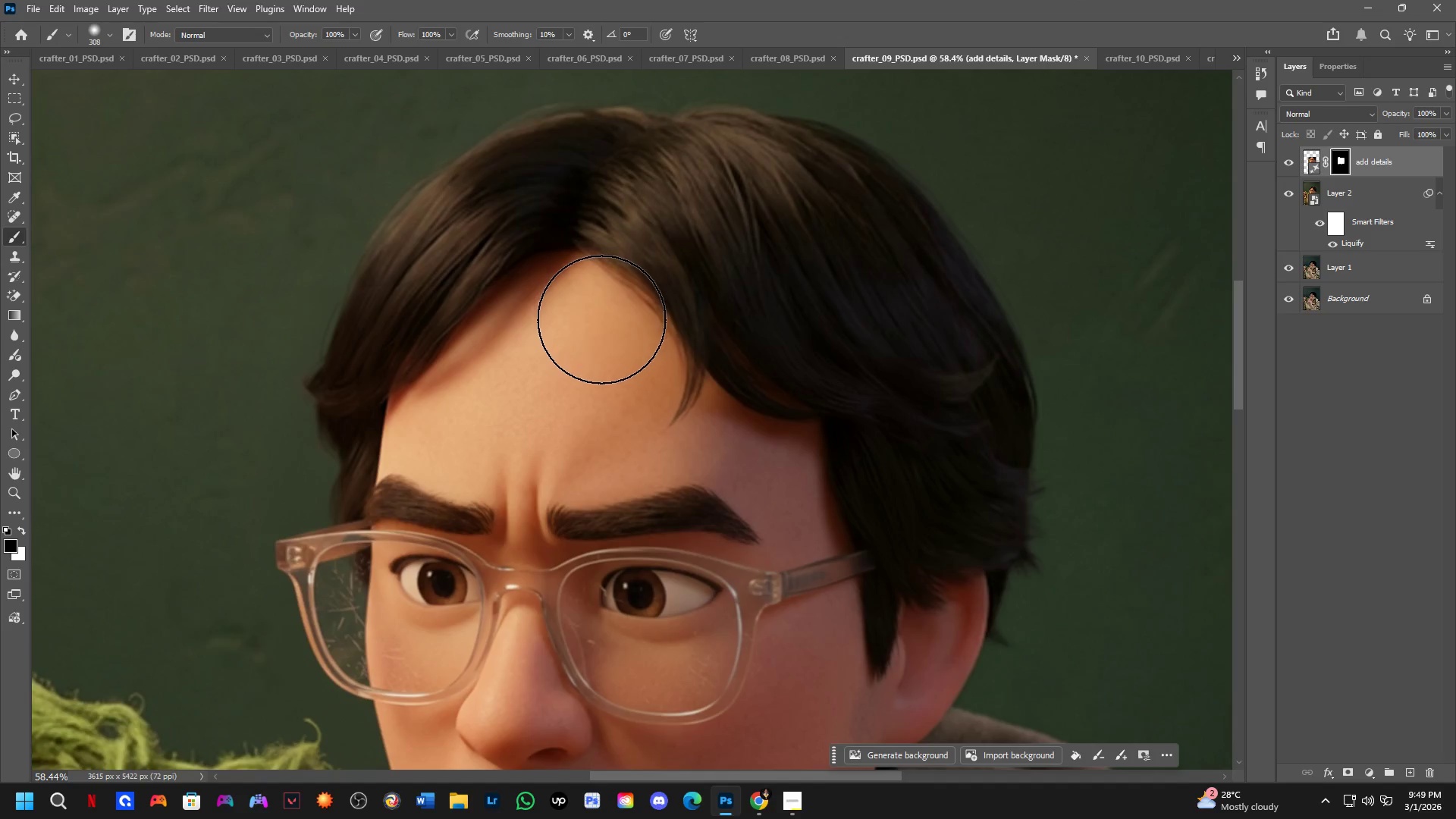 
scroll: coordinate [600, 314], scroll_direction: down, amount: 3.0
 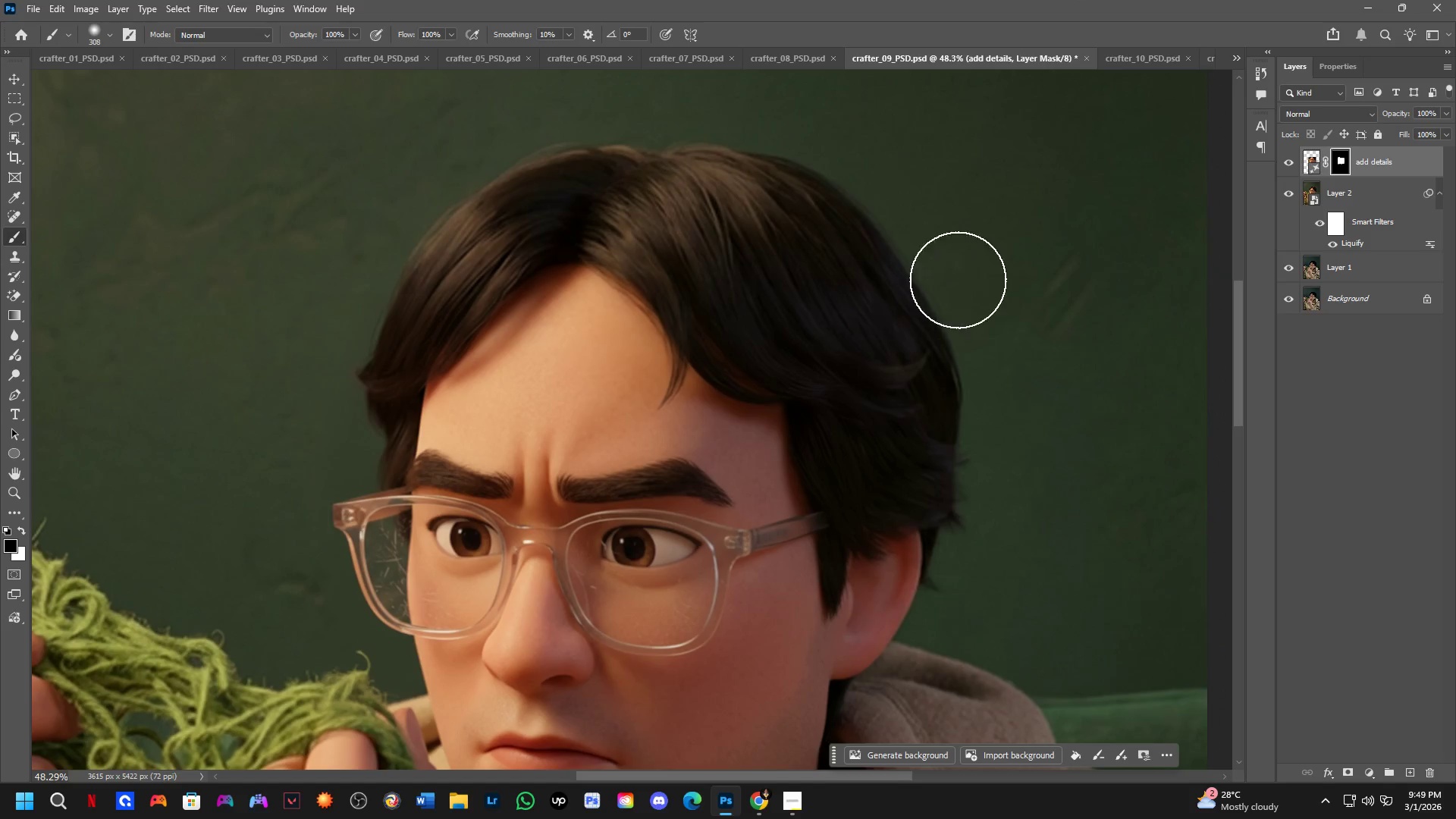 
left_click_drag(start_coordinate=[1105, 237], to_coordinate=[1072, 357])
 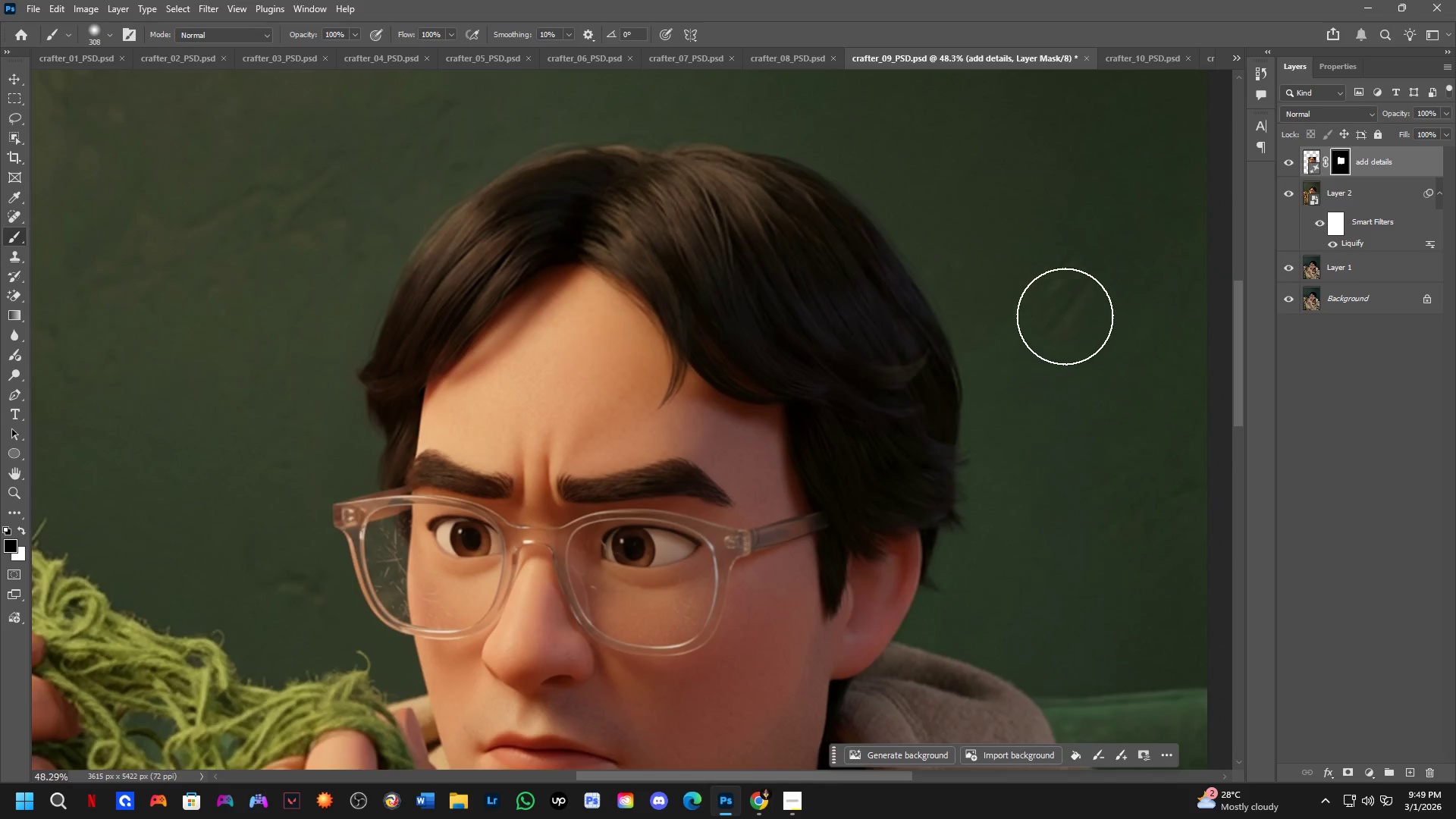 
hold_key(key=Space, duration=0.47)
 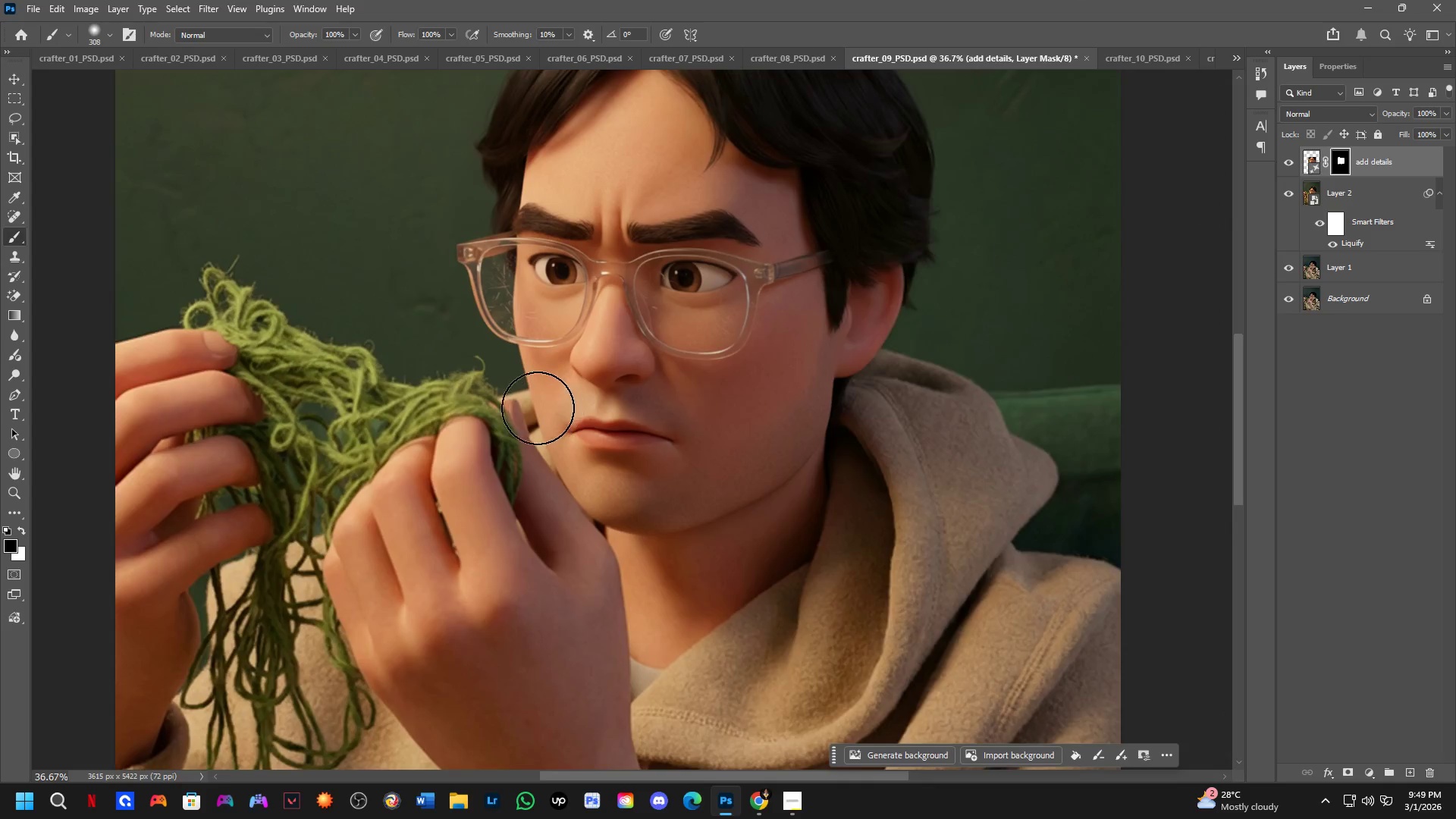 
scroll: coordinate [535, 341], scroll_direction: down, amount: 9.0
 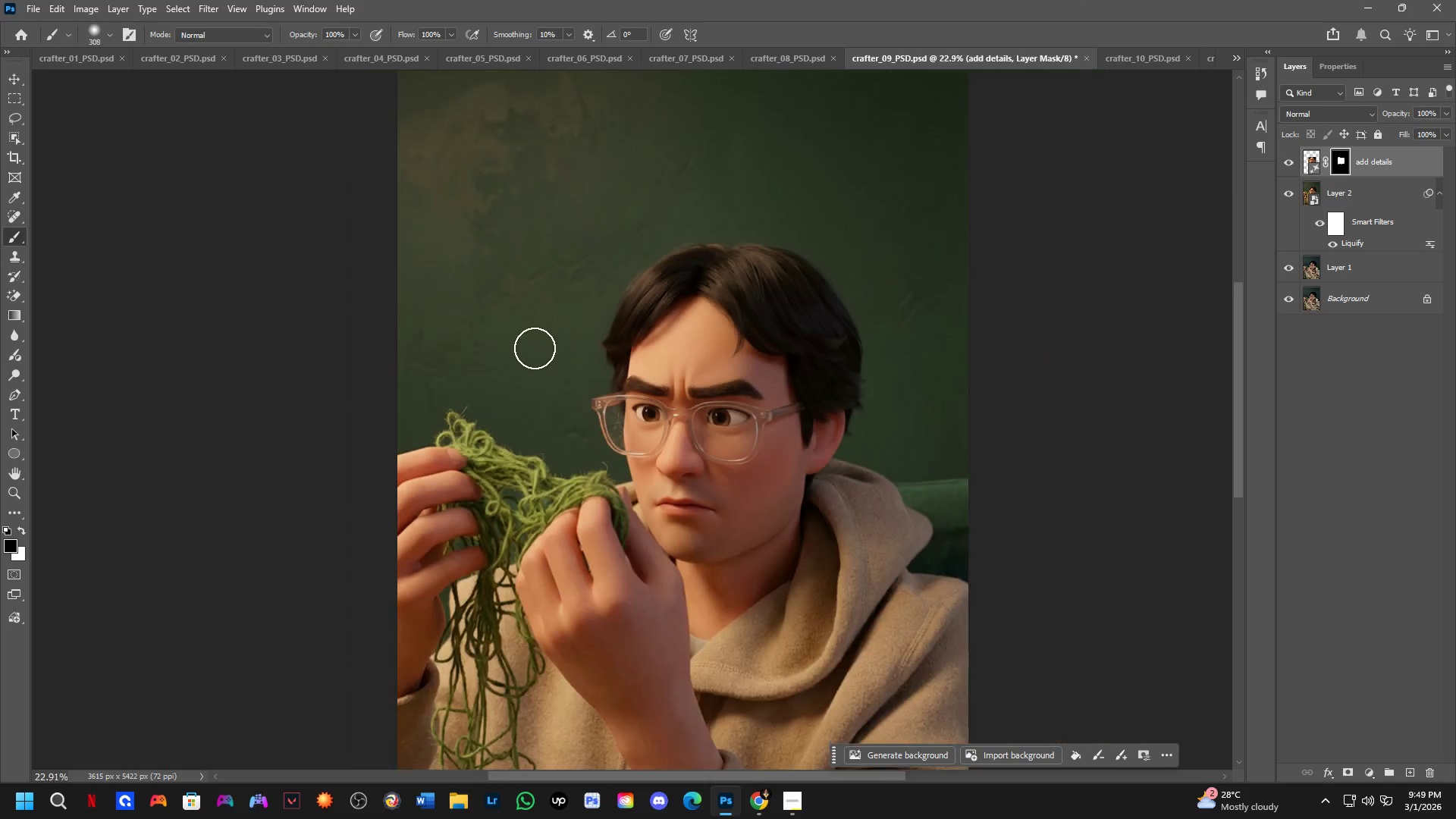 
left_click_drag(start_coordinate=[664, 452], to_coordinate=[573, 363])
 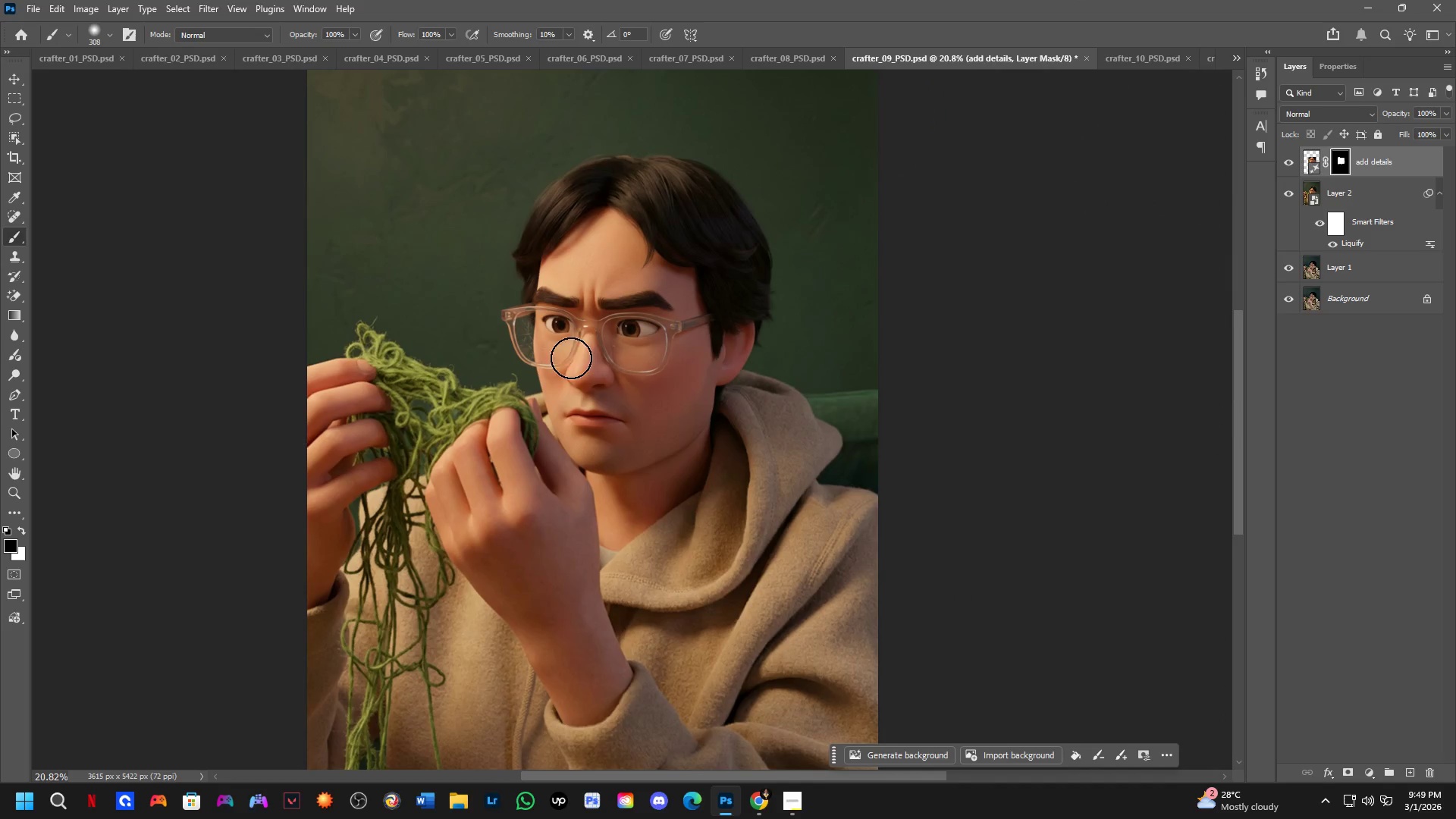 
key(Shift+ShiftLeft)
 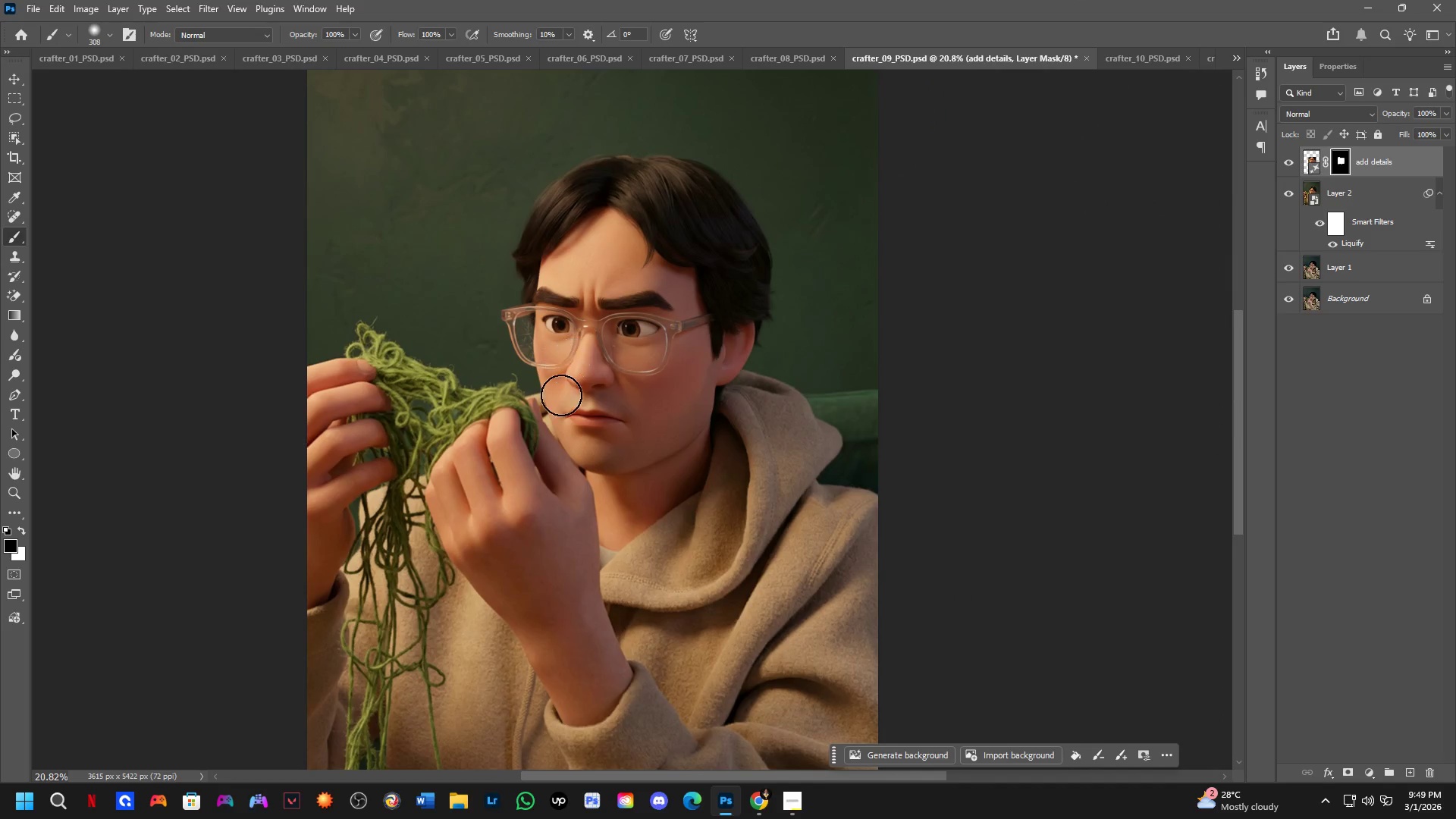 
key(Shift+ShiftLeft)
 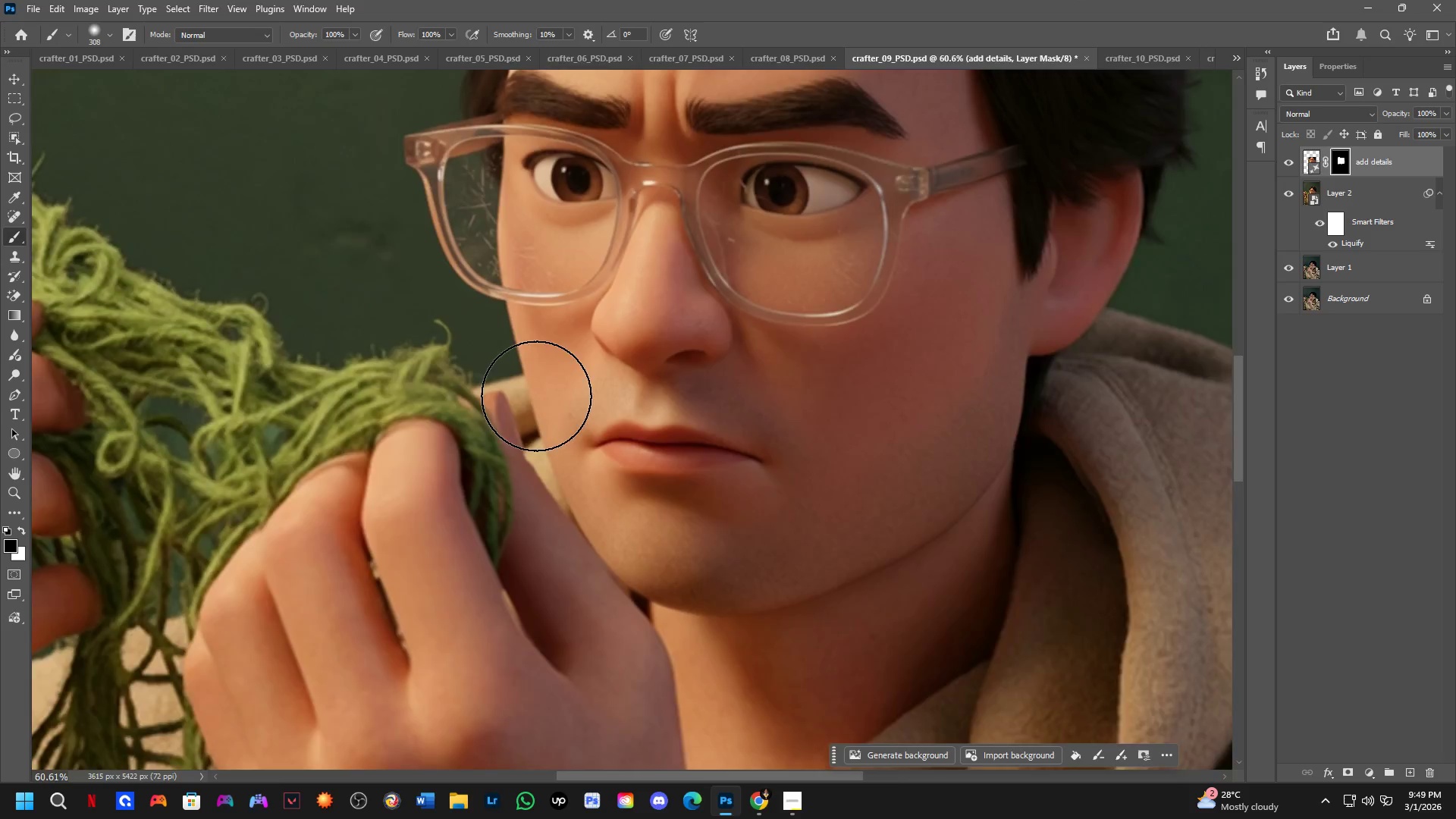 
hold_key(key=Space, duration=0.62)
 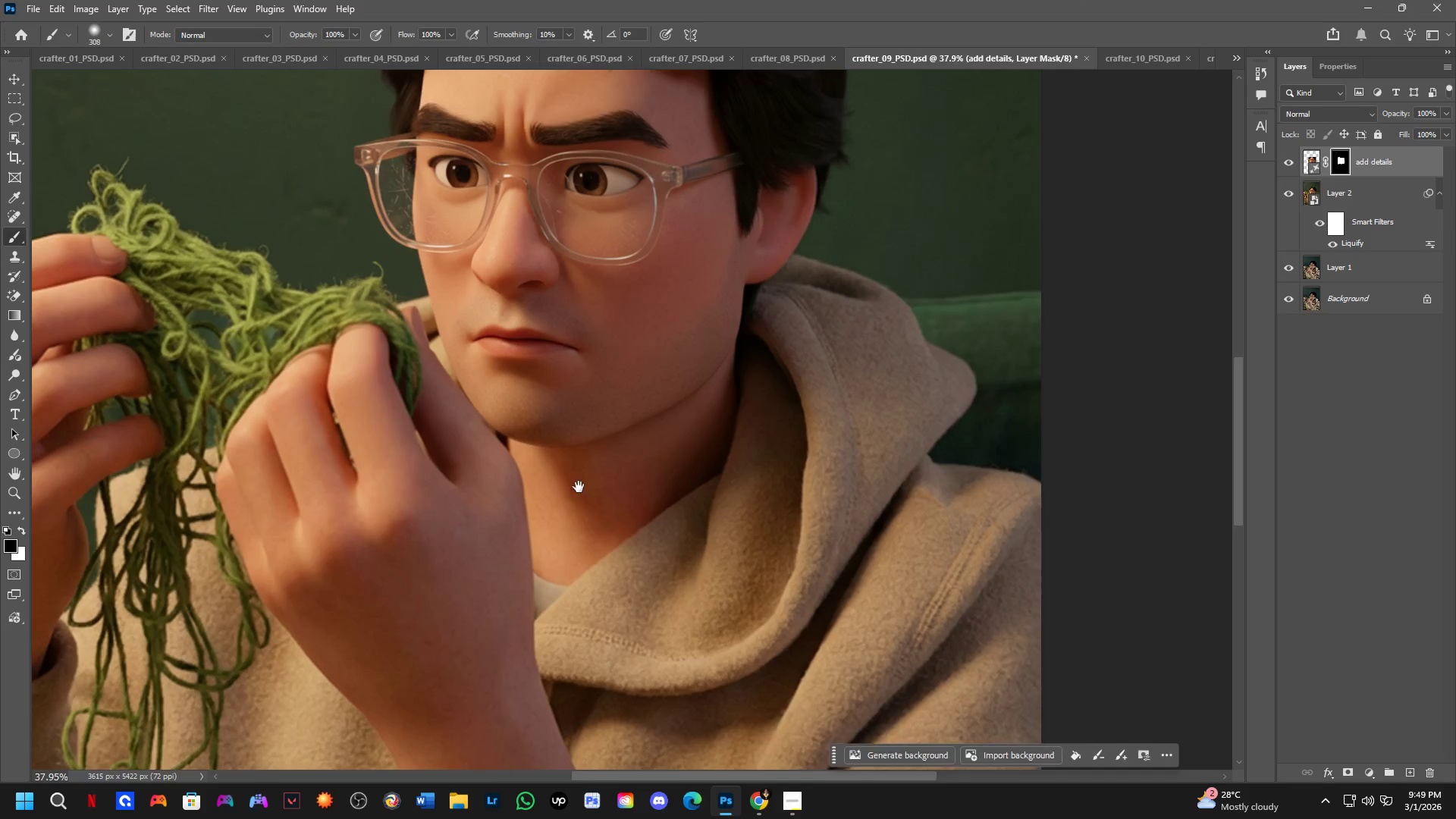 
scroll: coordinate [536, 396], scroll_direction: none, amount: 0.0
 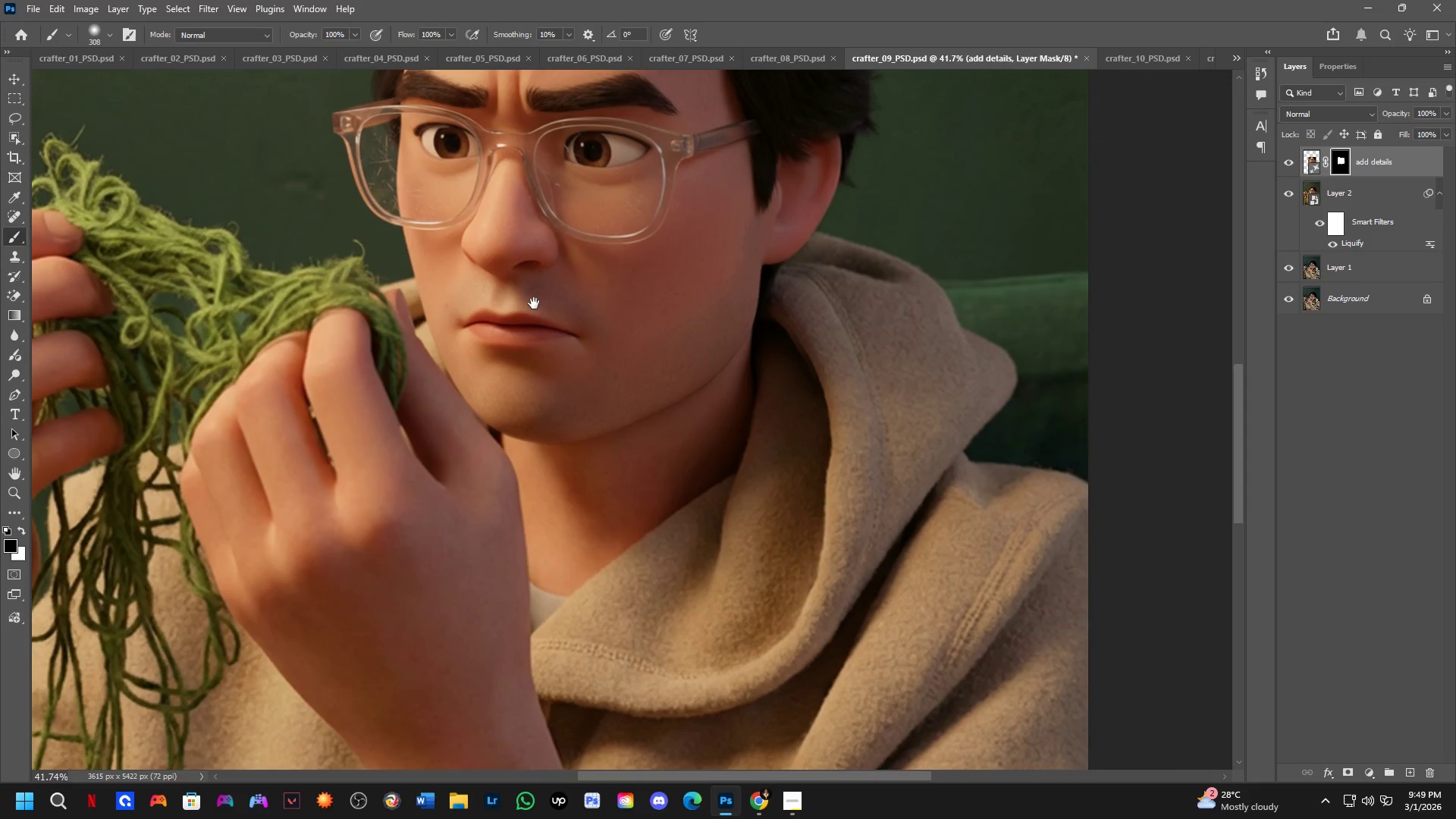 
left_click_drag(start_coordinate=[647, 407], to_coordinate=[533, 303])
 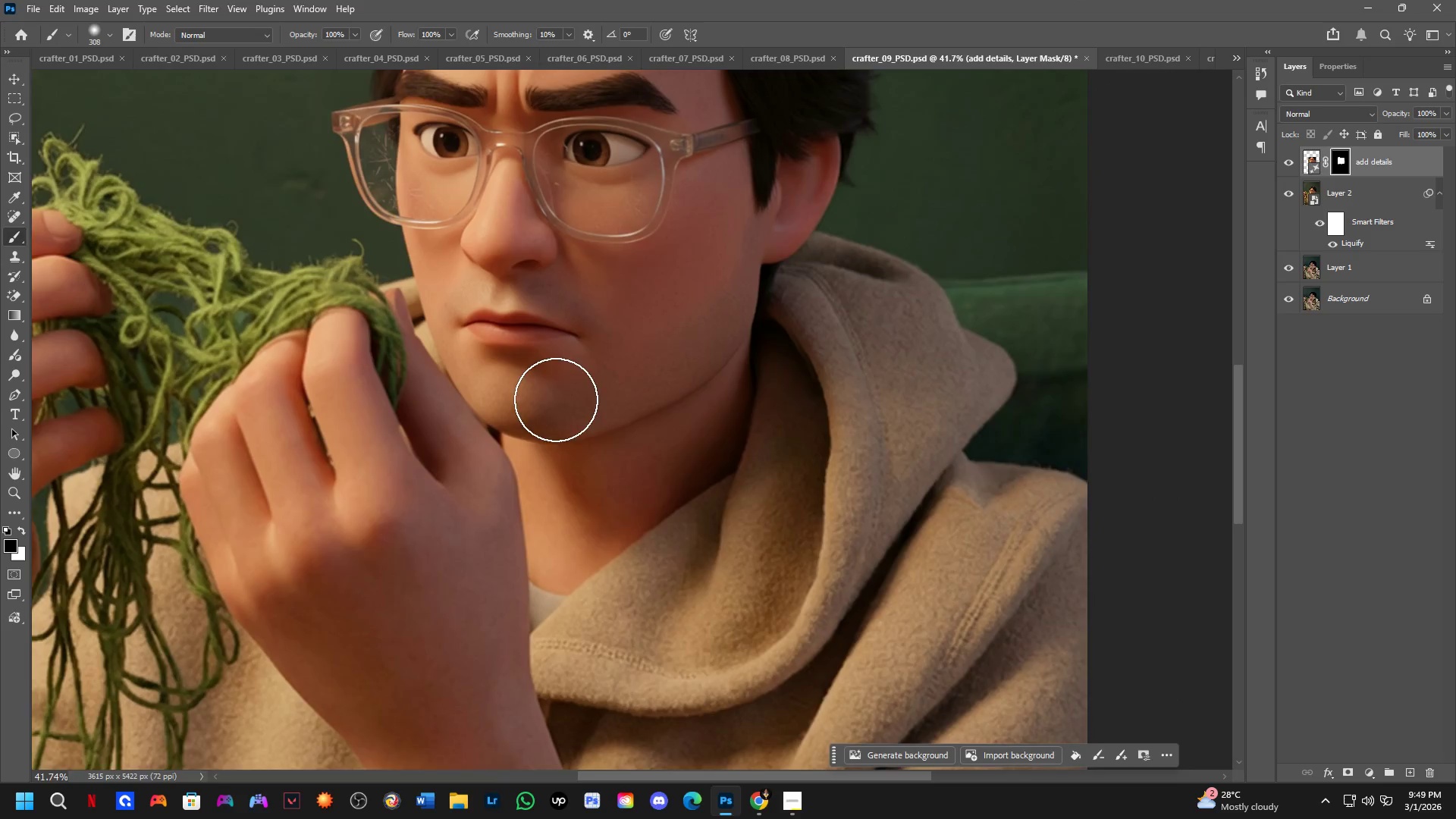 
scroll: coordinate [577, 489], scroll_direction: down, amount: 1.0
 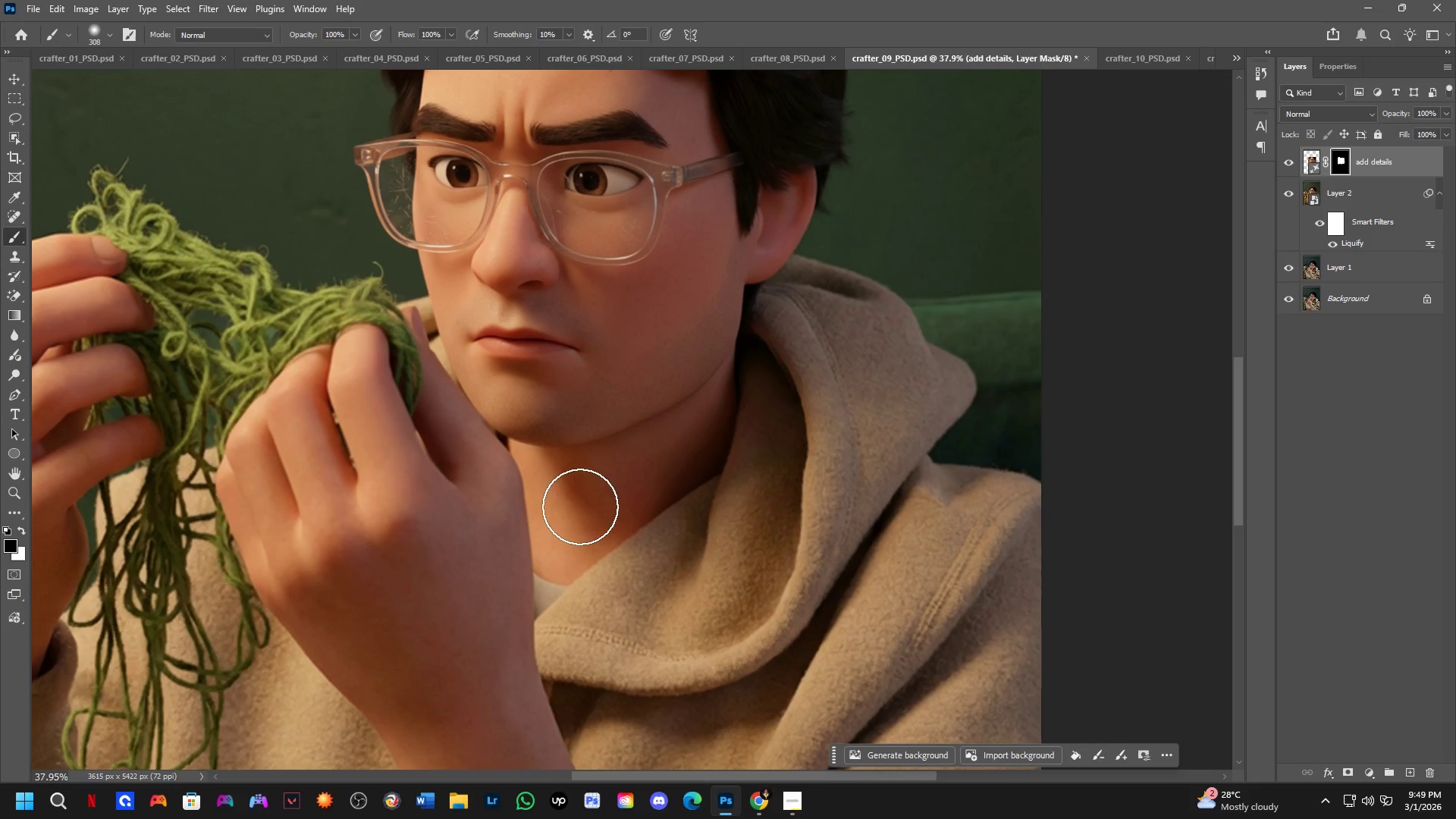 
hold_key(key=Space, duration=0.44)
 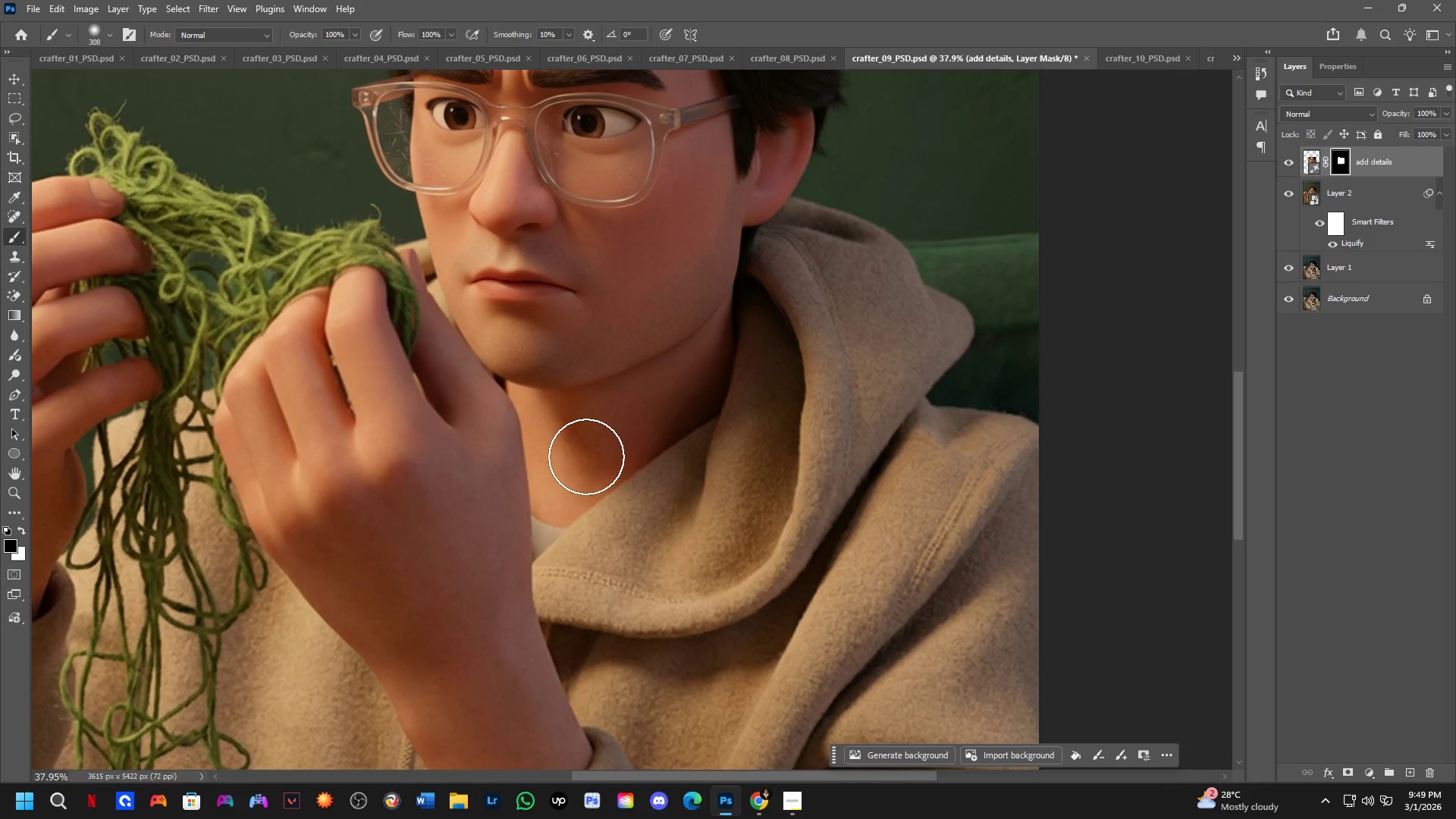 
left_click_drag(start_coordinate=[580, 507], to_coordinate=[578, 449])
 